 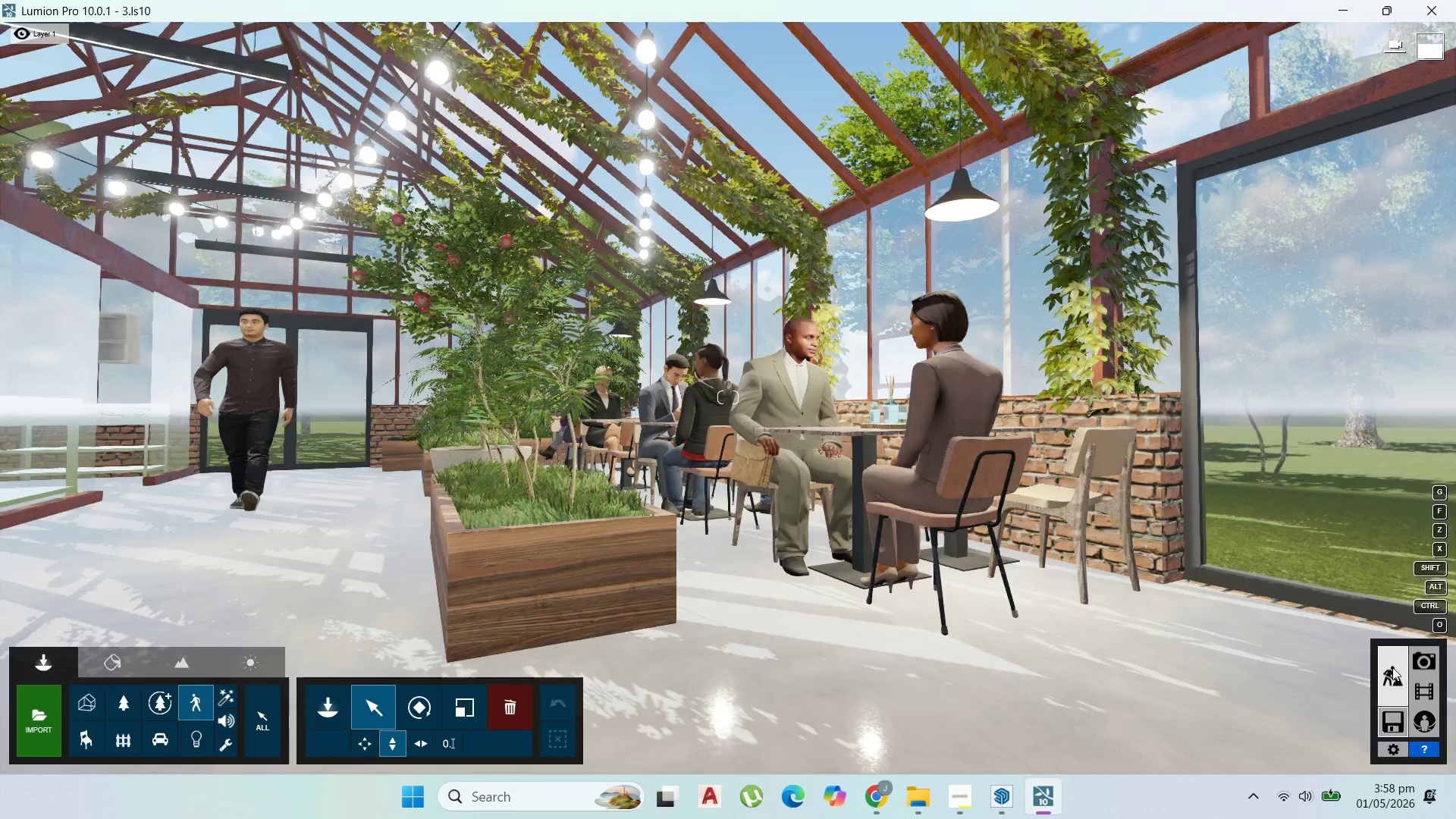 
left_click([371, 738])
 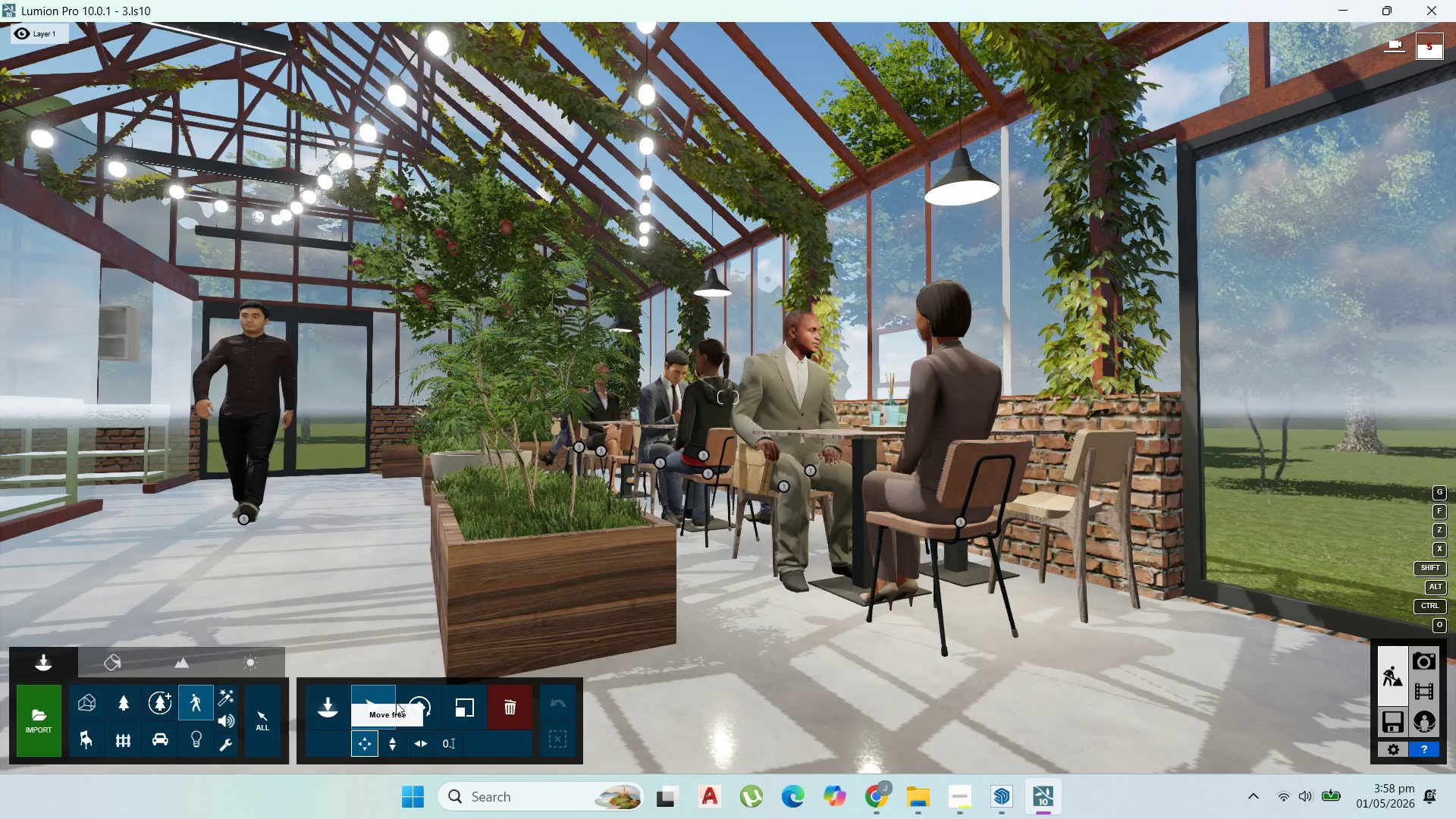 
scroll: coordinate [546, 570], scroll_direction: down, amount: 2.0
 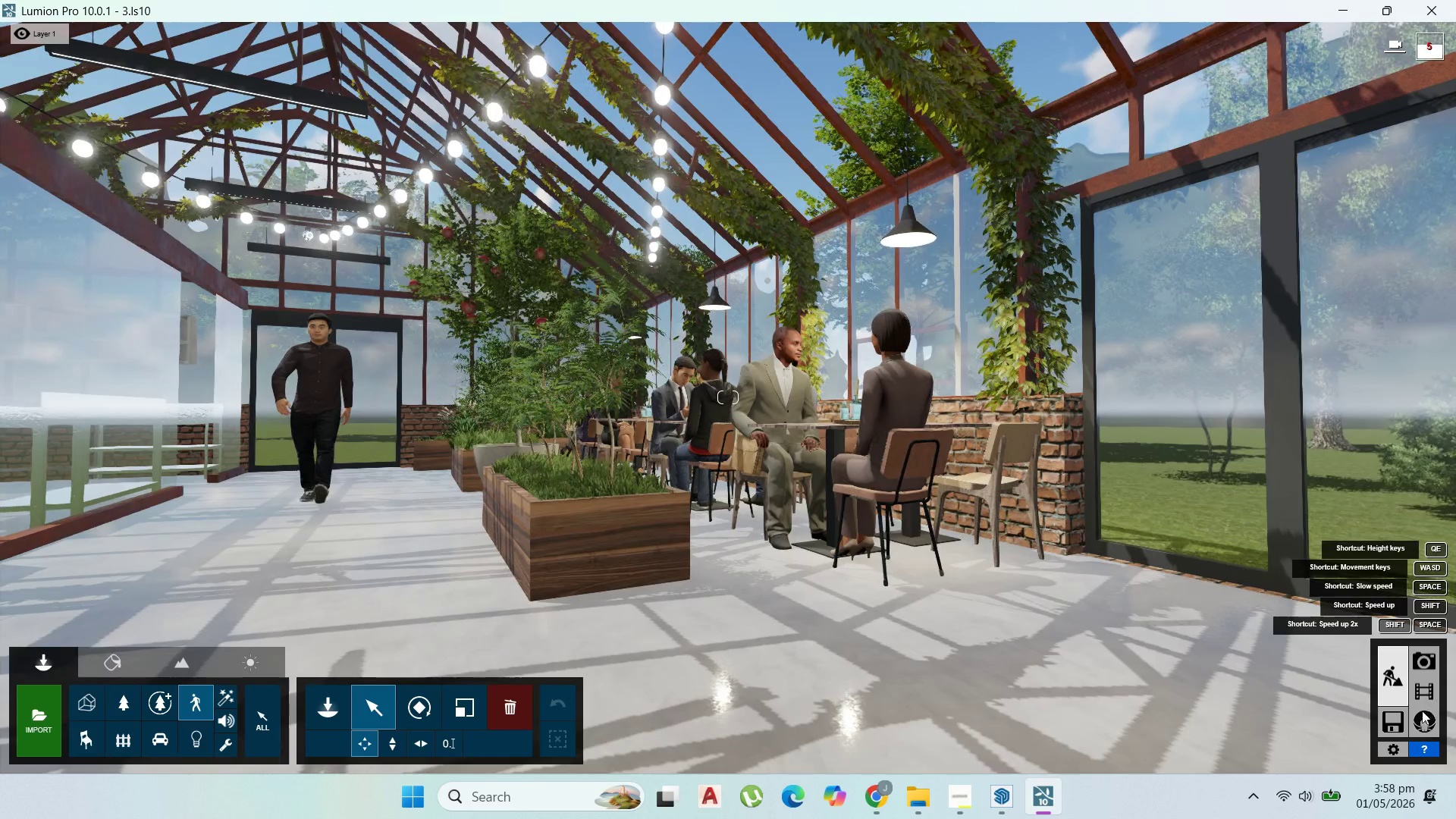 
double_click([1424, 690])
 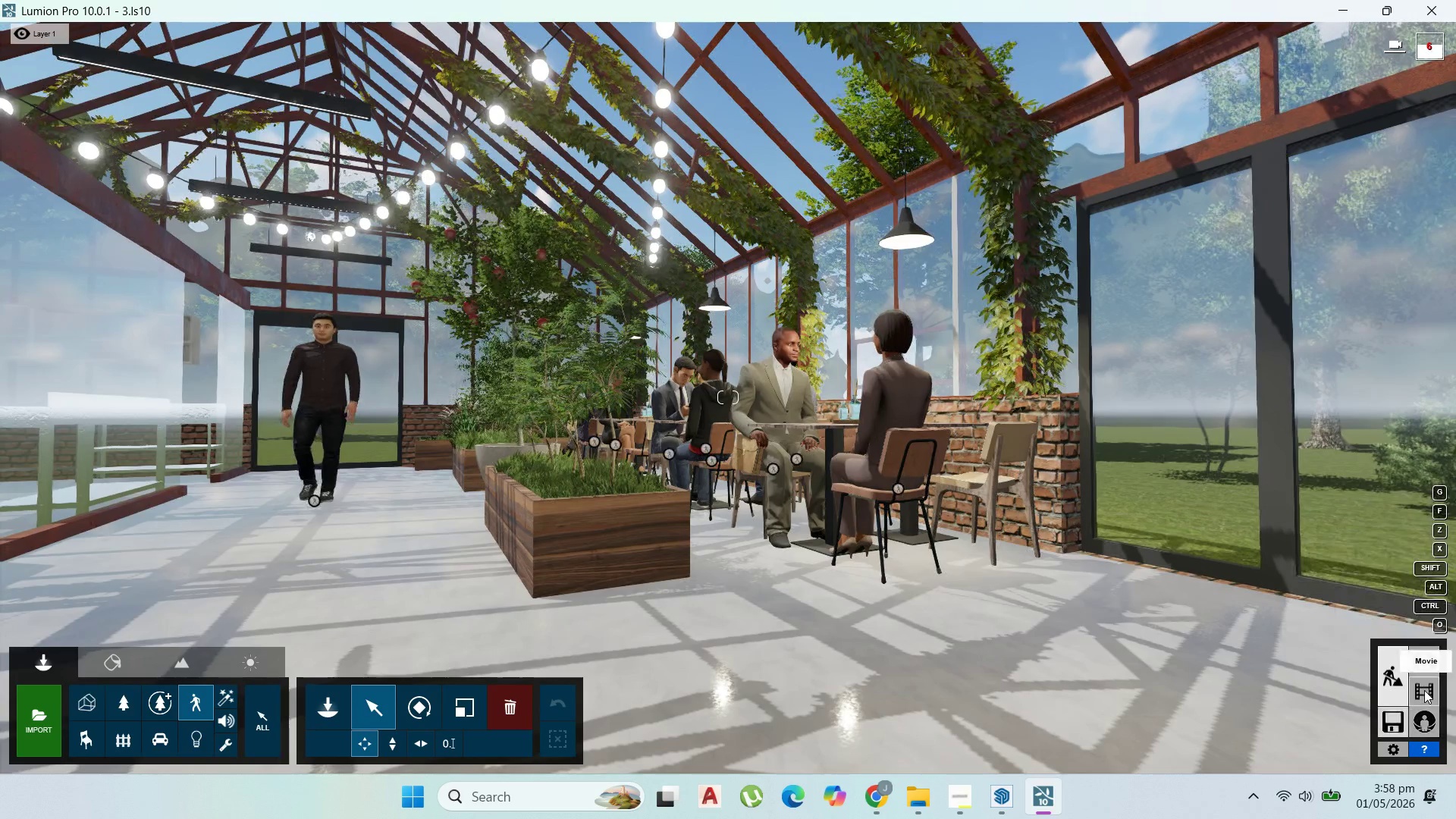 
left_click([1424, 690])
 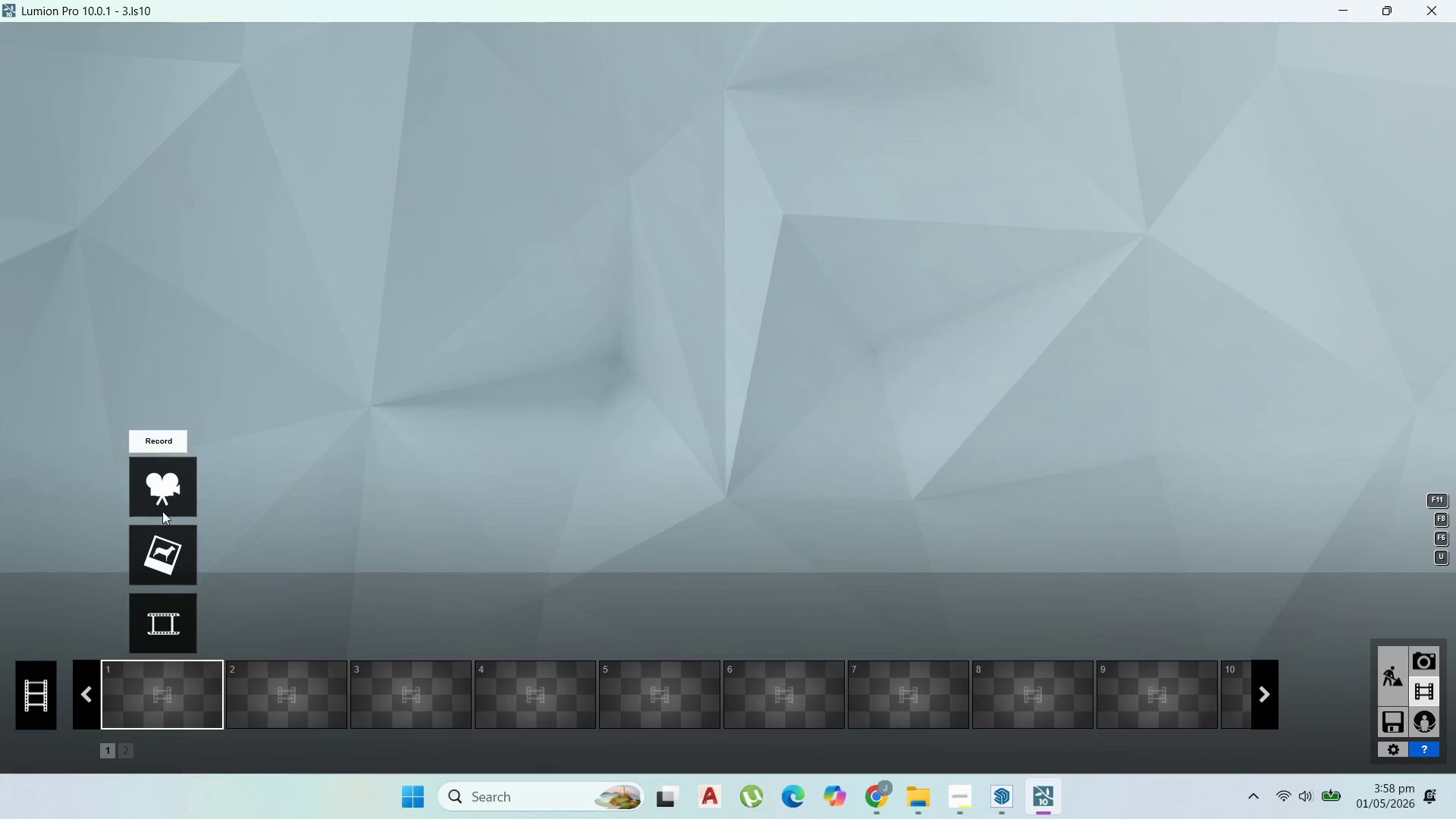 
left_click([155, 483])
 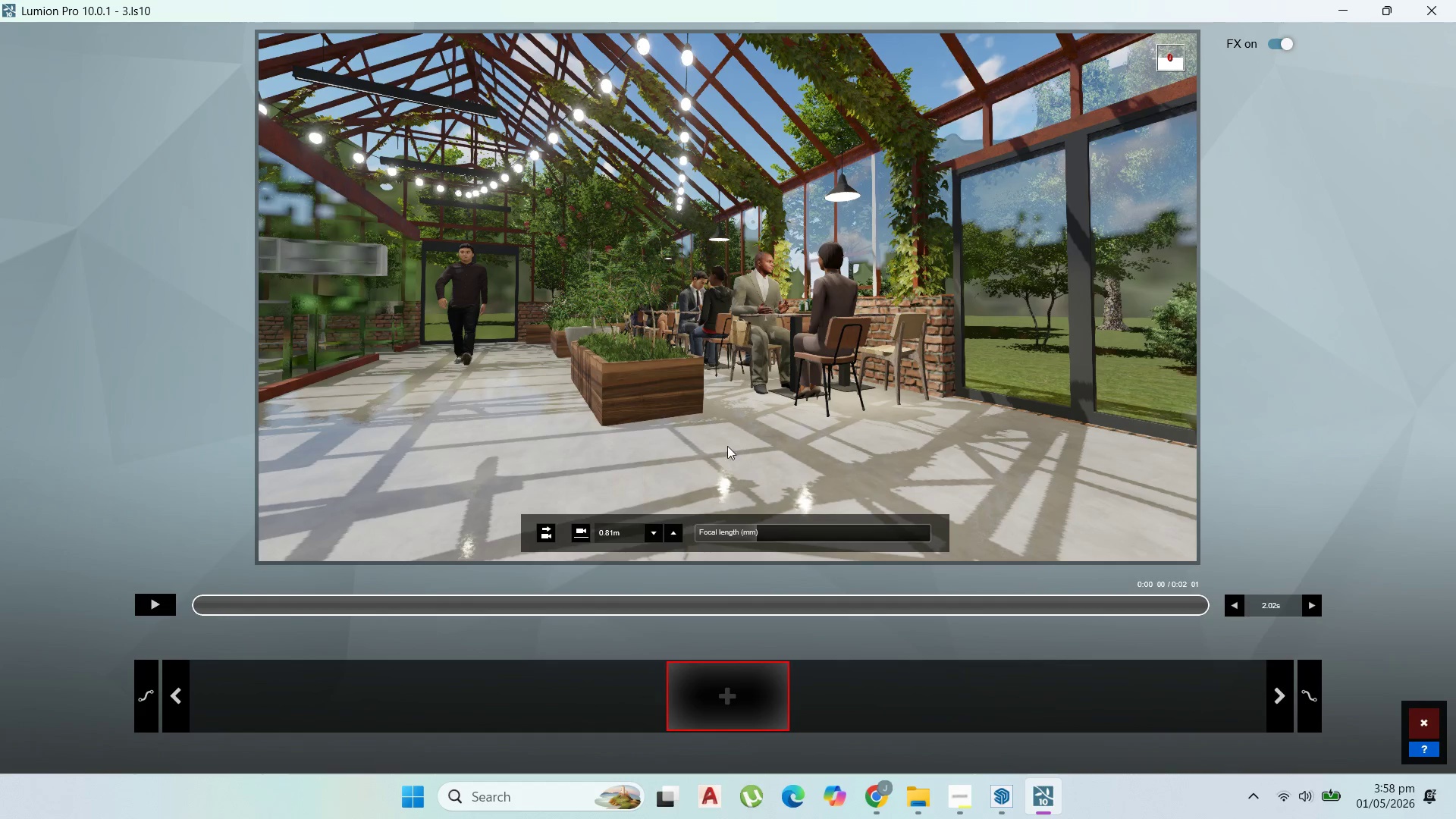 
hold_key(key=W, duration=0.73)
 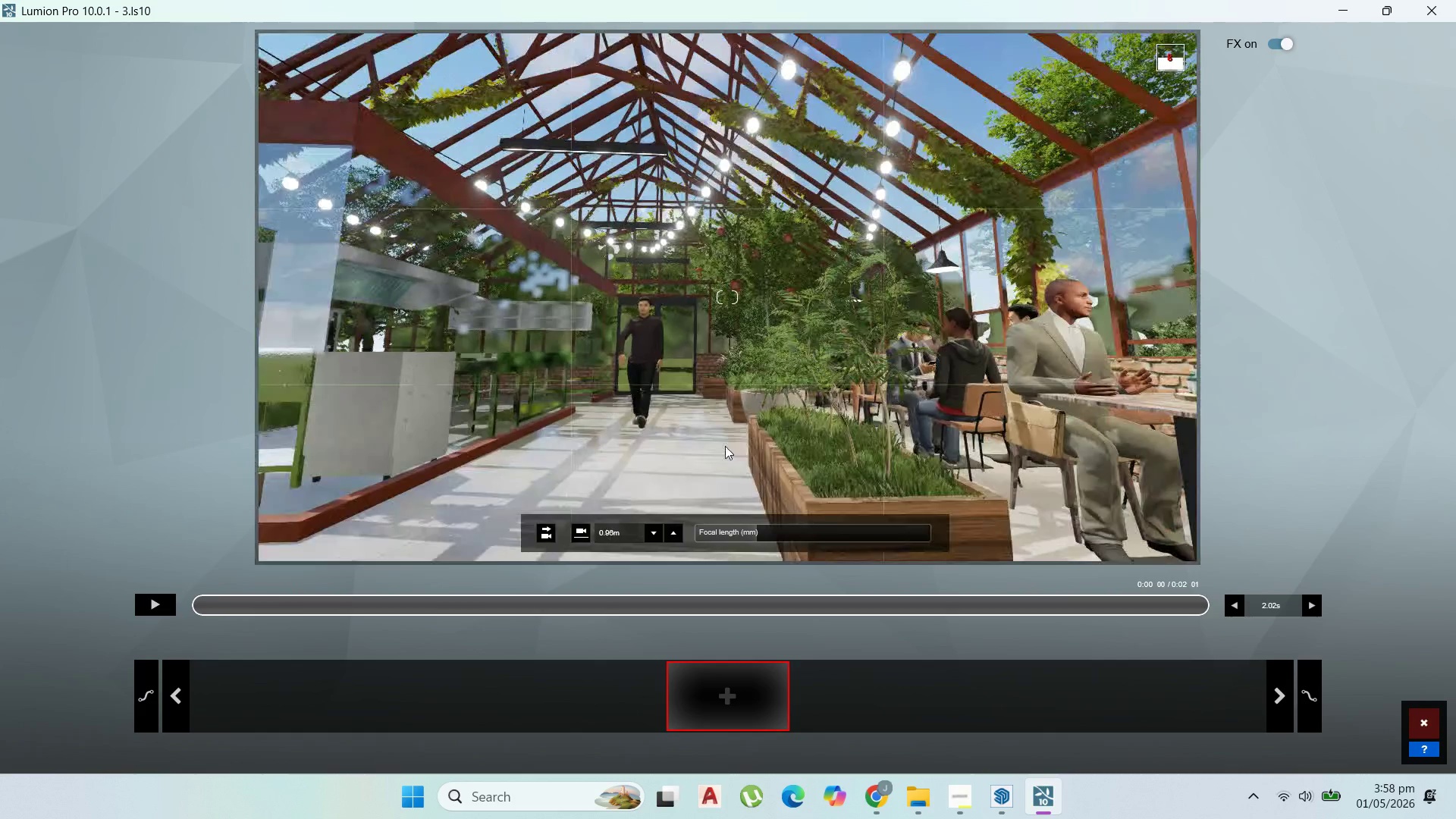 
key(A)
 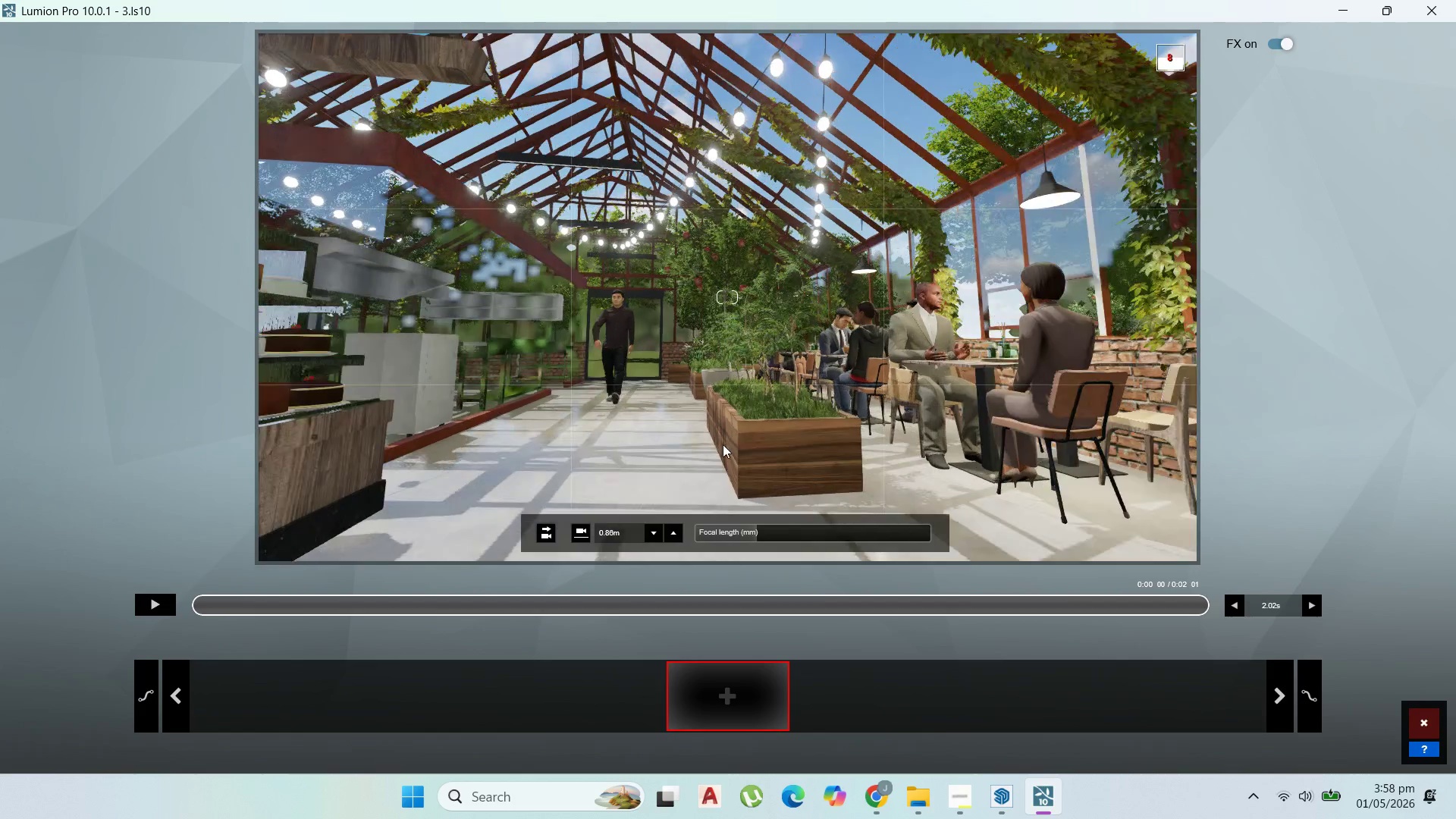 
hold_key(key=W, duration=0.39)
 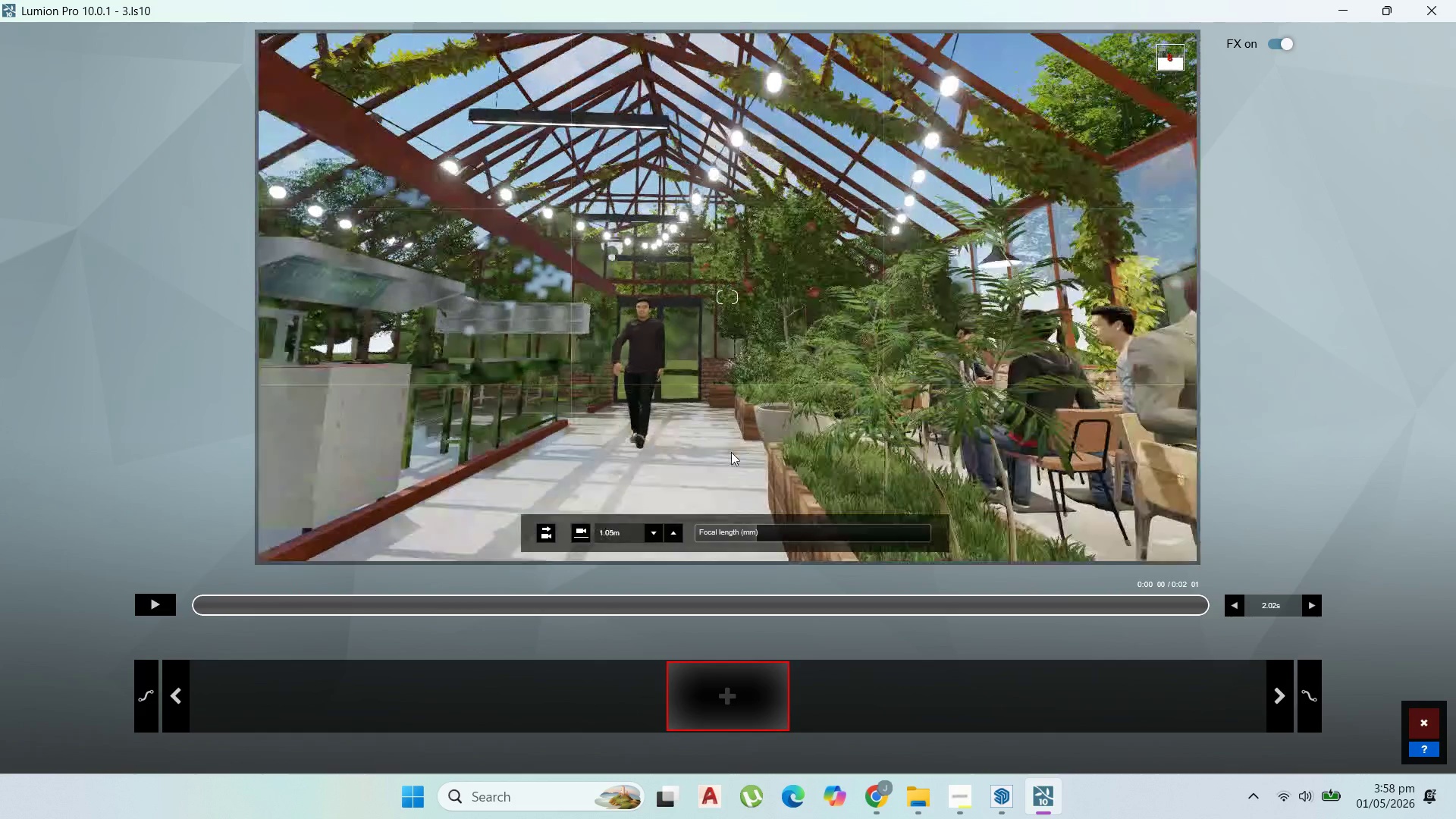 
type(awwddwwadds)
 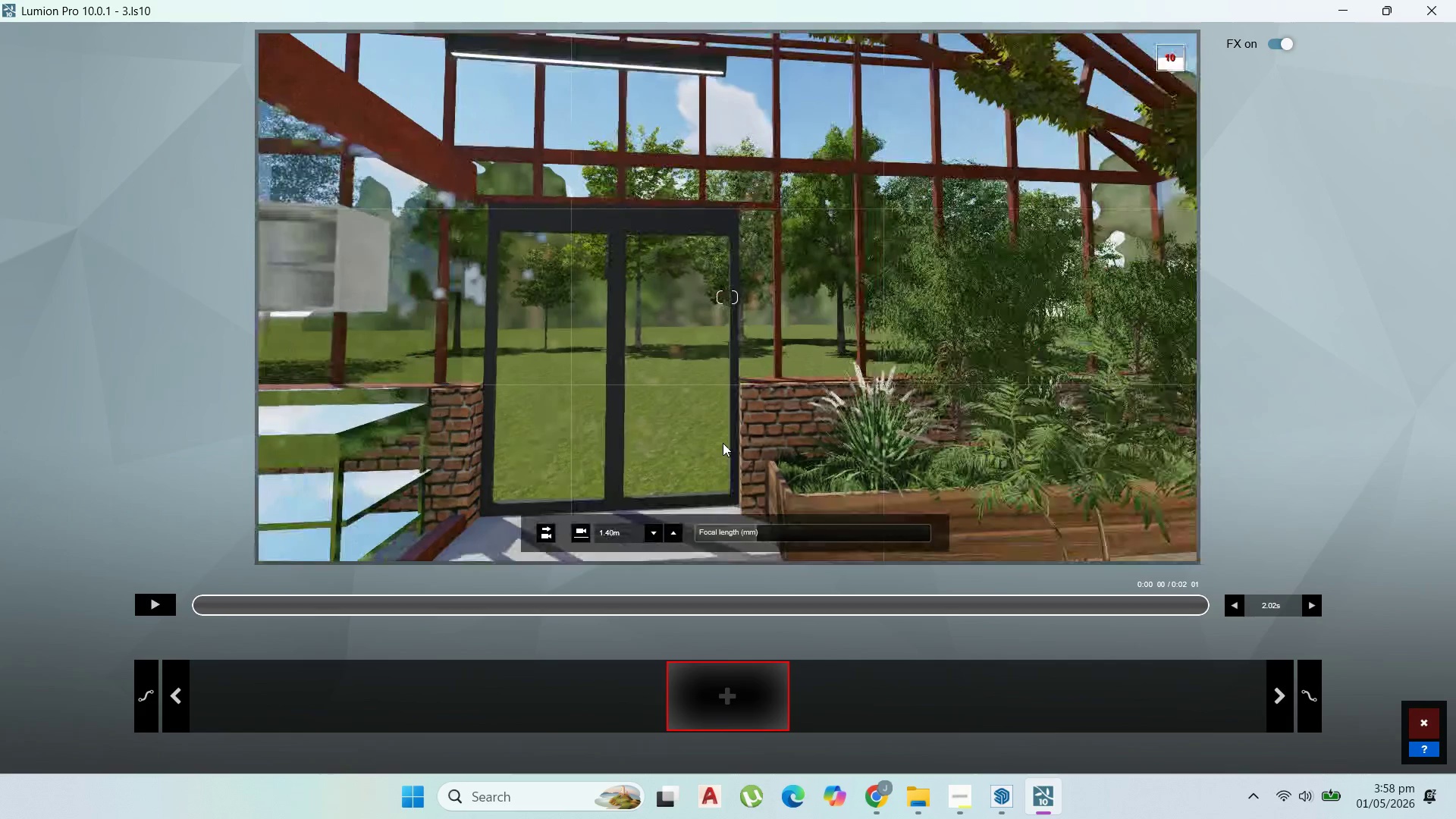 
hold_key(key=S, duration=1.51)
 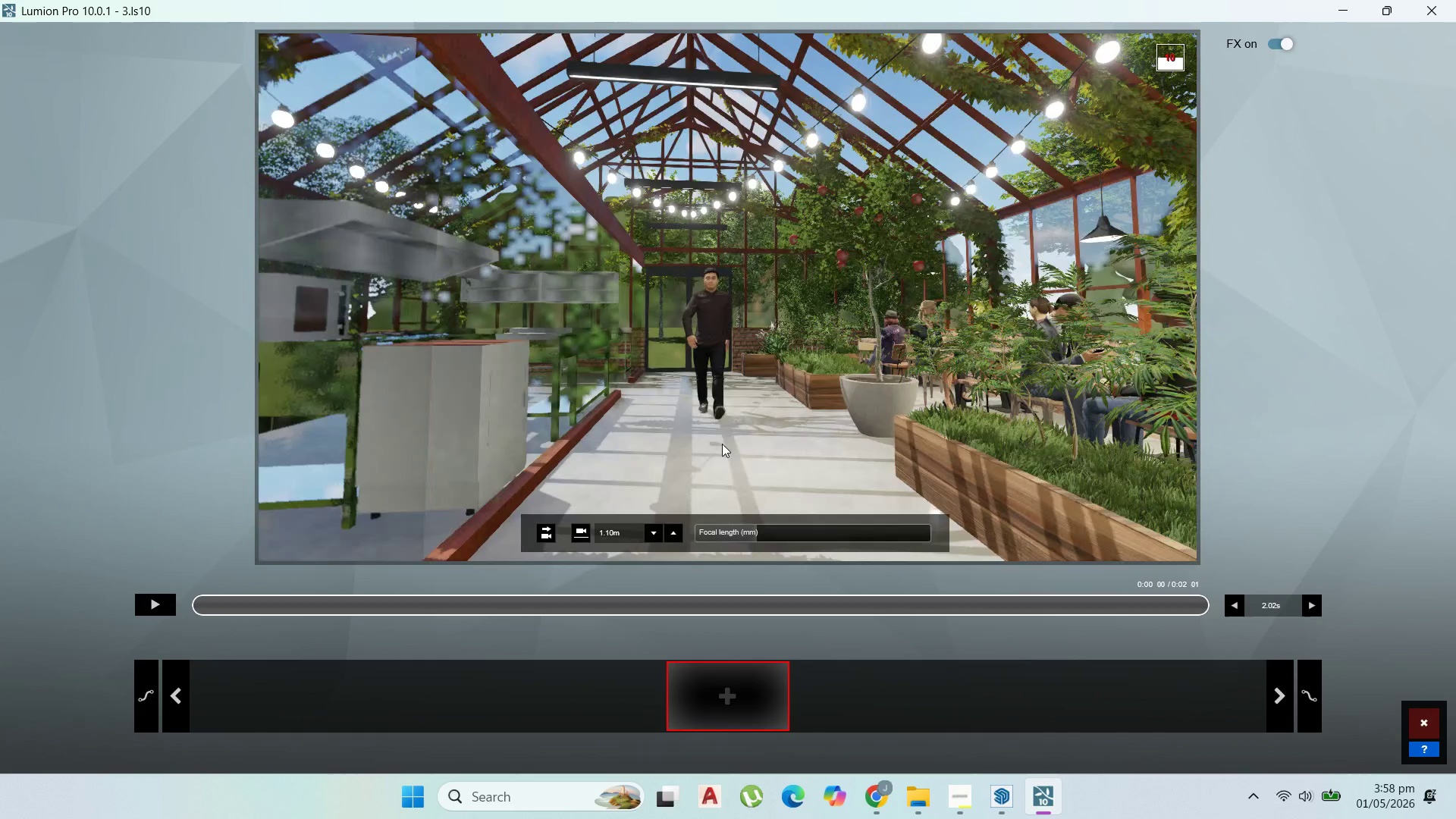 
scroll: coordinate [722, 444], scroll_direction: down, amount: 3.0
 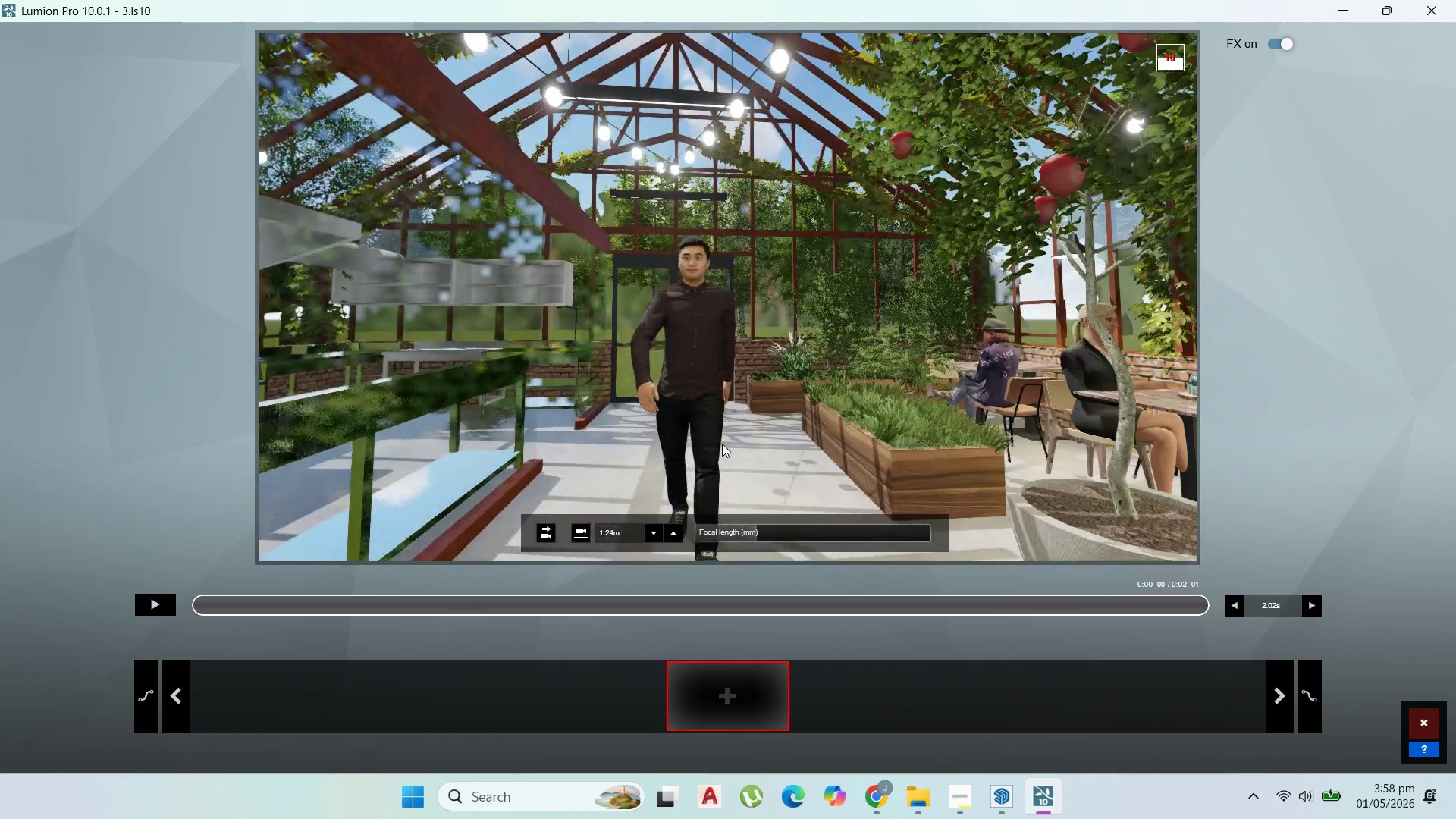 
hold_key(key=S, duration=0.44)
 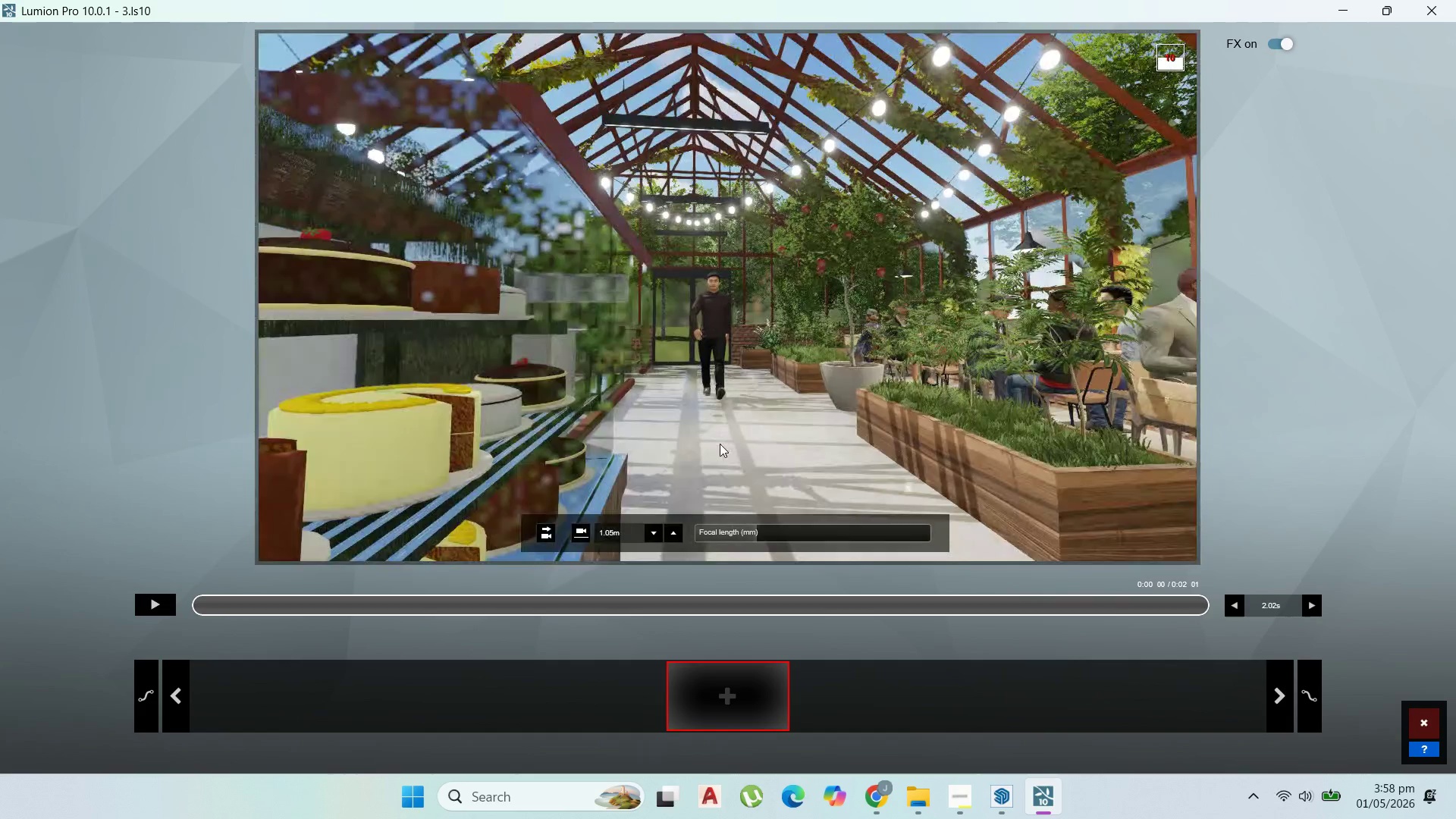 
hold_key(key=D, duration=0.42)
 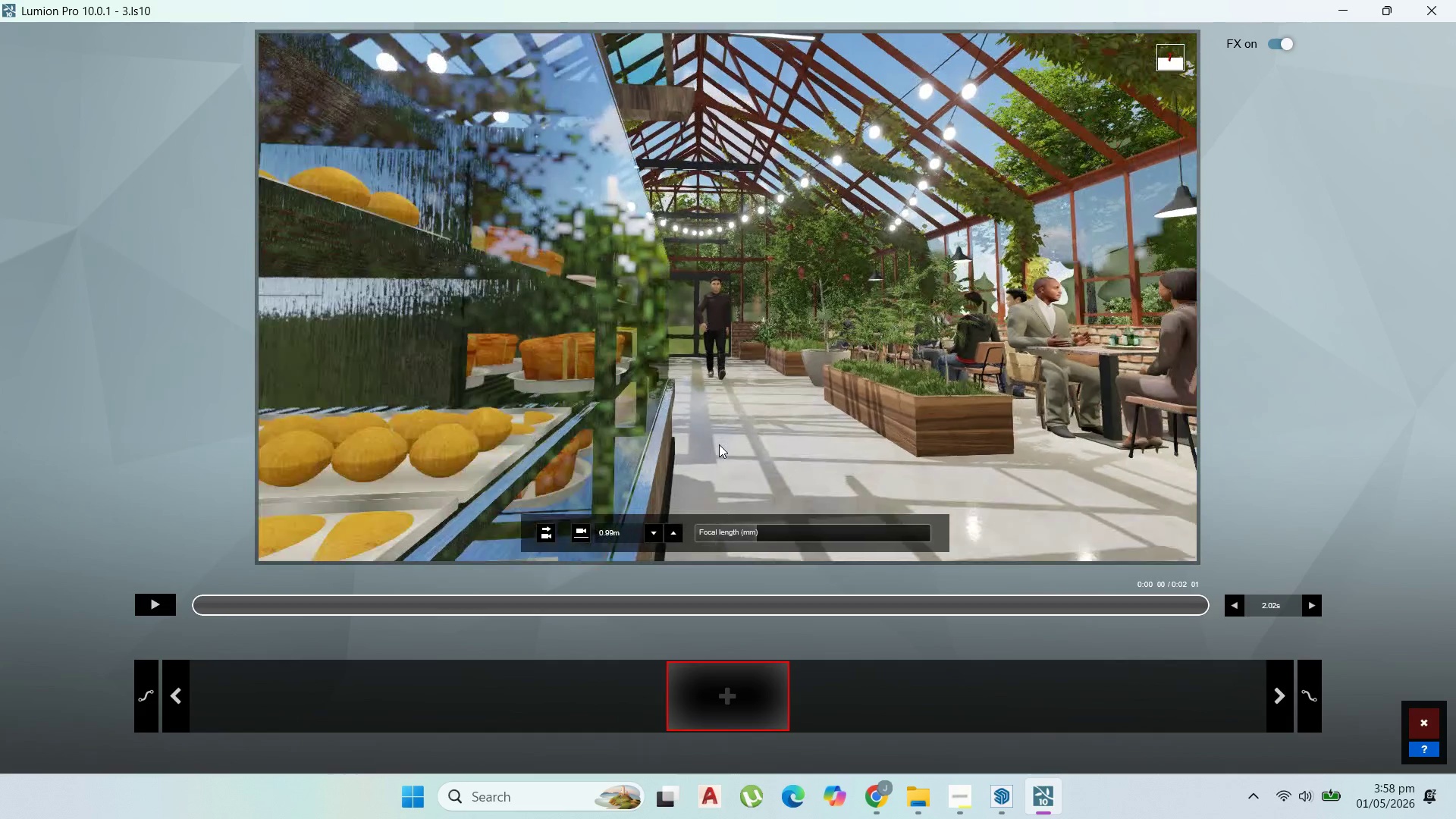 
hold_key(key=D, duration=0.45)
 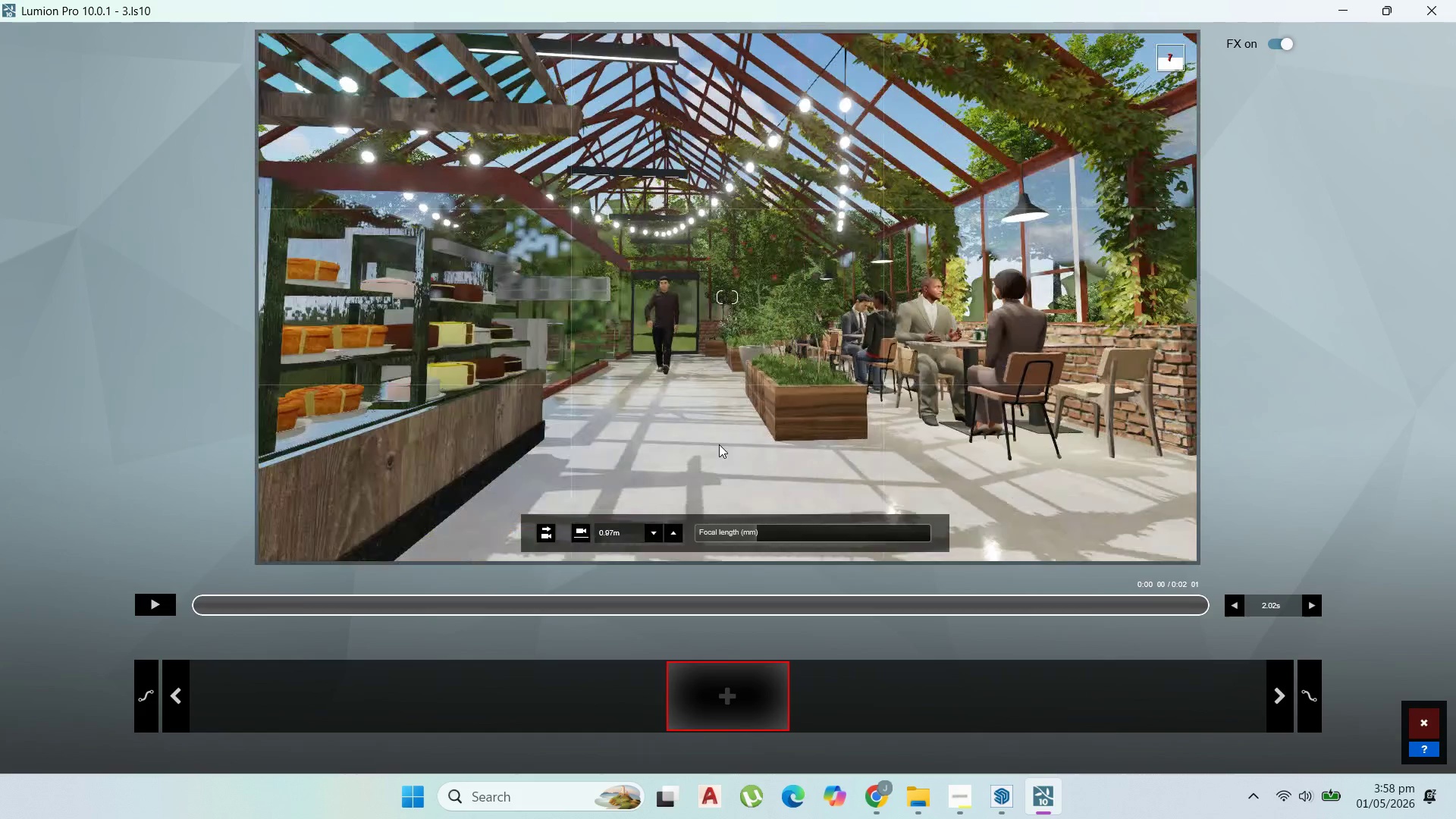 
hold_key(key=S, duration=1.08)
 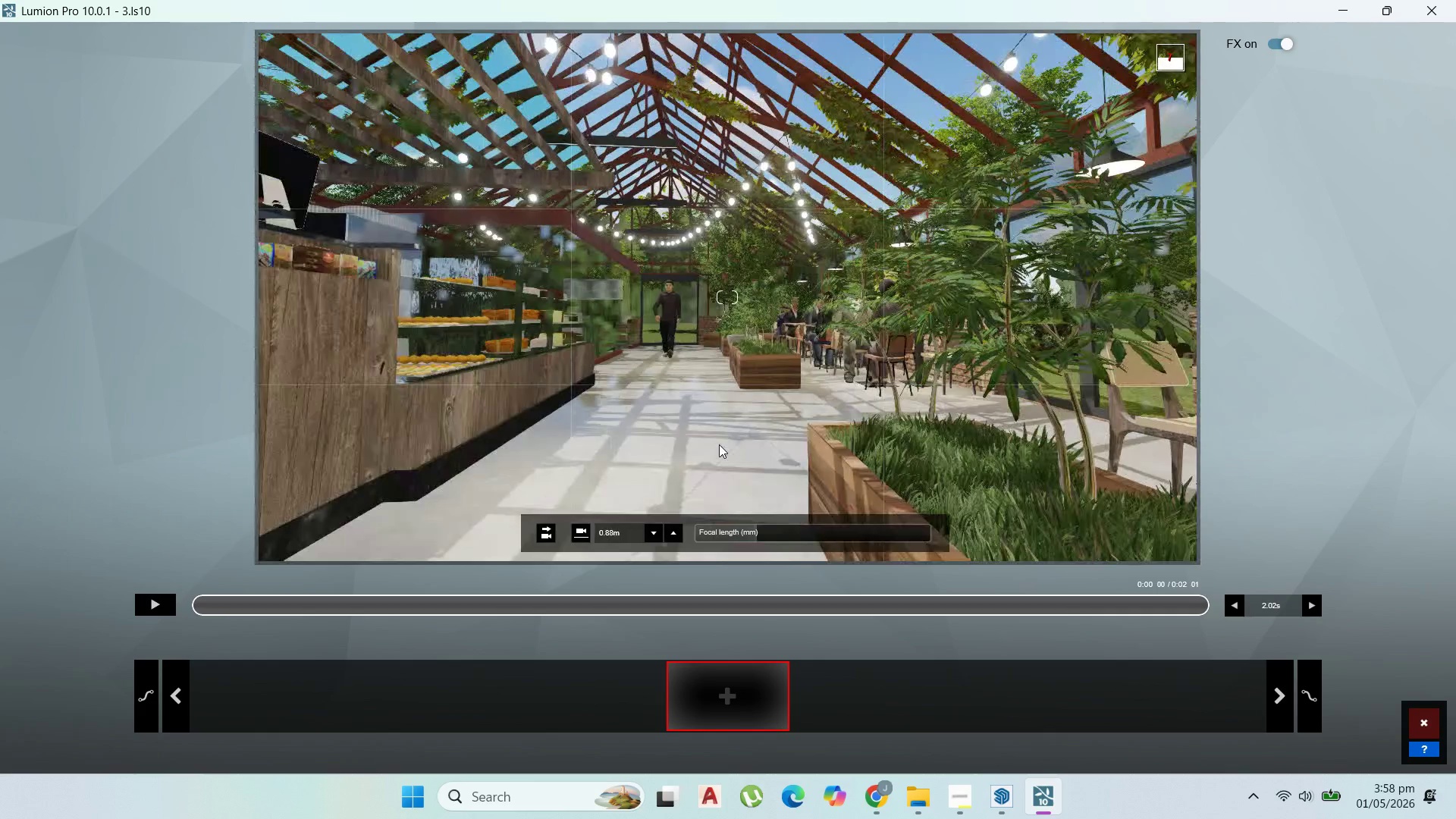 
hold_key(key=A, duration=0.86)
 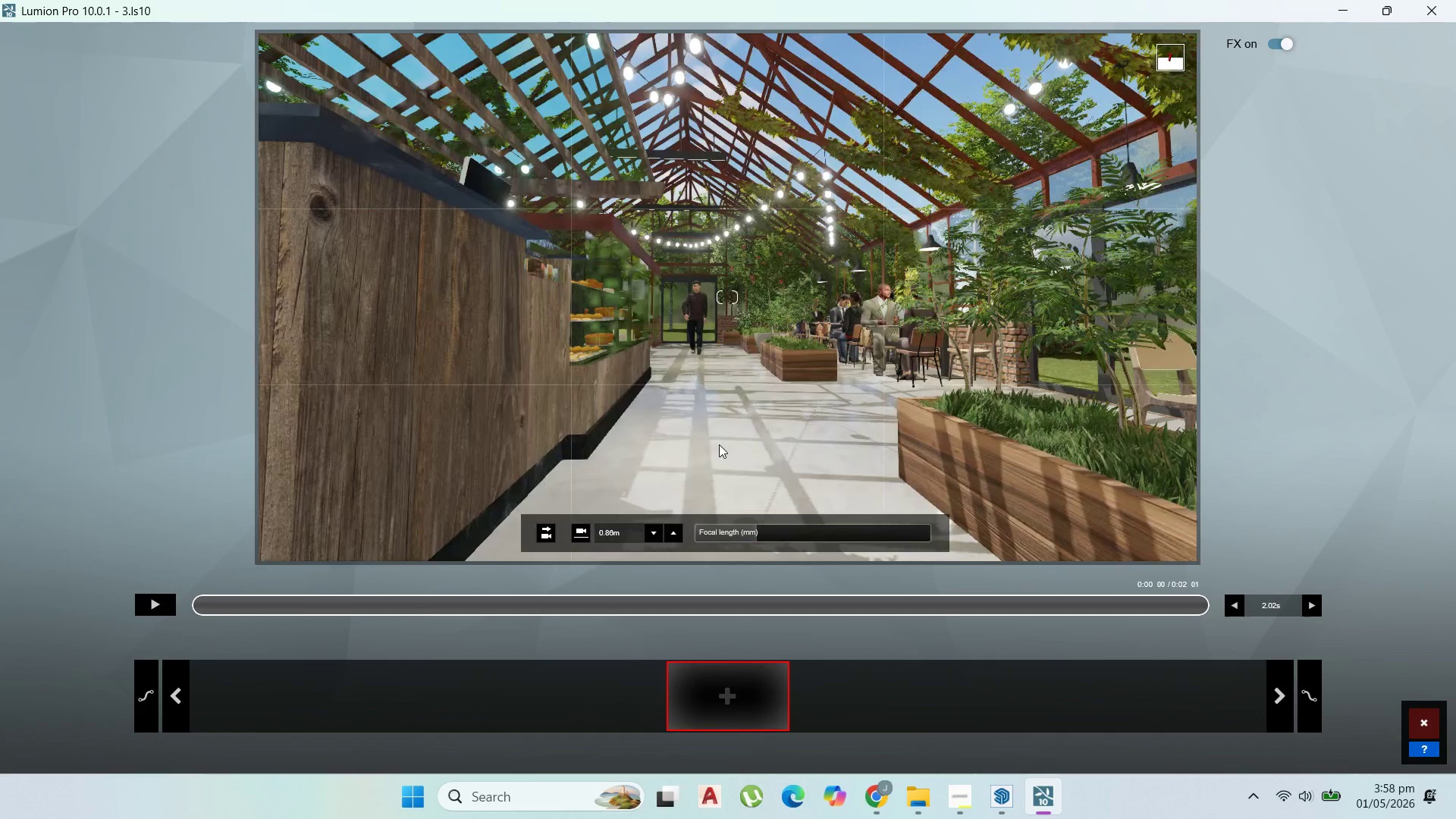 
key(D)
 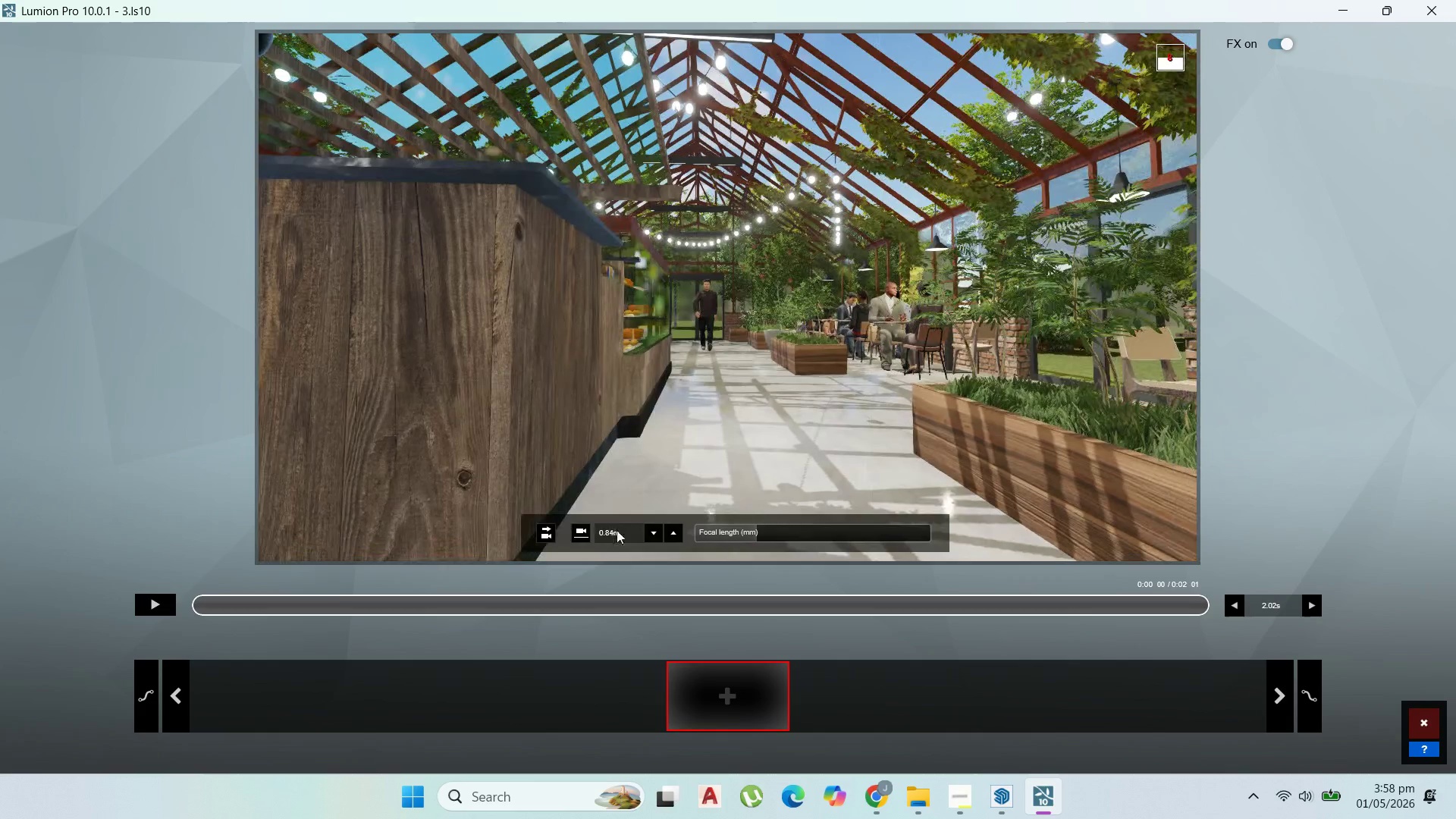 
mouse_move([606, 513])
 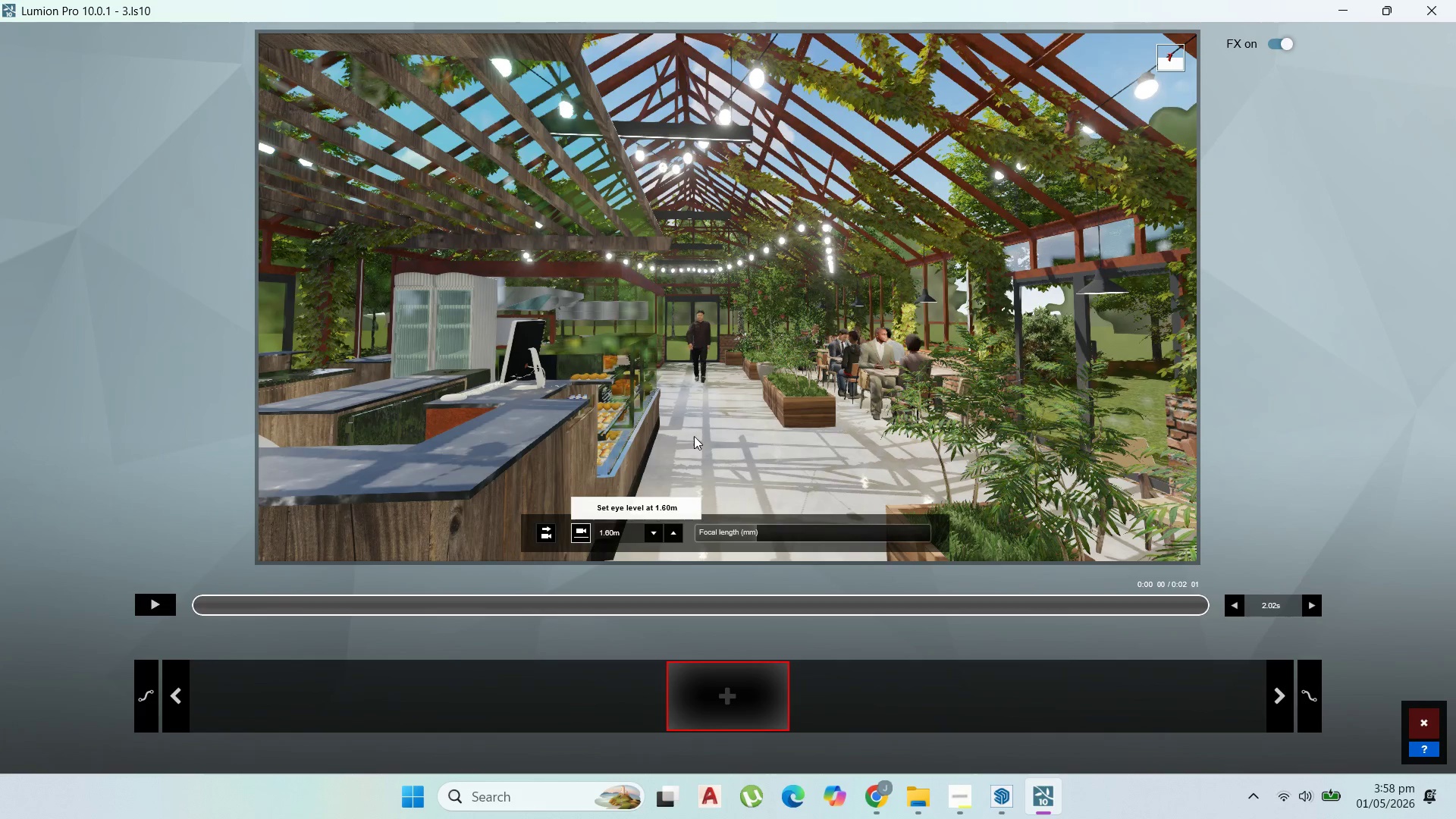 
key(D)
 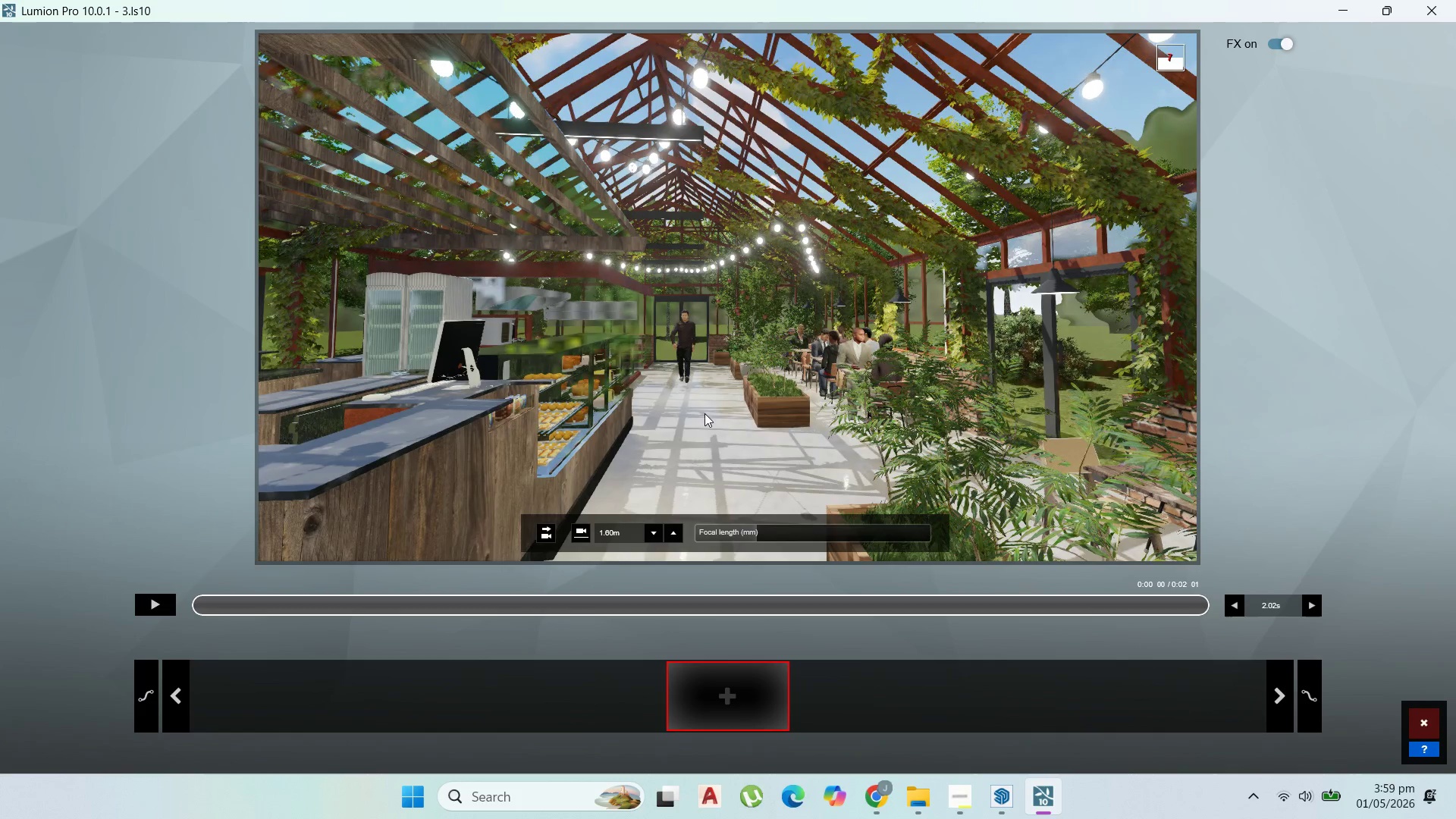 
hold_key(key=S, duration=0.52)
 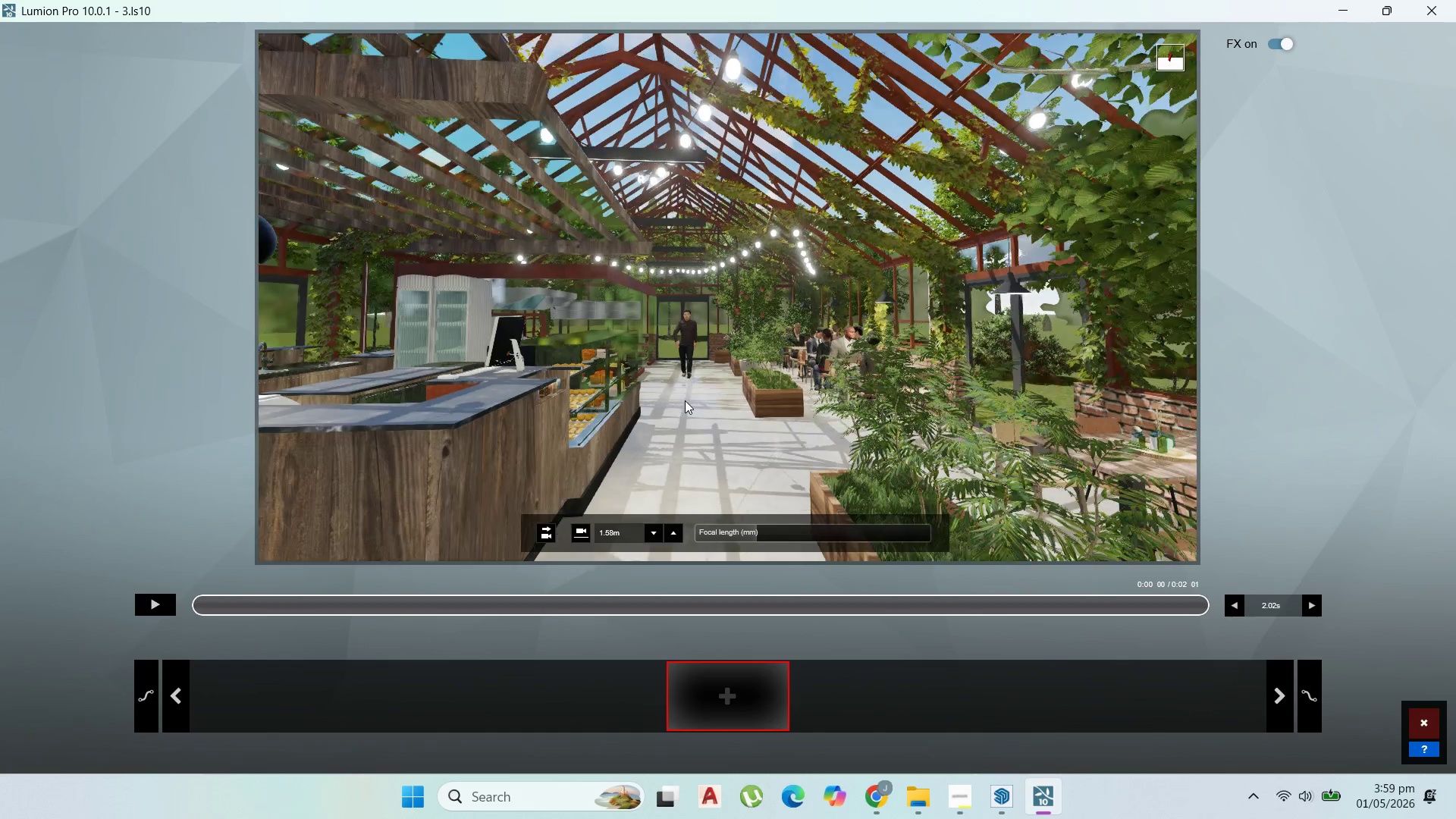 
scroll: coordinate [685, 400], scroll_direction: down, amount: 3.0
 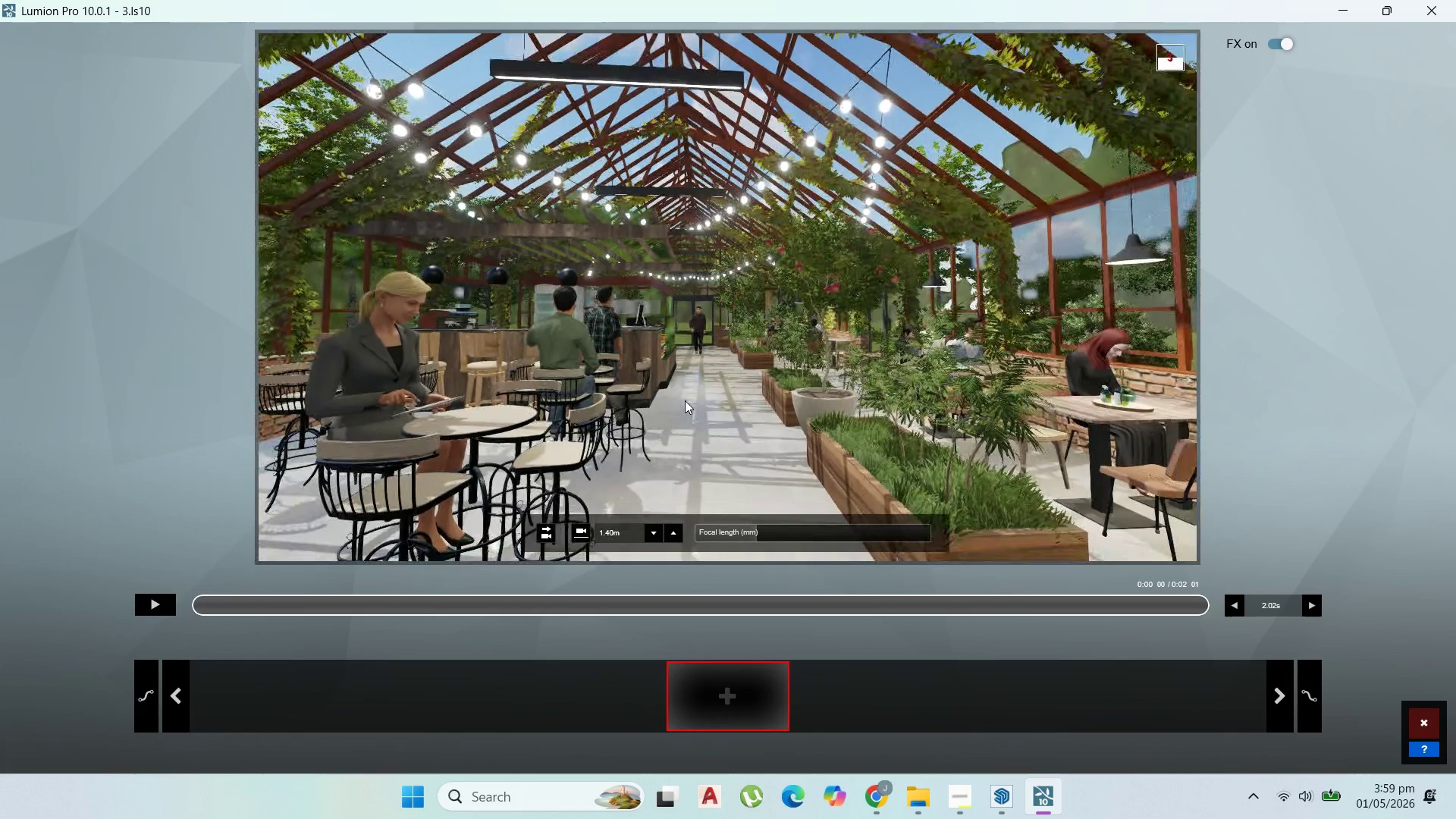 
type(dd)
 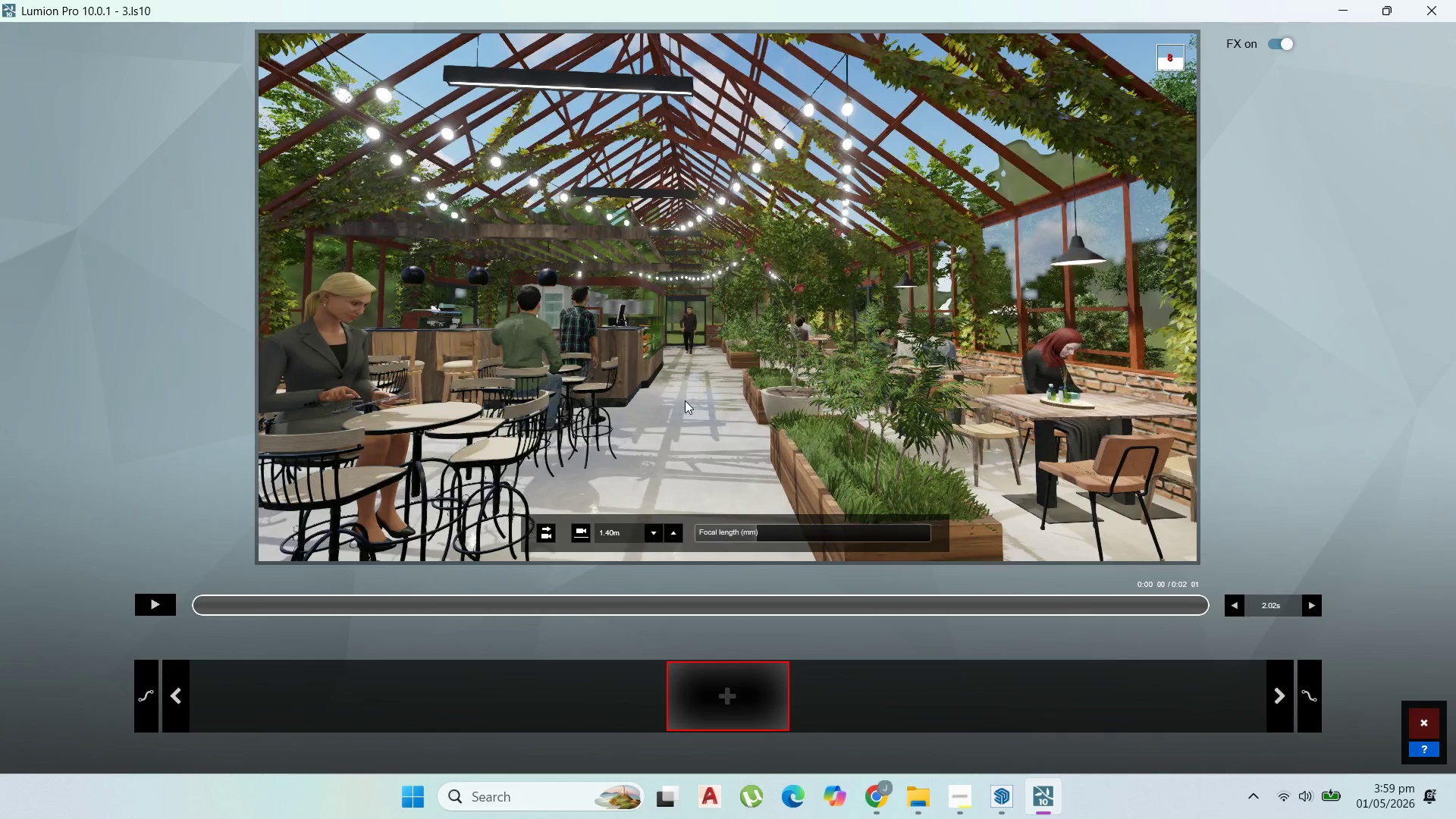 
scroll: coordinate [685, 400], scroll_direction: down, amount: 1.0
 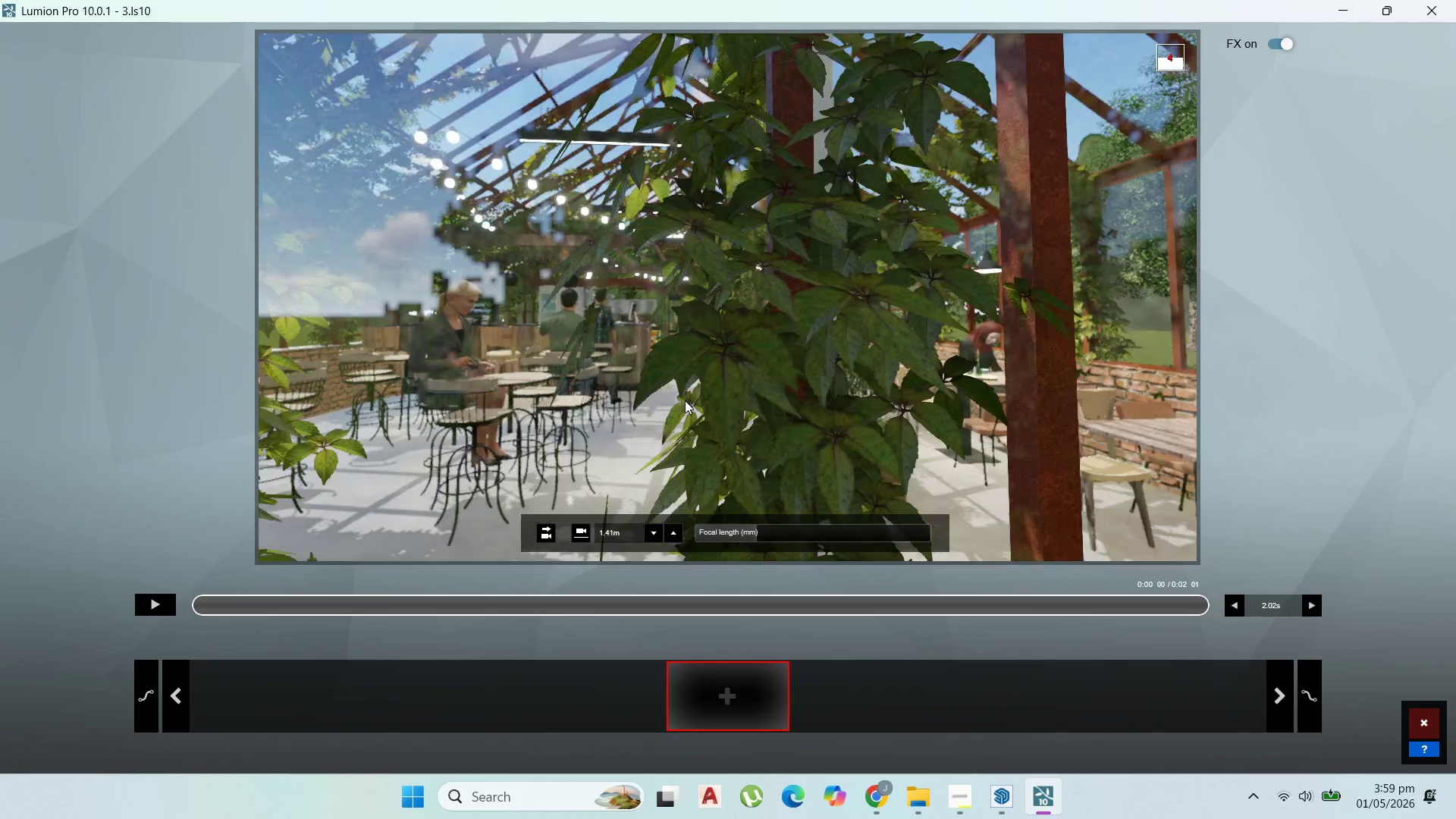 
scroll: coordinate [685, 400], scroll_direction: up, amount: 1.0
 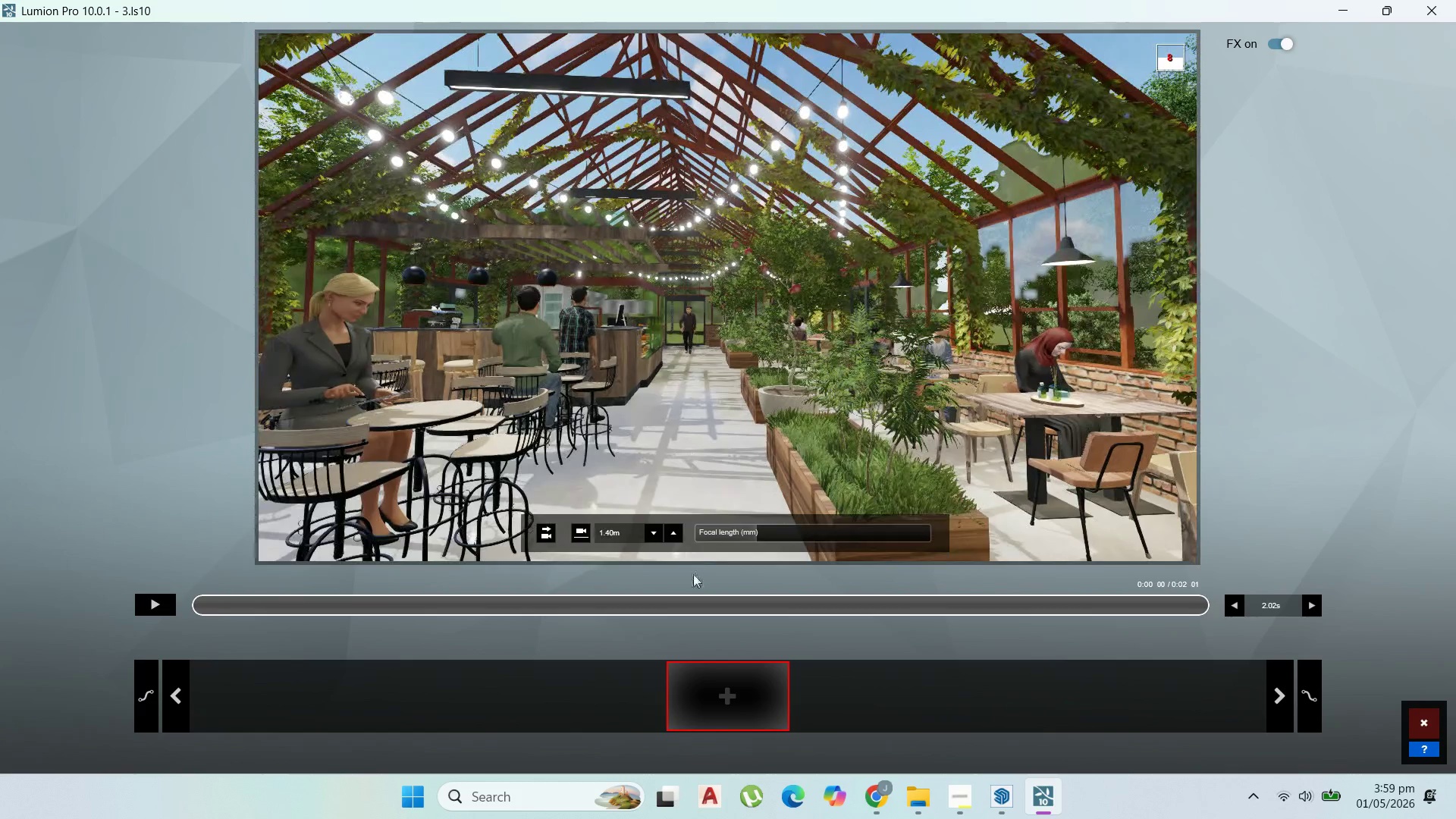 
left_click([719, 712])
 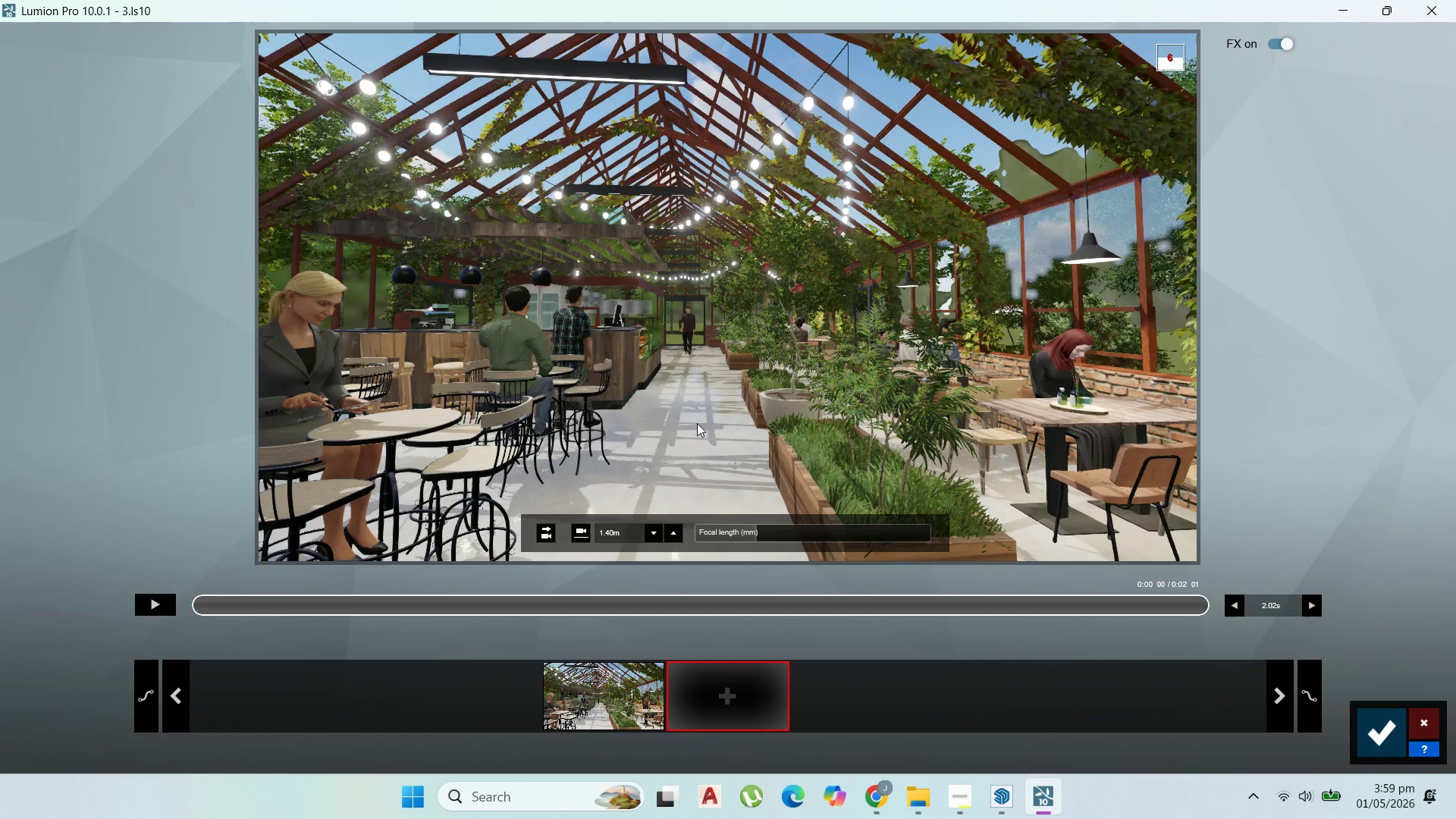 
scroll: coordinate [692, 422], scroll_direction: up, amount: 3.0
 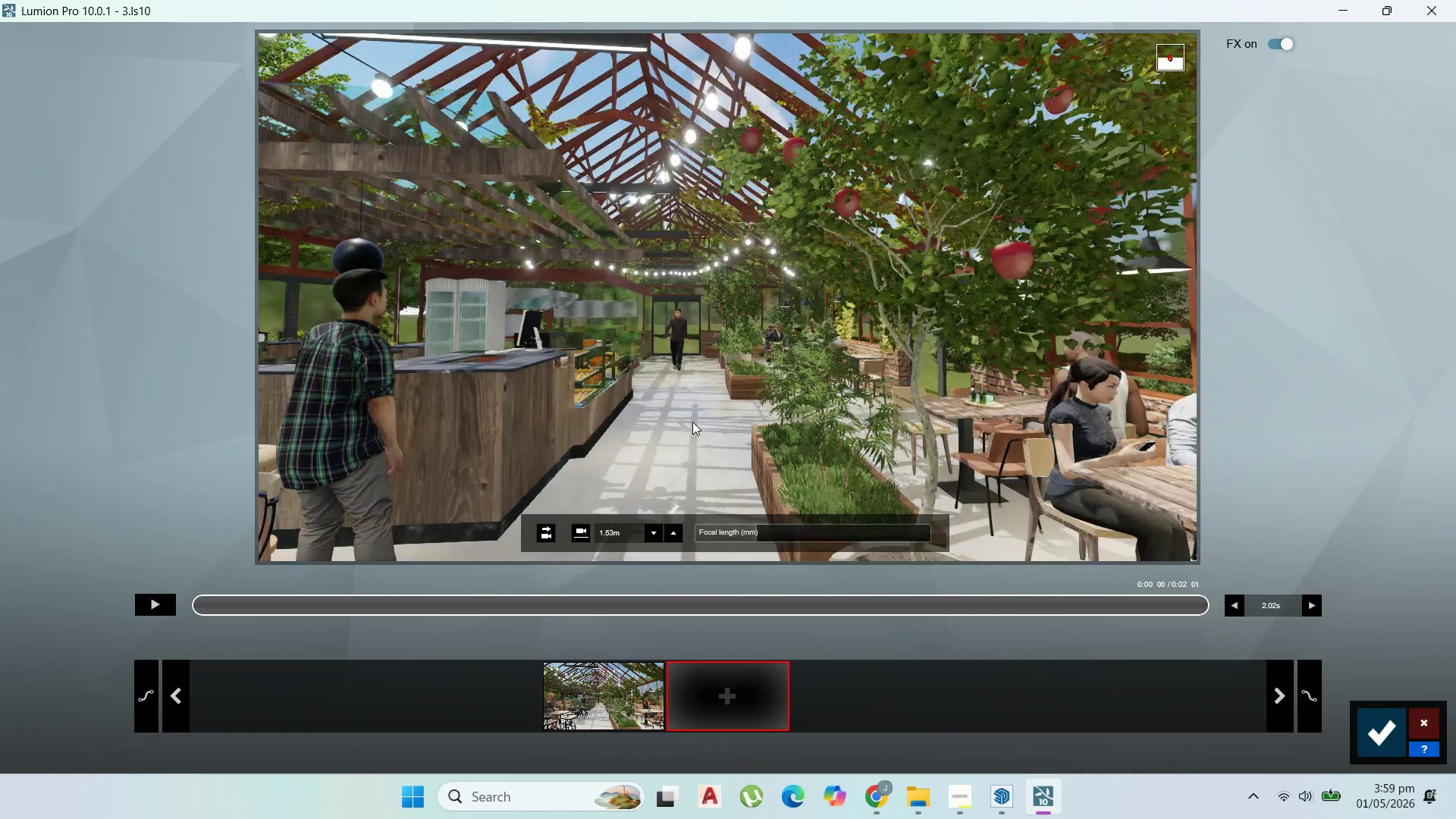 
key(A)
 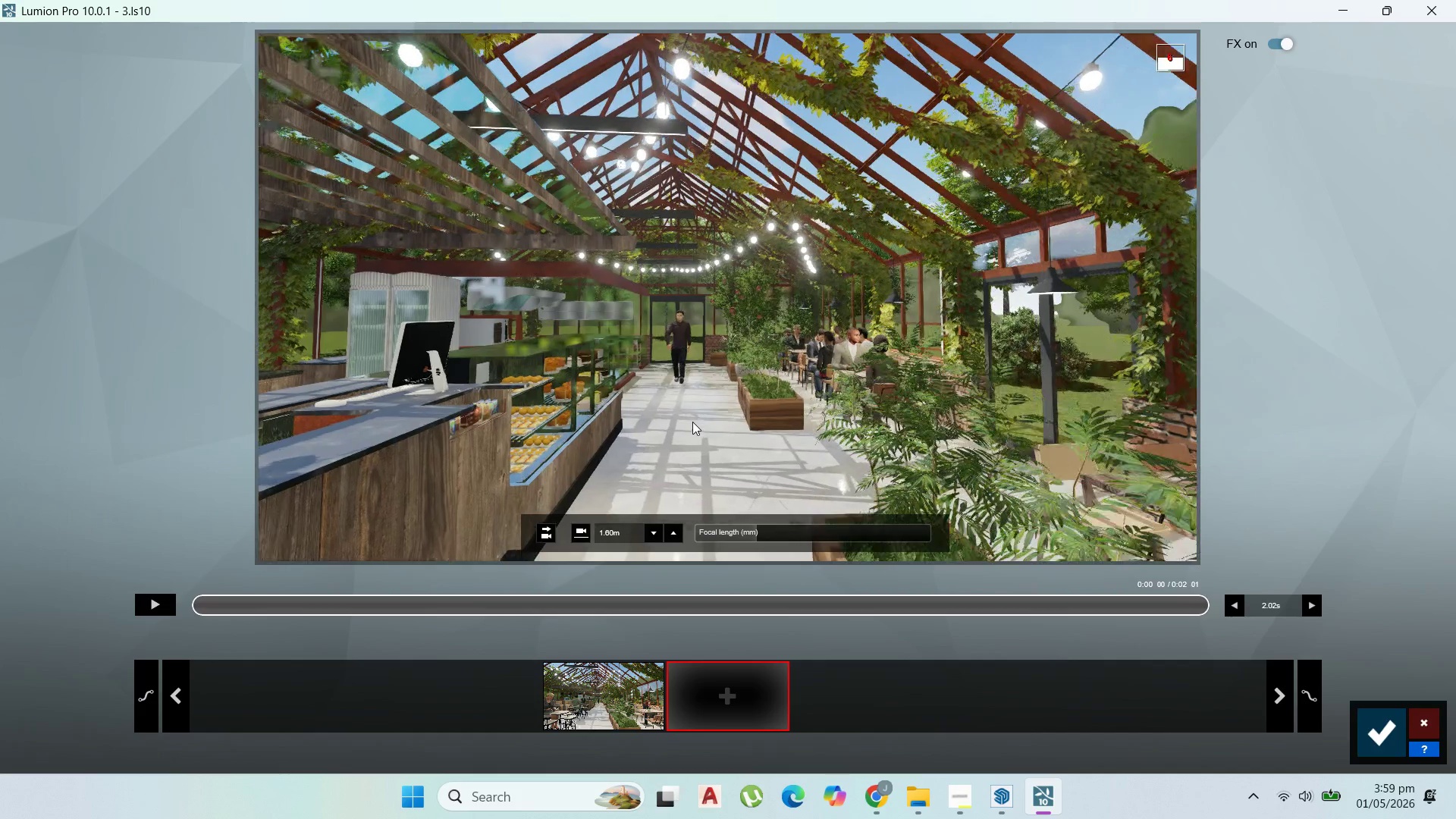 
scroll: coordinate [704, 420], scroll_direction: up, amount: 5.0
 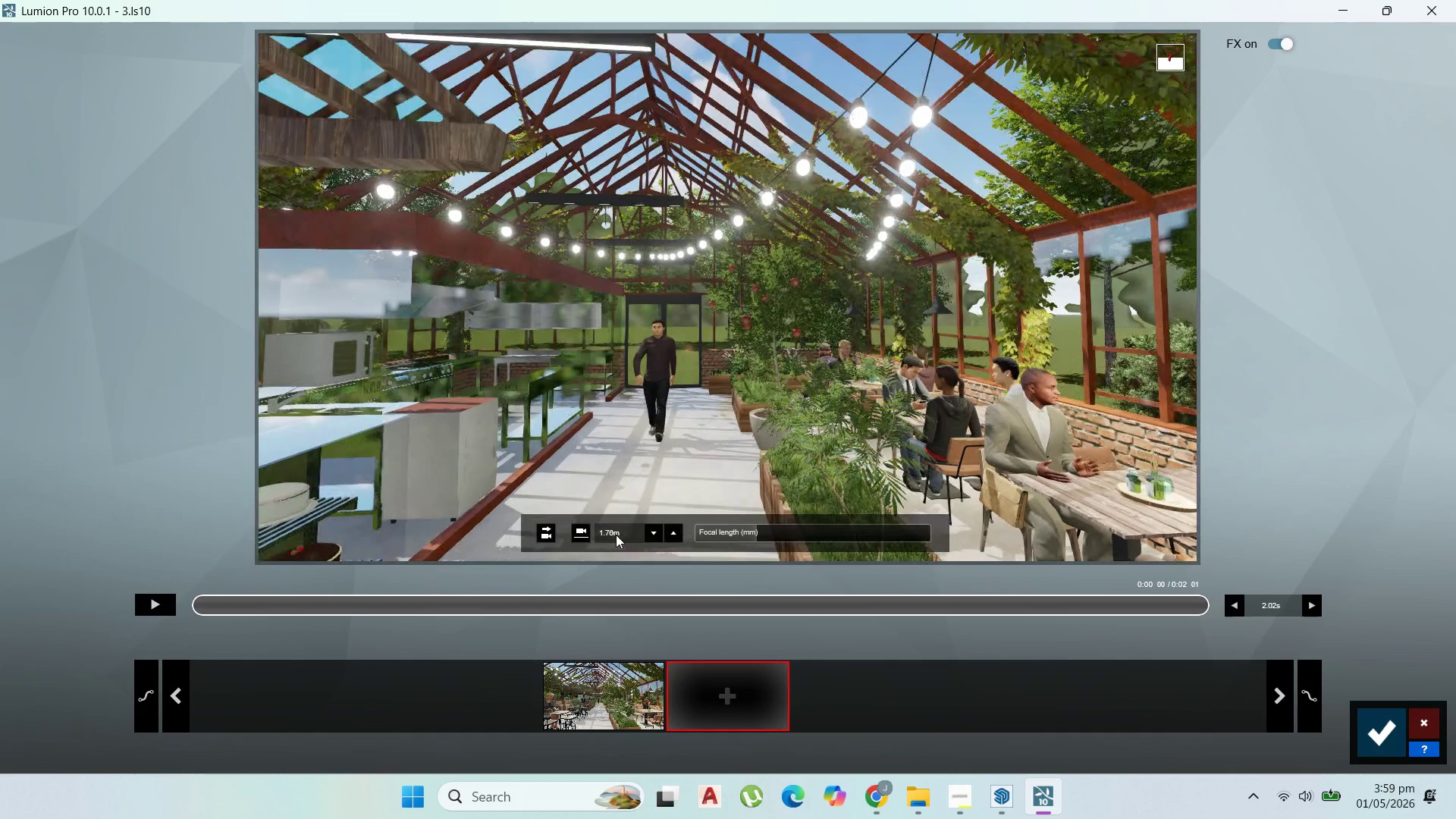 
left_click([580, 533])
 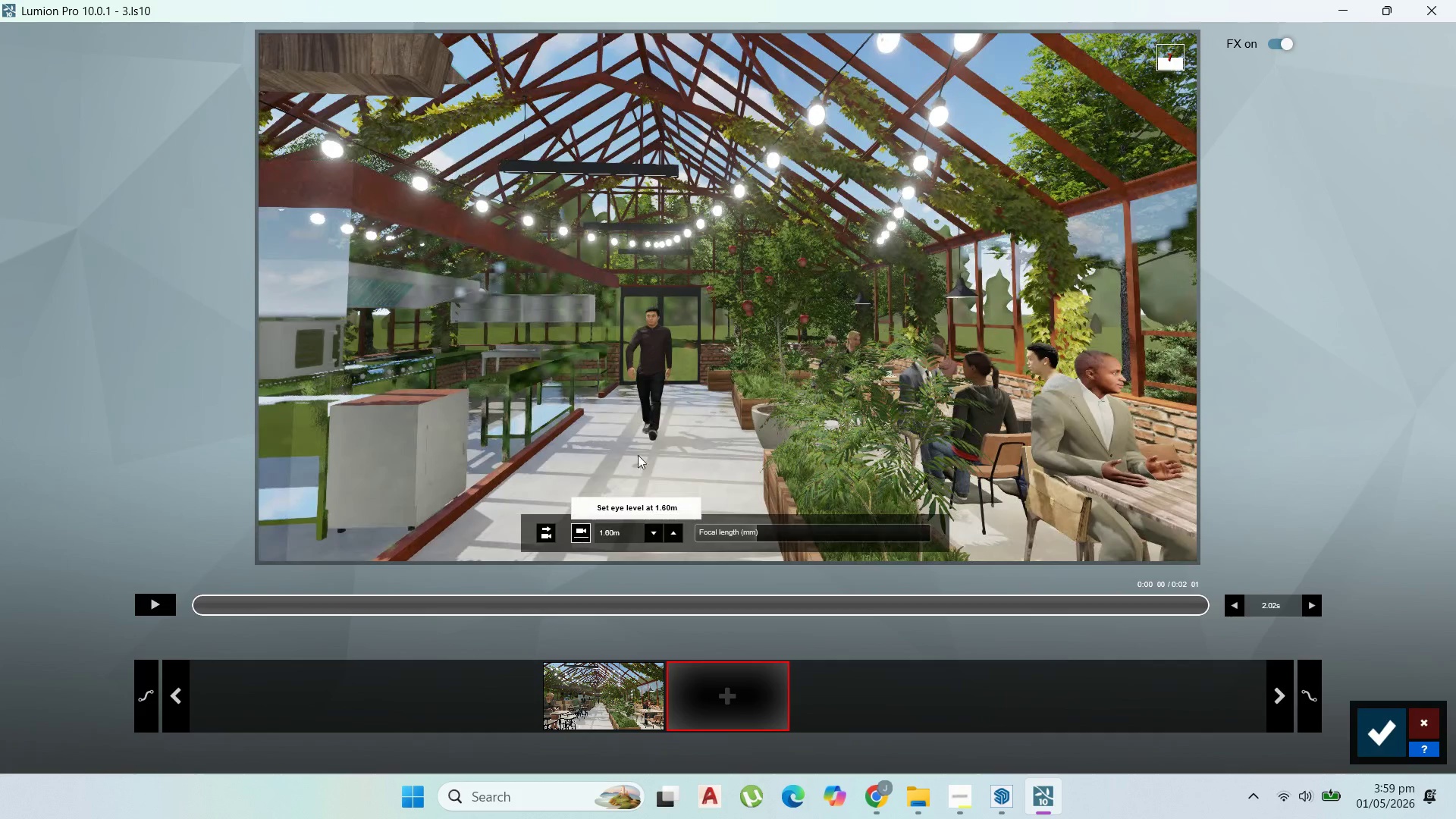 
scroll: coordinate [673, 405], scroll_direction: up, amount: 4.0
 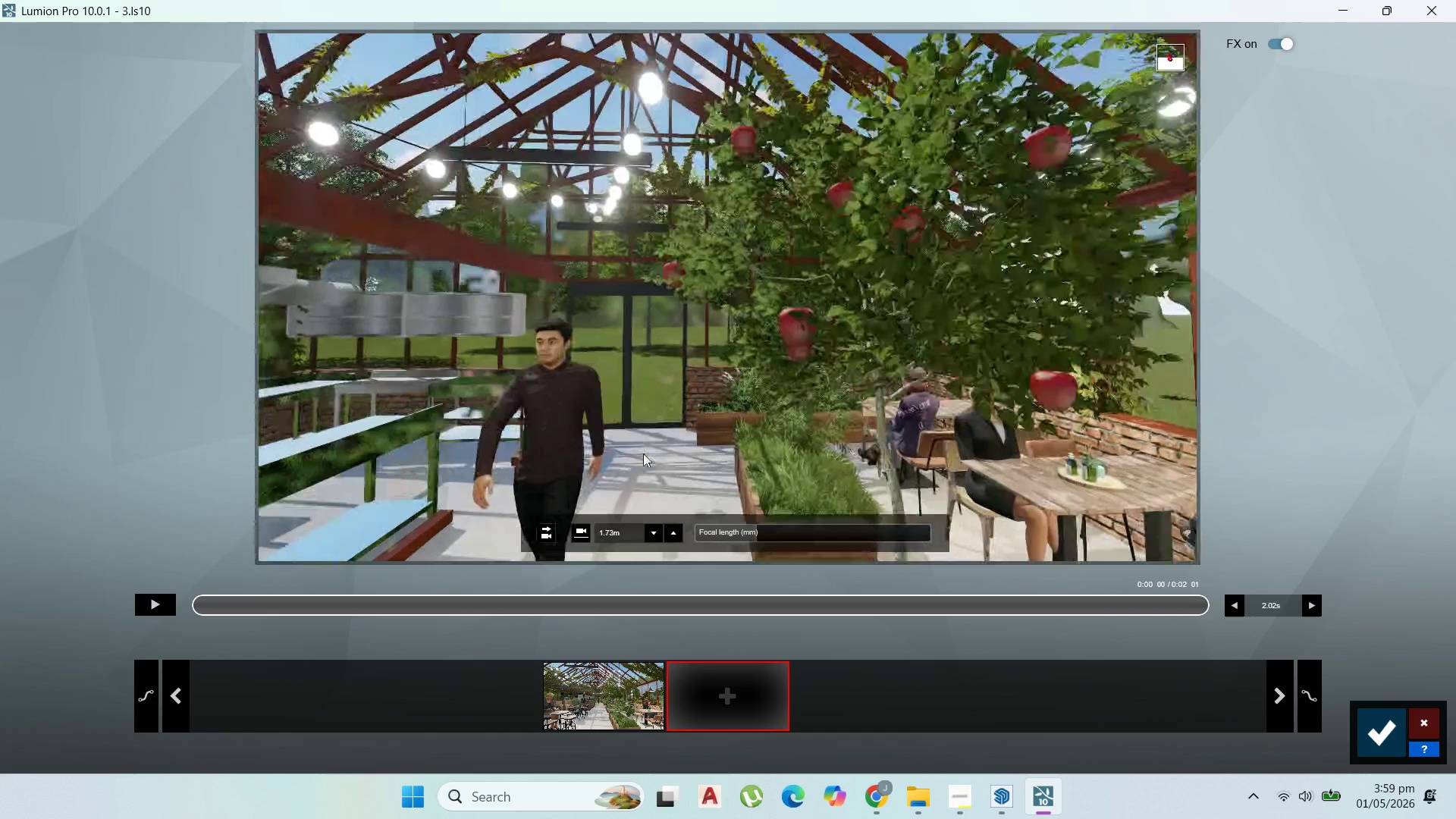 
mouse_move([590, 519])
 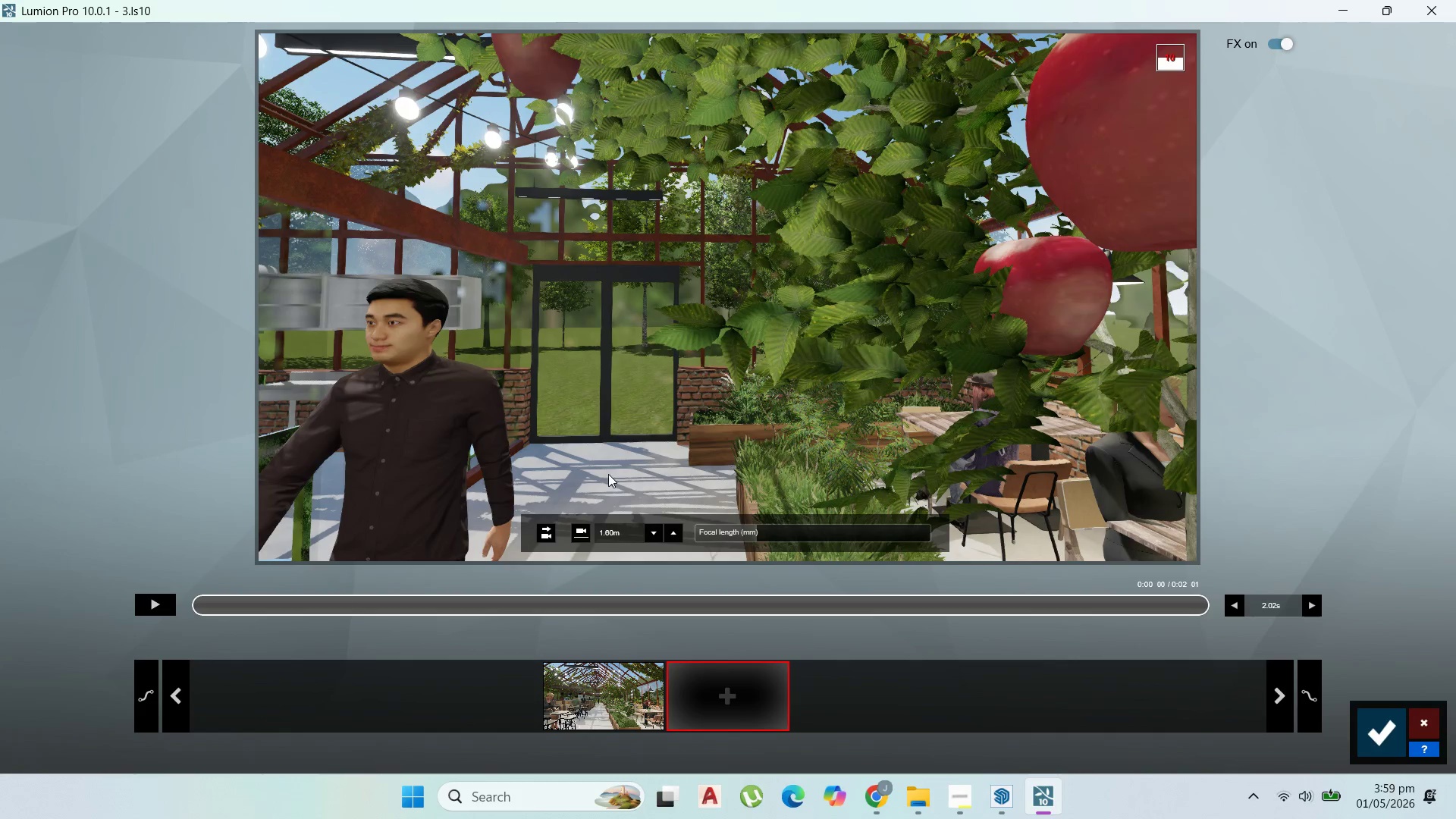 
scroll: coordinate [642, 412], scroll_direction: down, amount: 1.0
 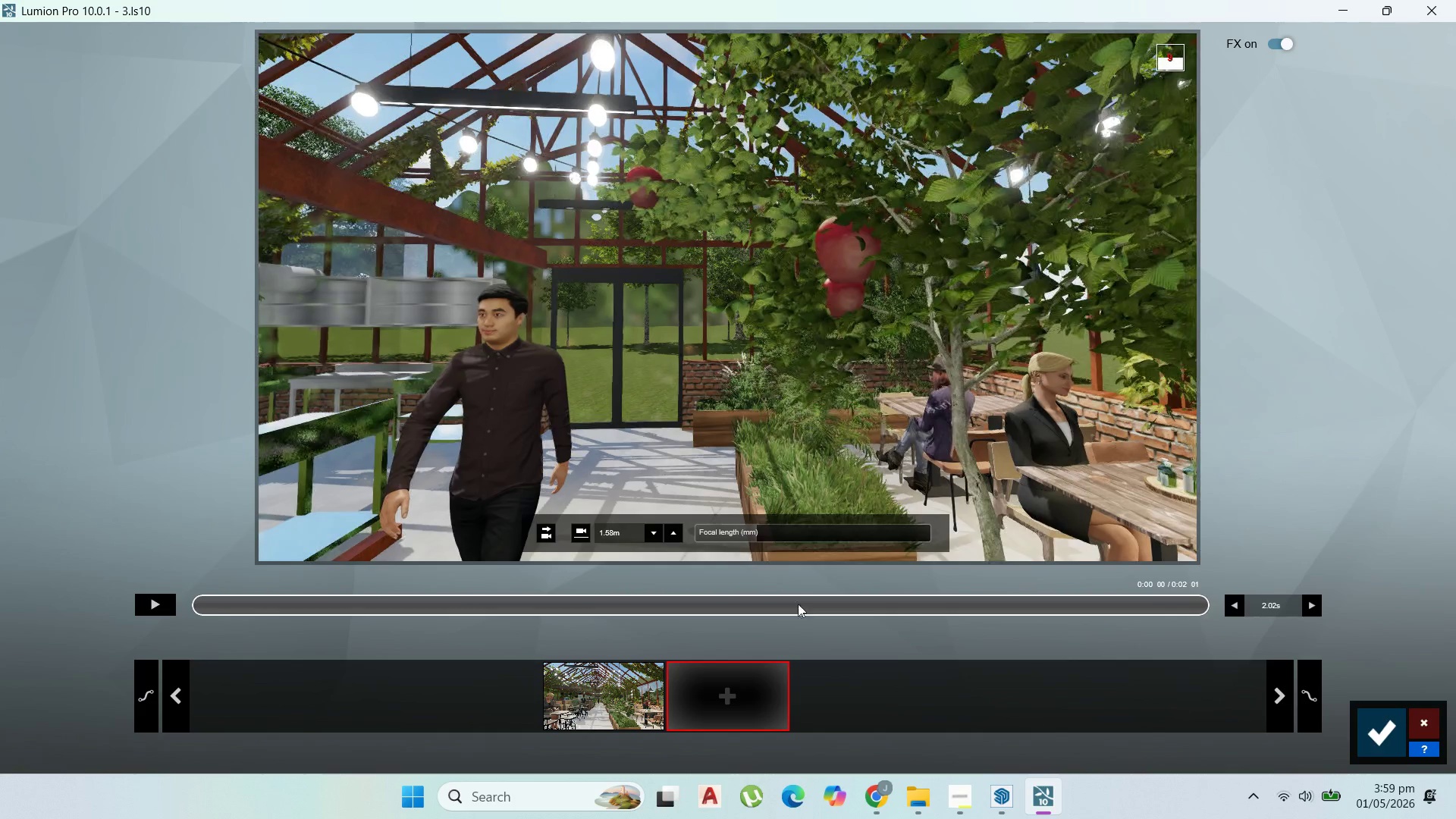 
left_click([761, 678])
 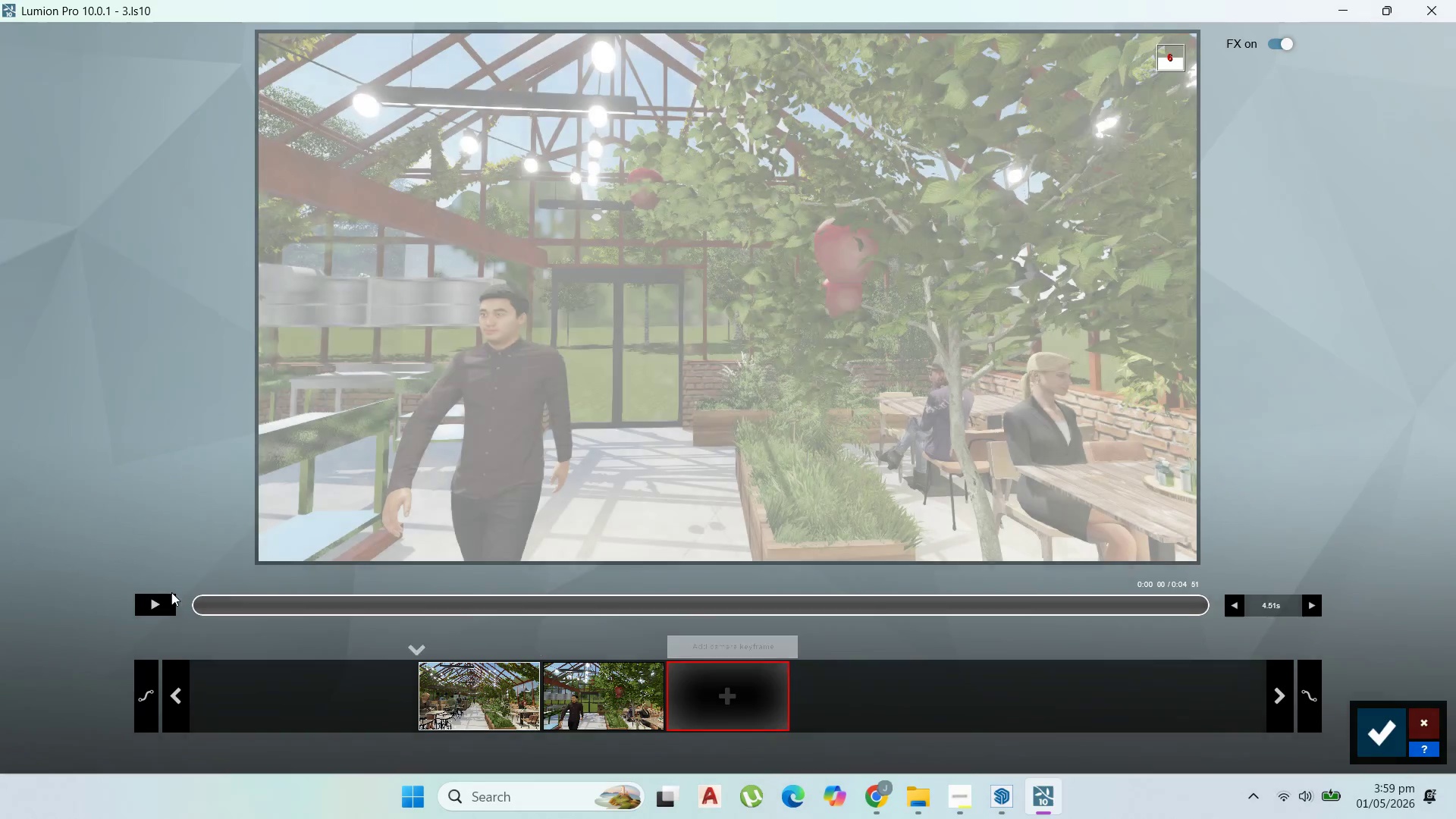 
left_click([171, 592])
 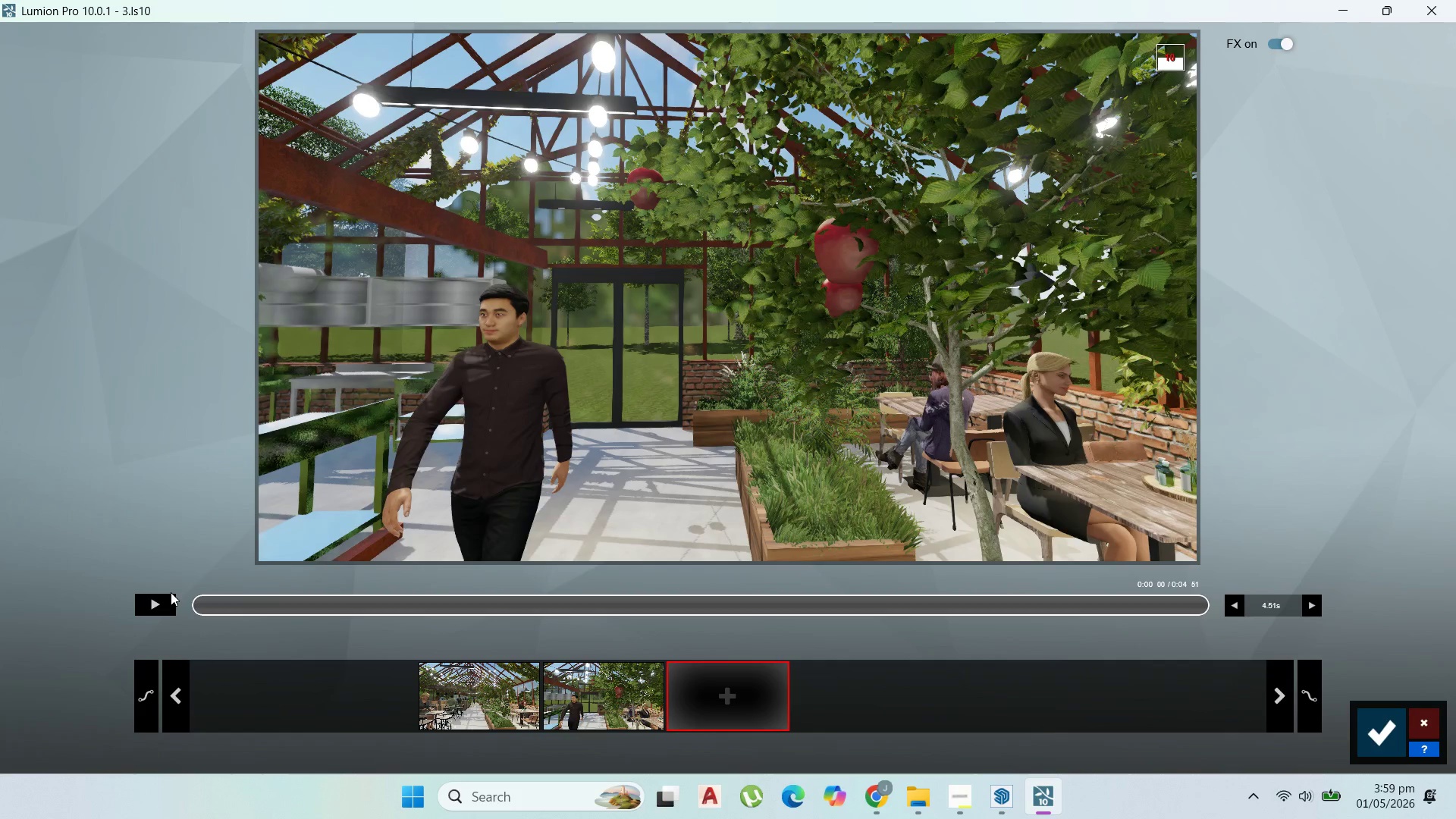 
left_click([171, 598])
 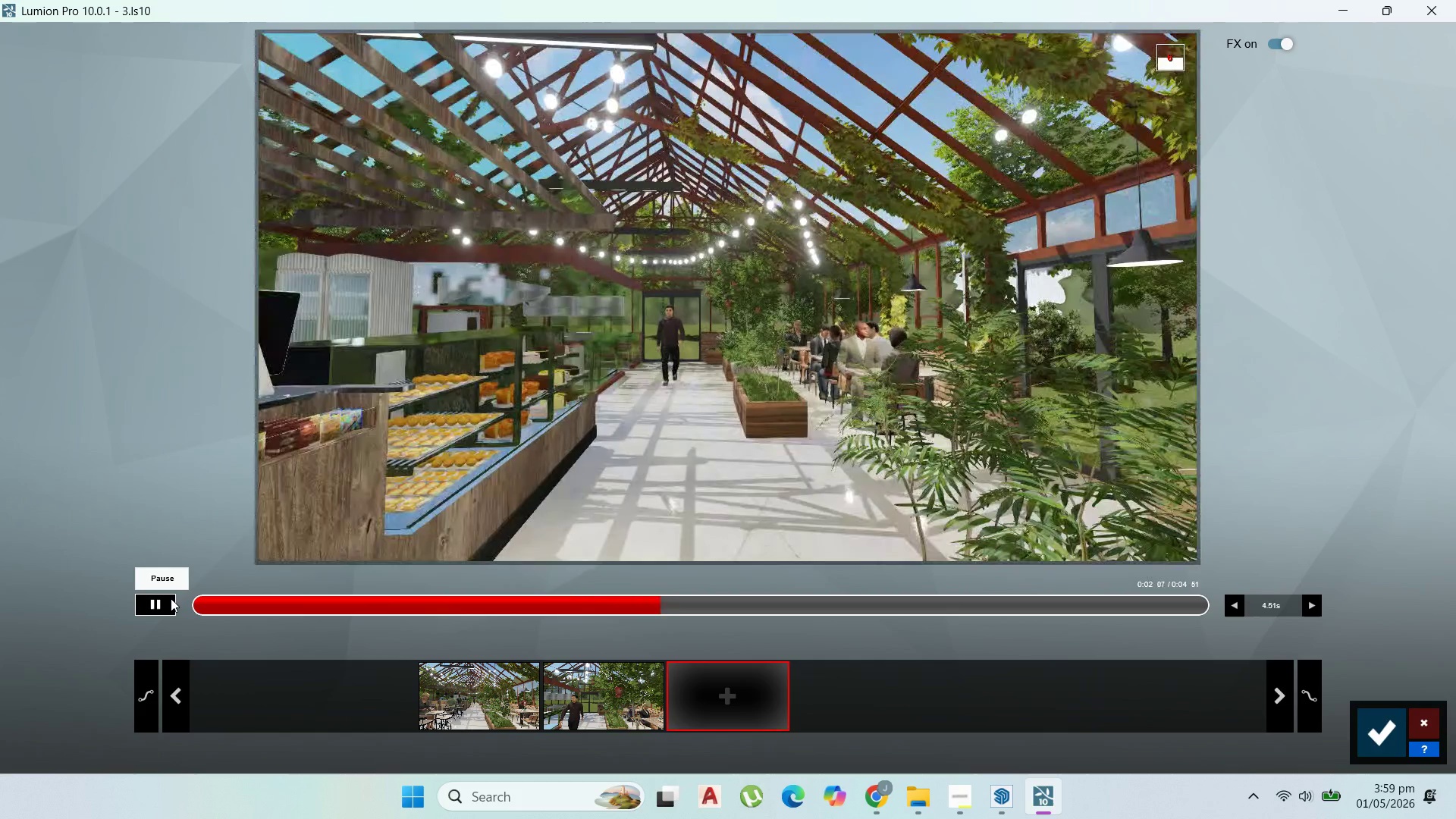 
wait(6.58)
 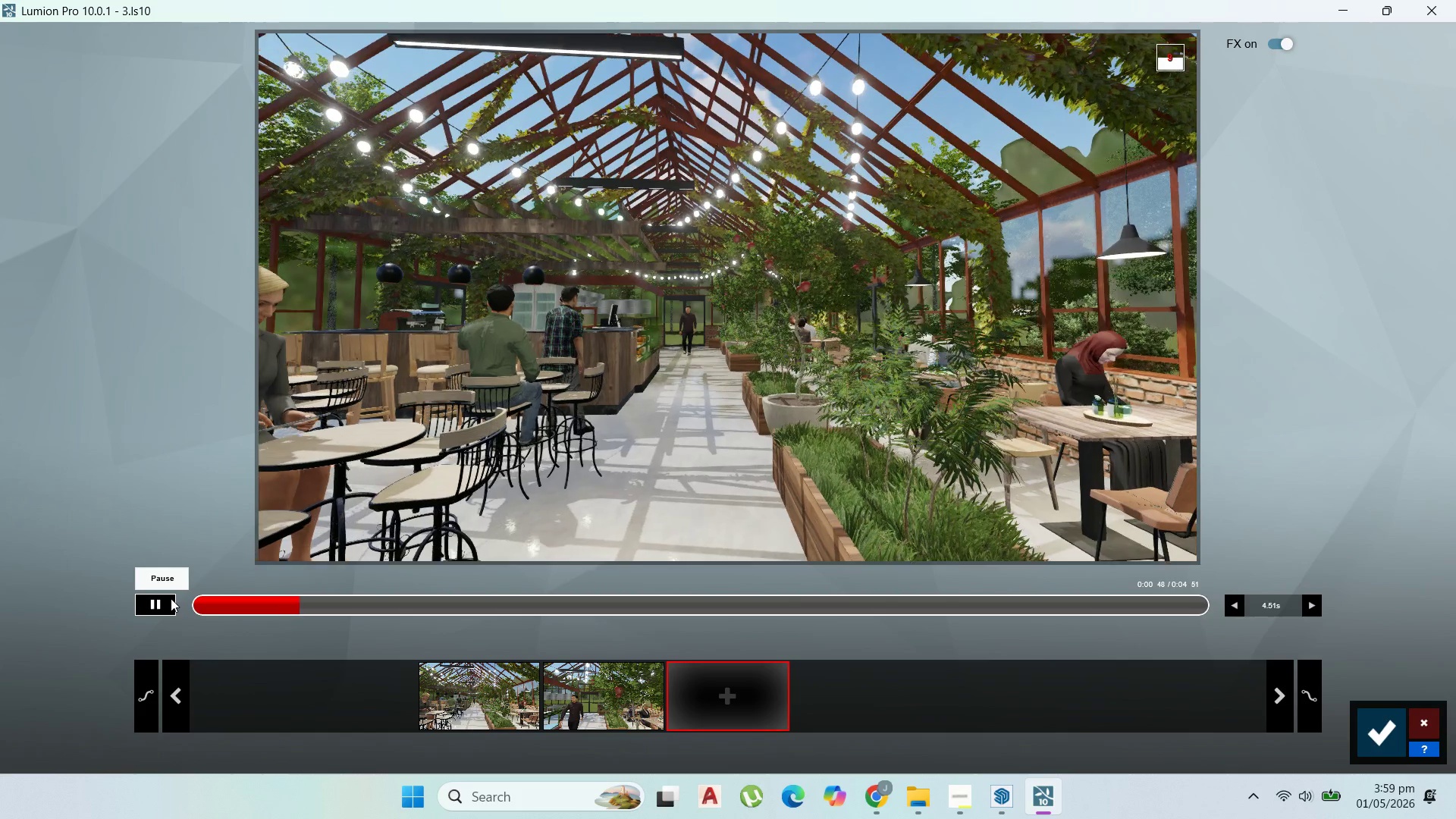 
left_click([1316, 601])
 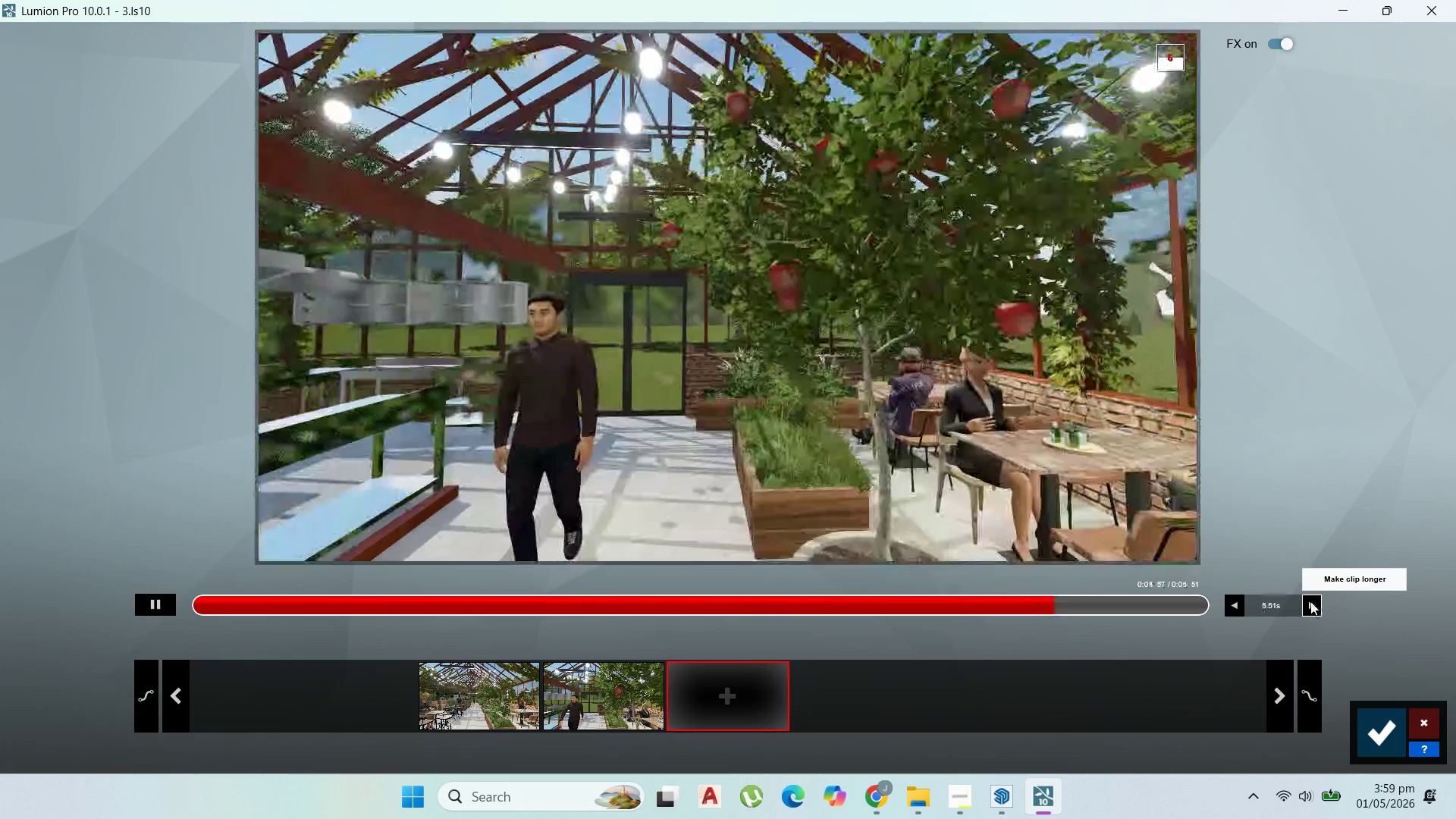 
left_click([1289, 604])
 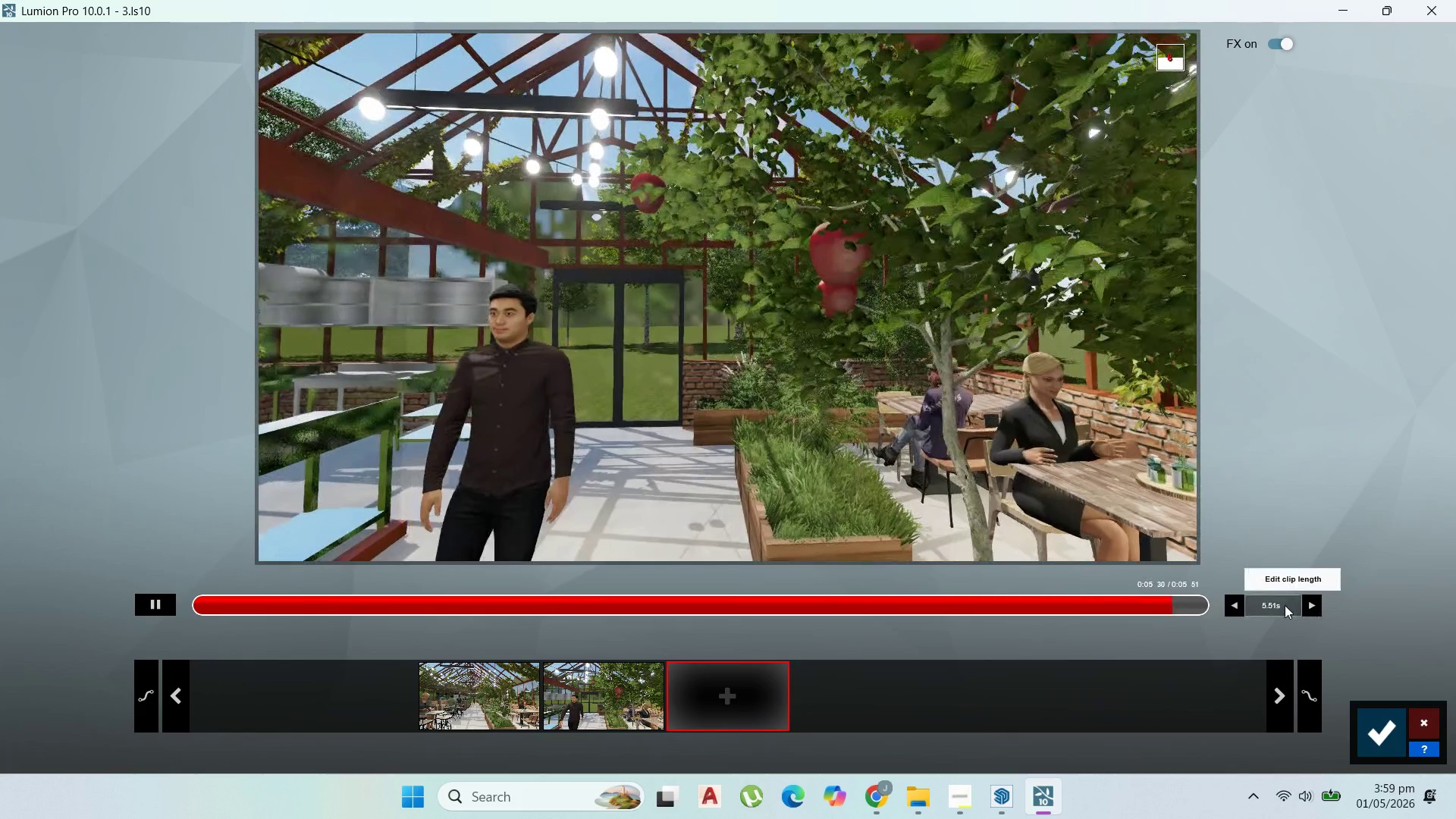 
left_click([1285, 605])
 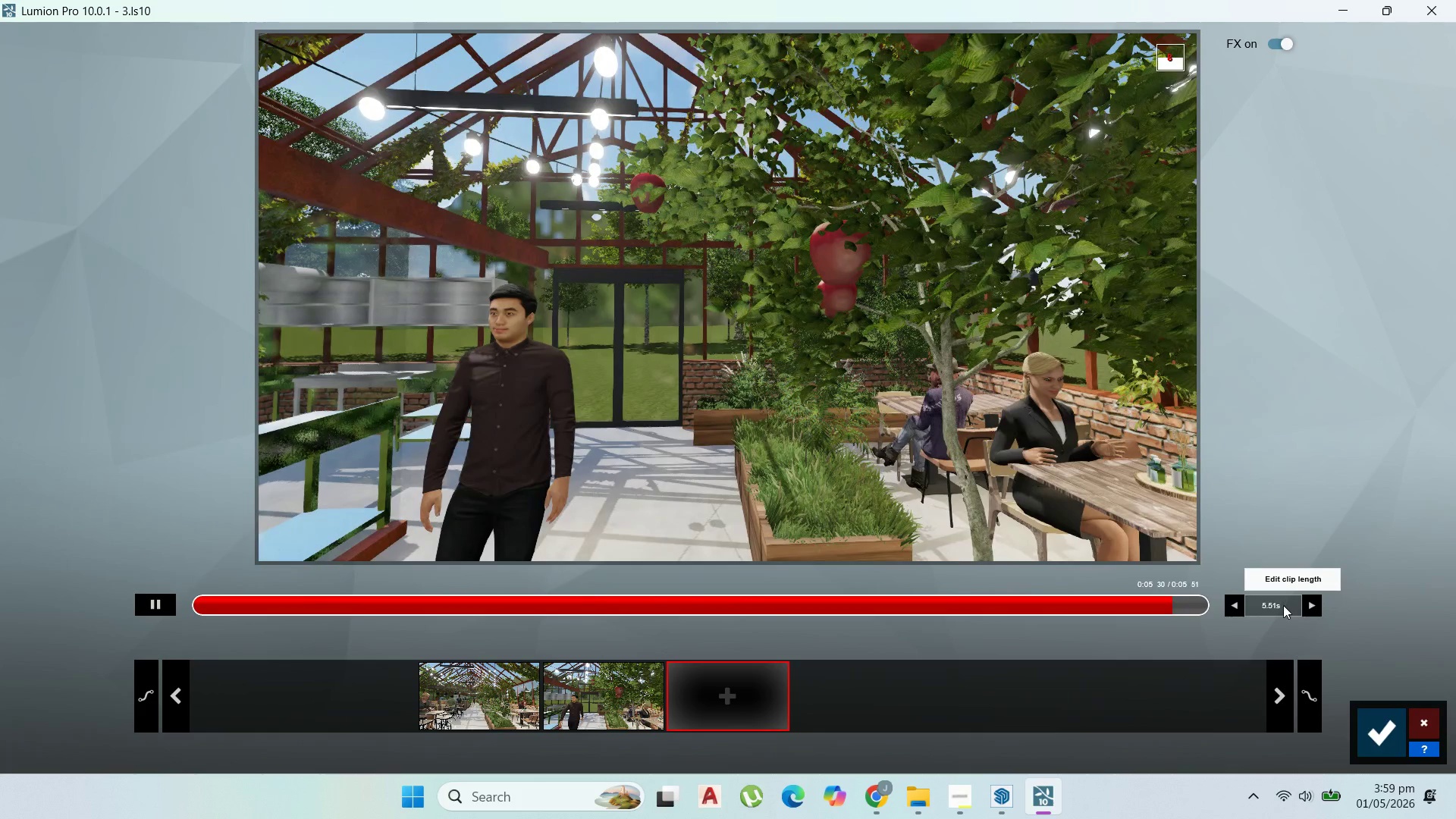 
double_click([1283, 605])
 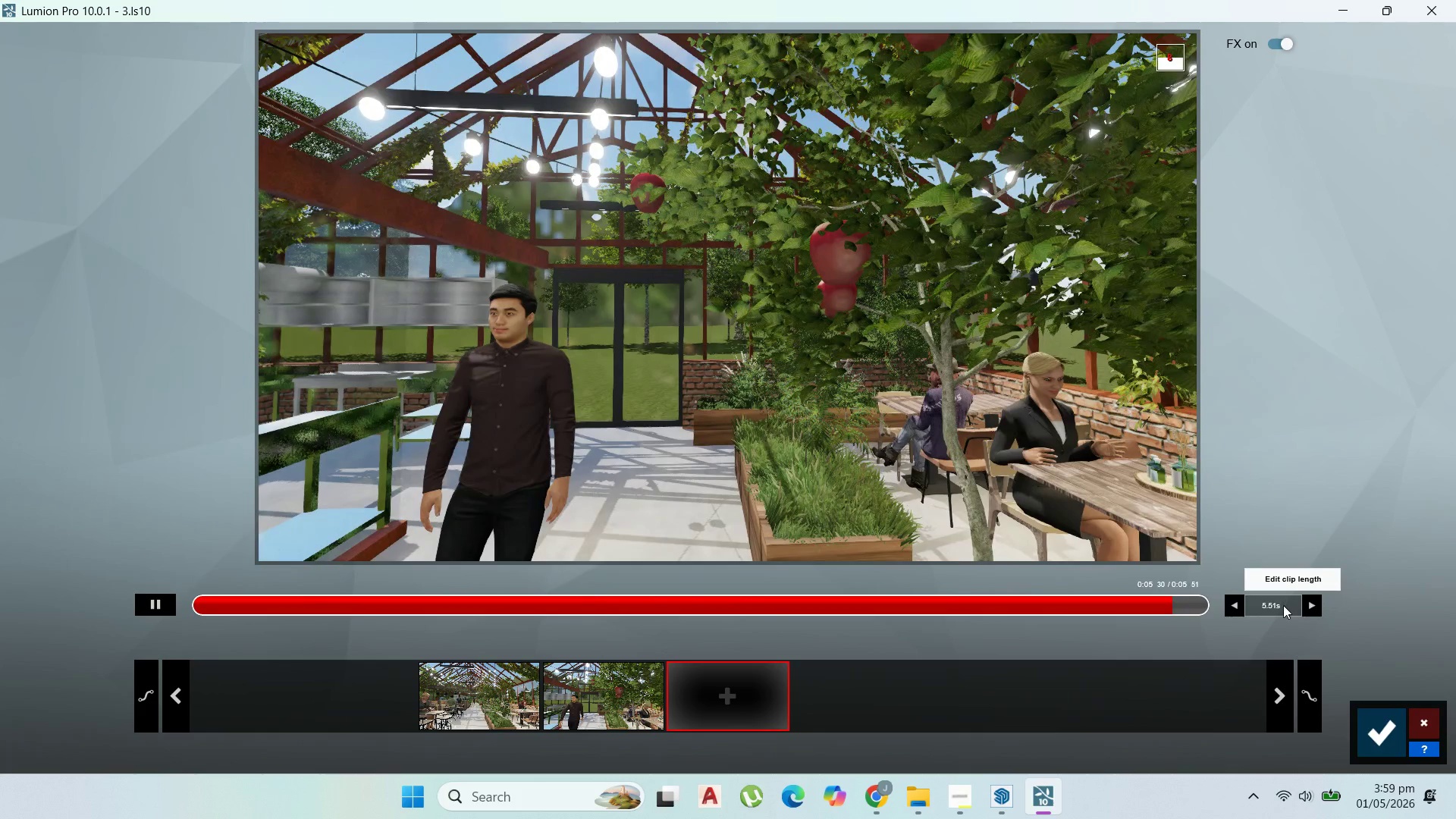 
triple_click([1283, 605])
 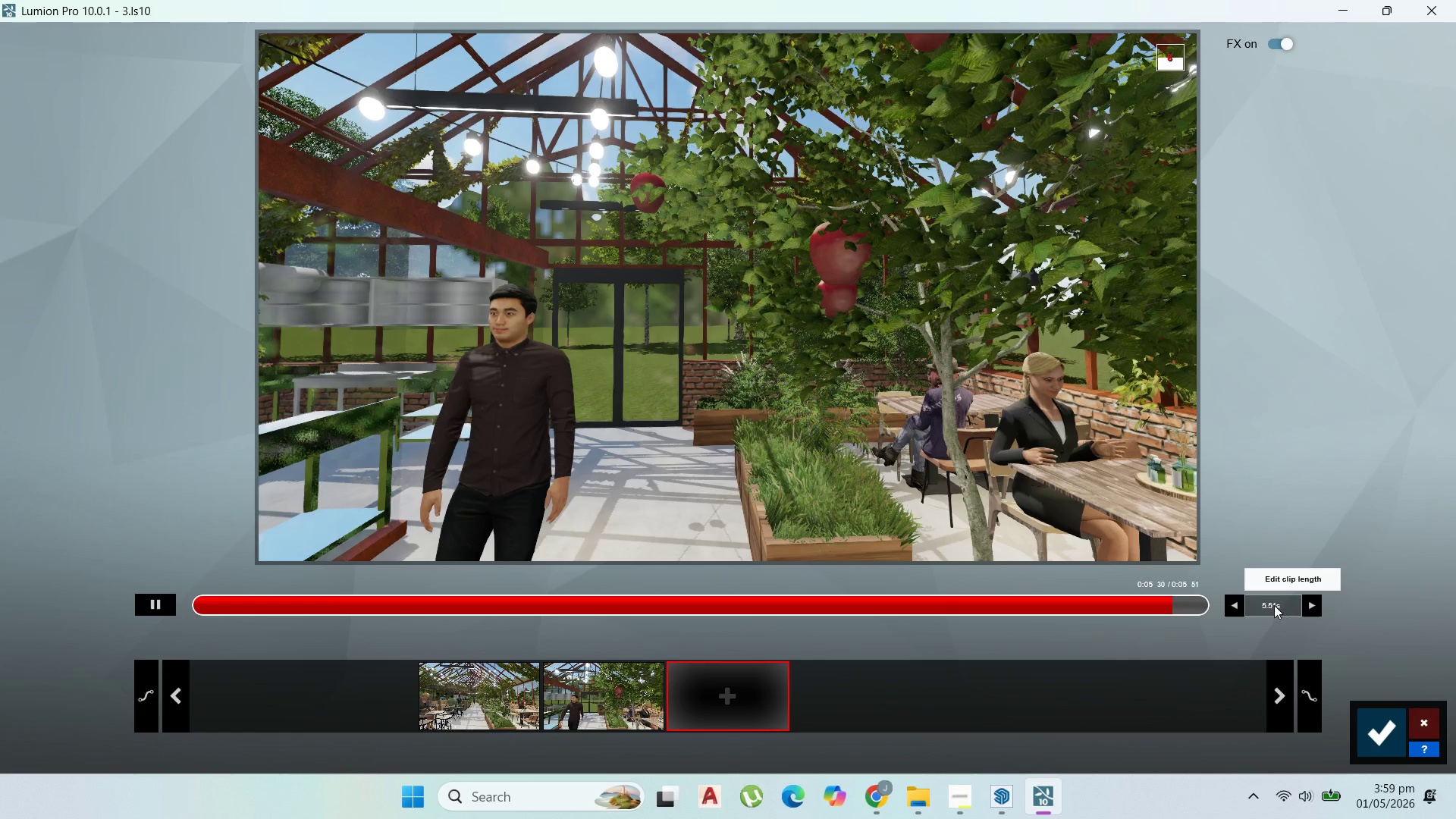 
double_click([1274, 605])
 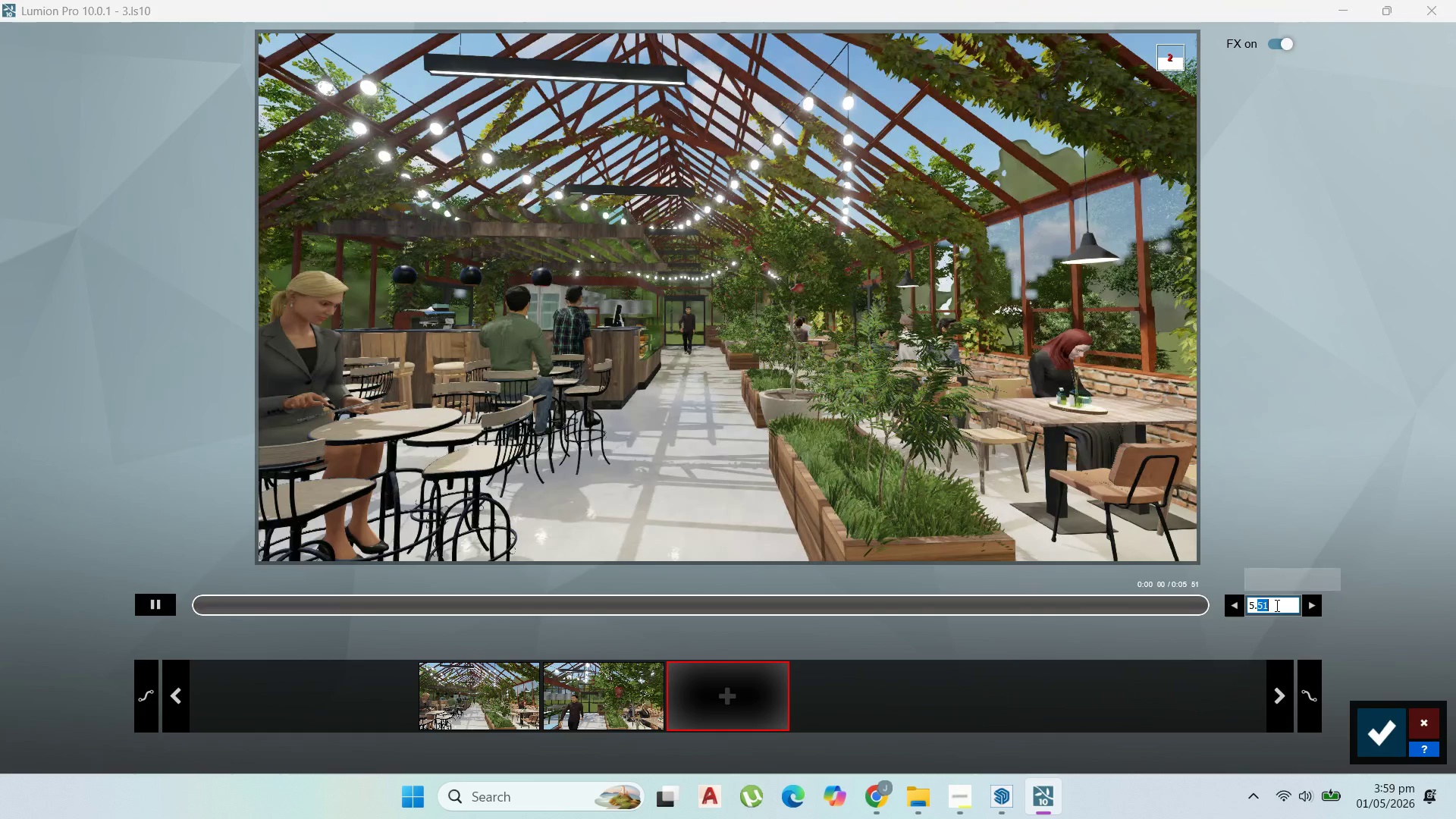 
left_click_drag(start_coordinate=[1276, 605], to_coordinate=[1247, 608])
 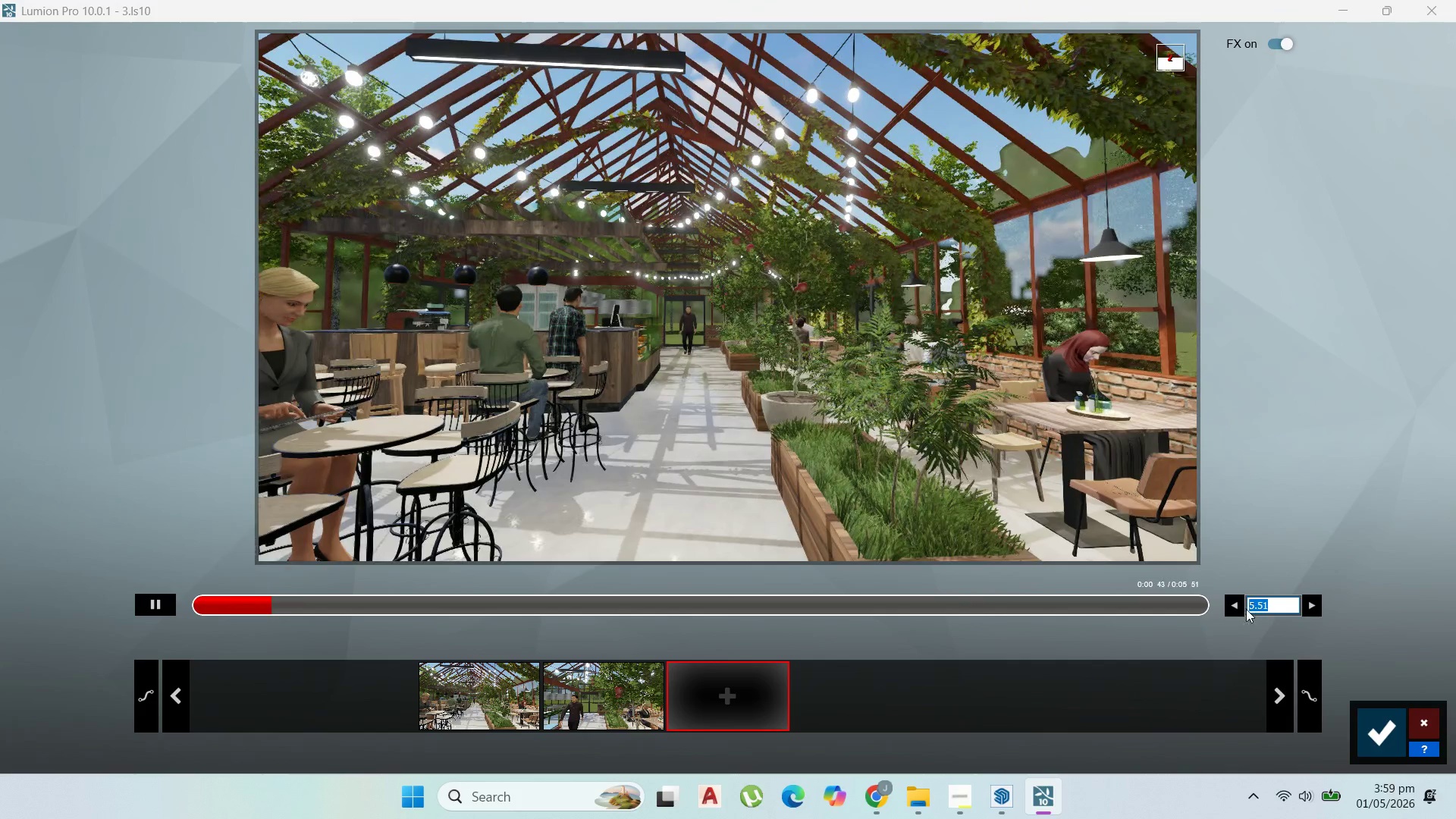 
type(10)
 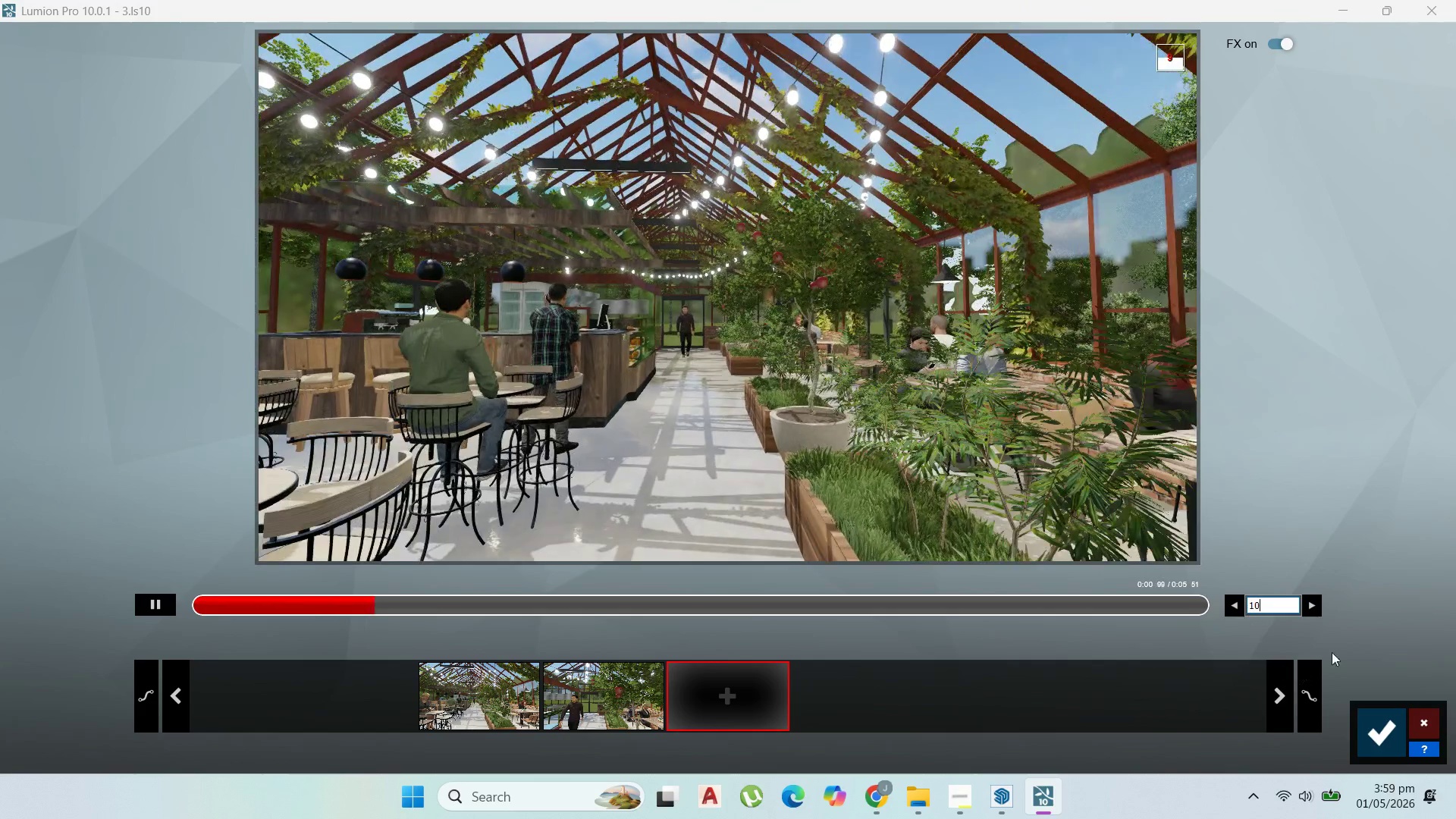 
left_click([1371, 607])
 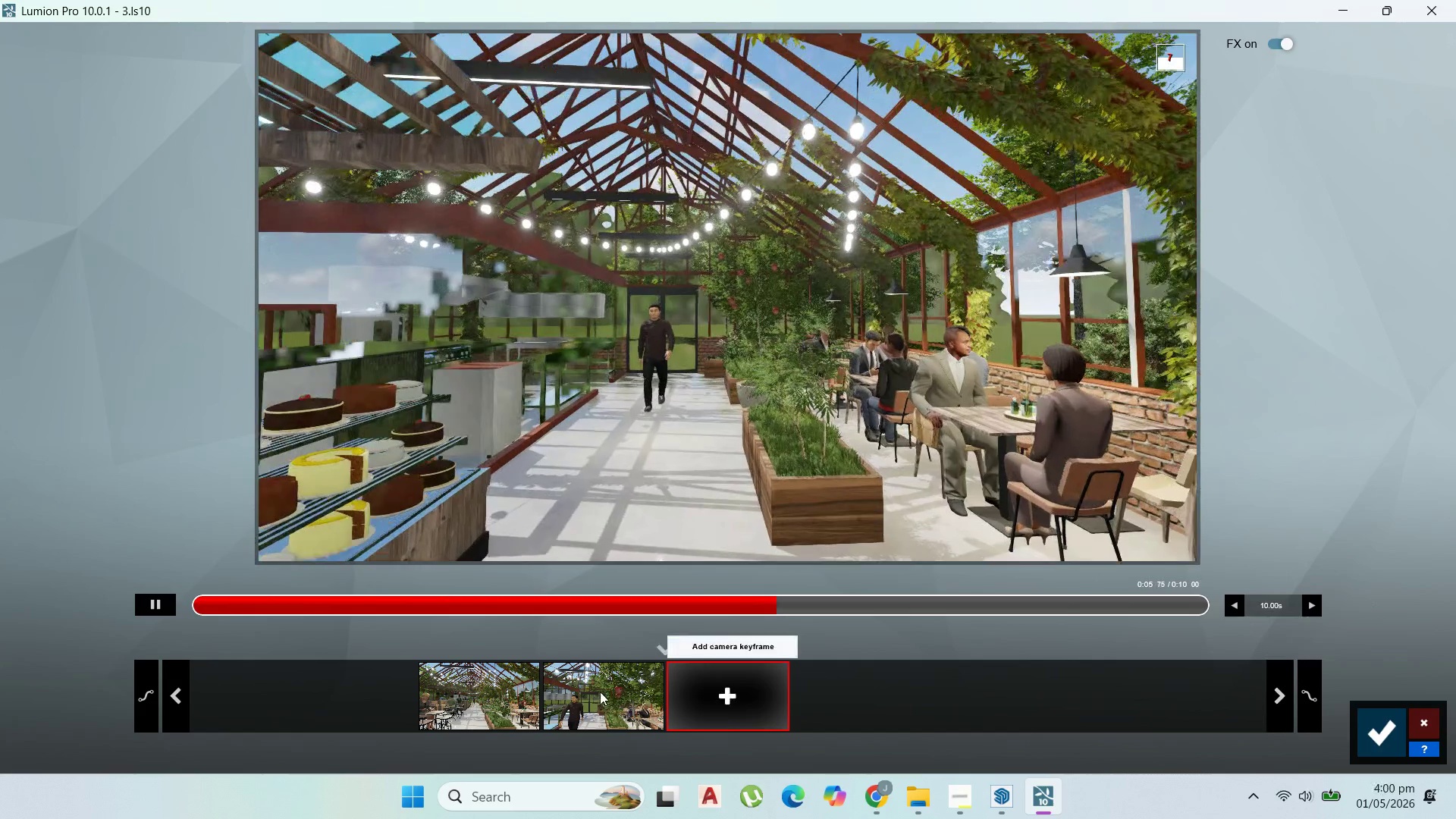 
left_click([480, 694])
 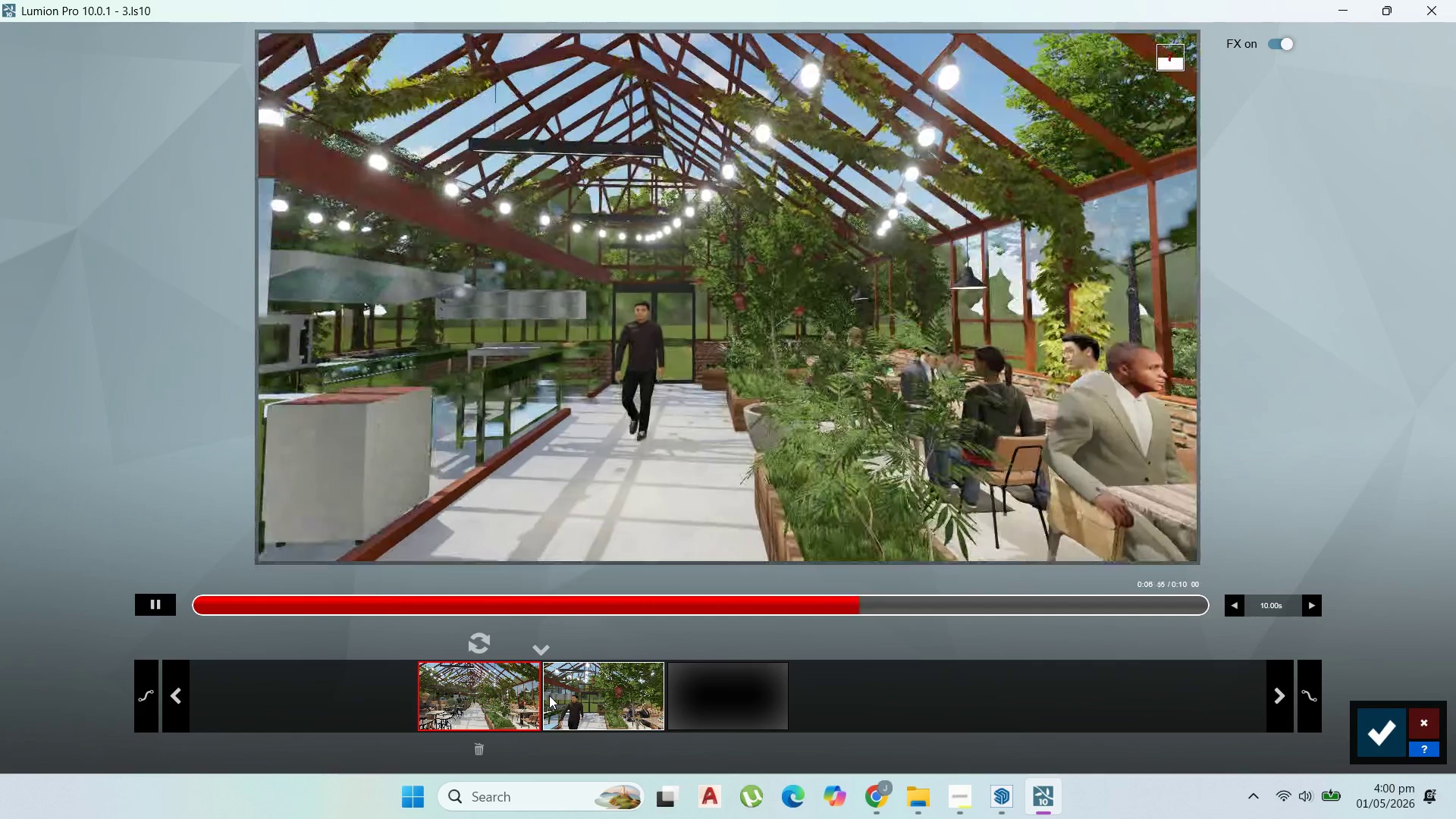 
wait(18.25)
 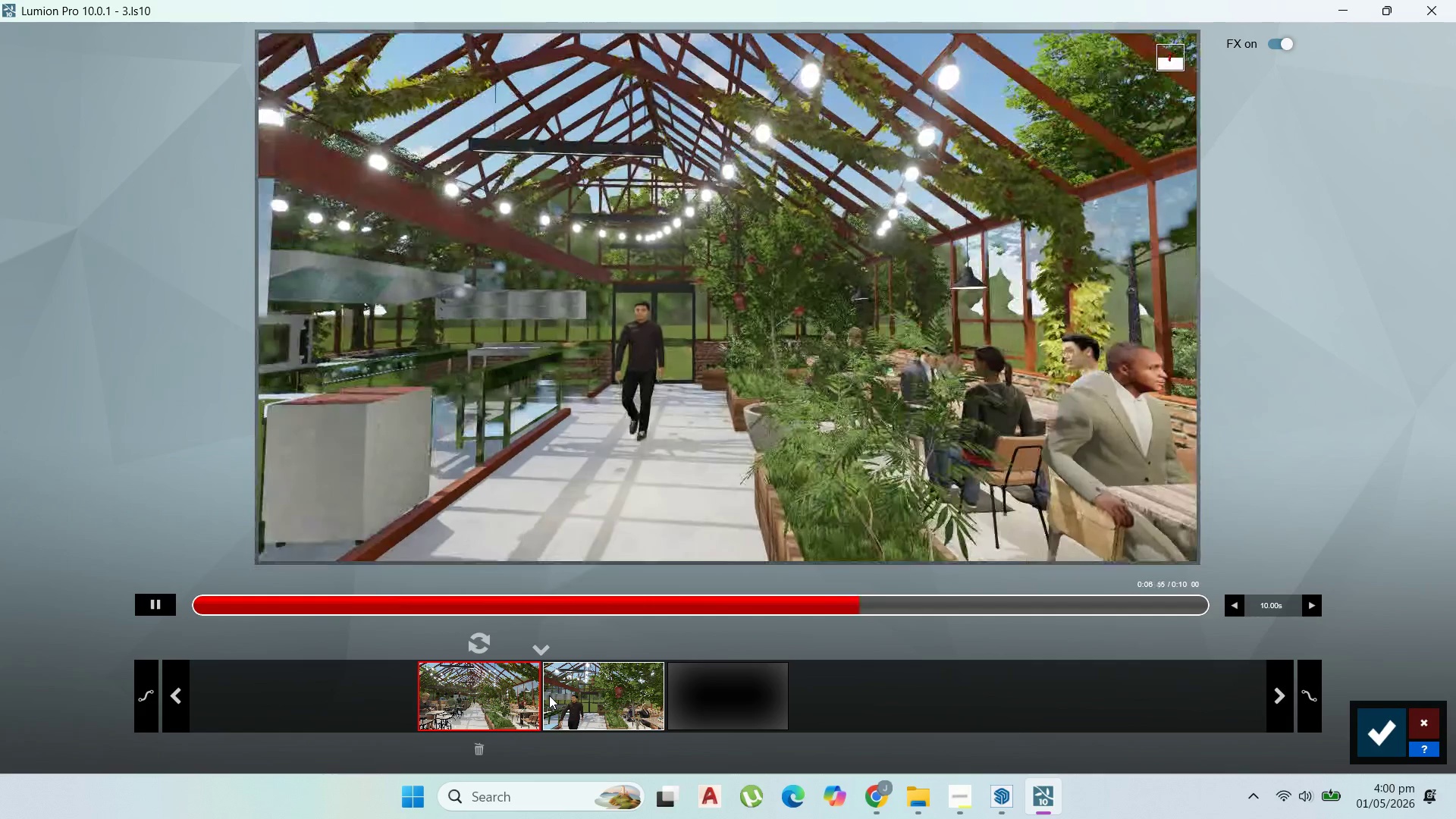 
left_click([1368, 736])
 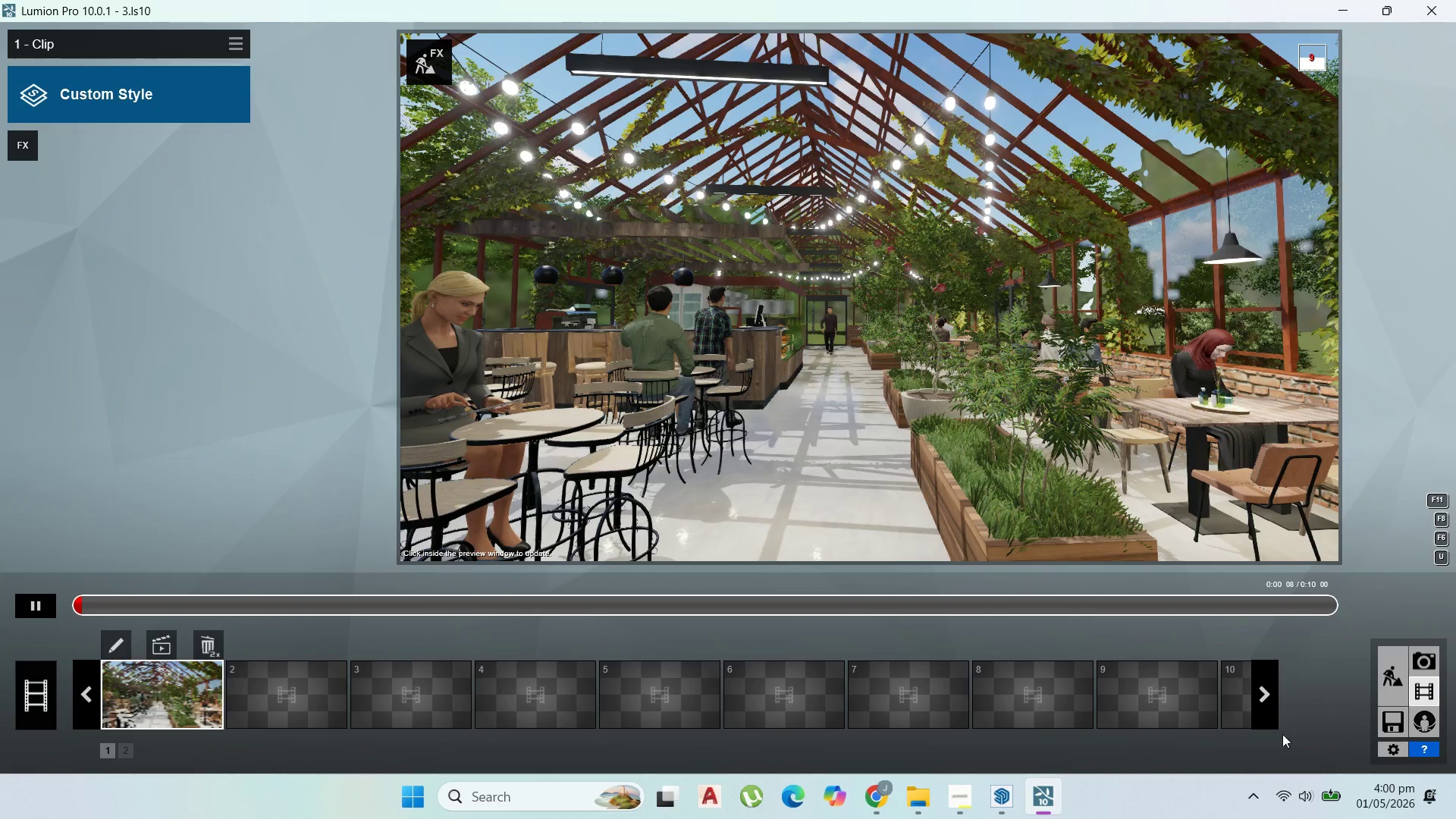 
mouse_move([312, 670])
 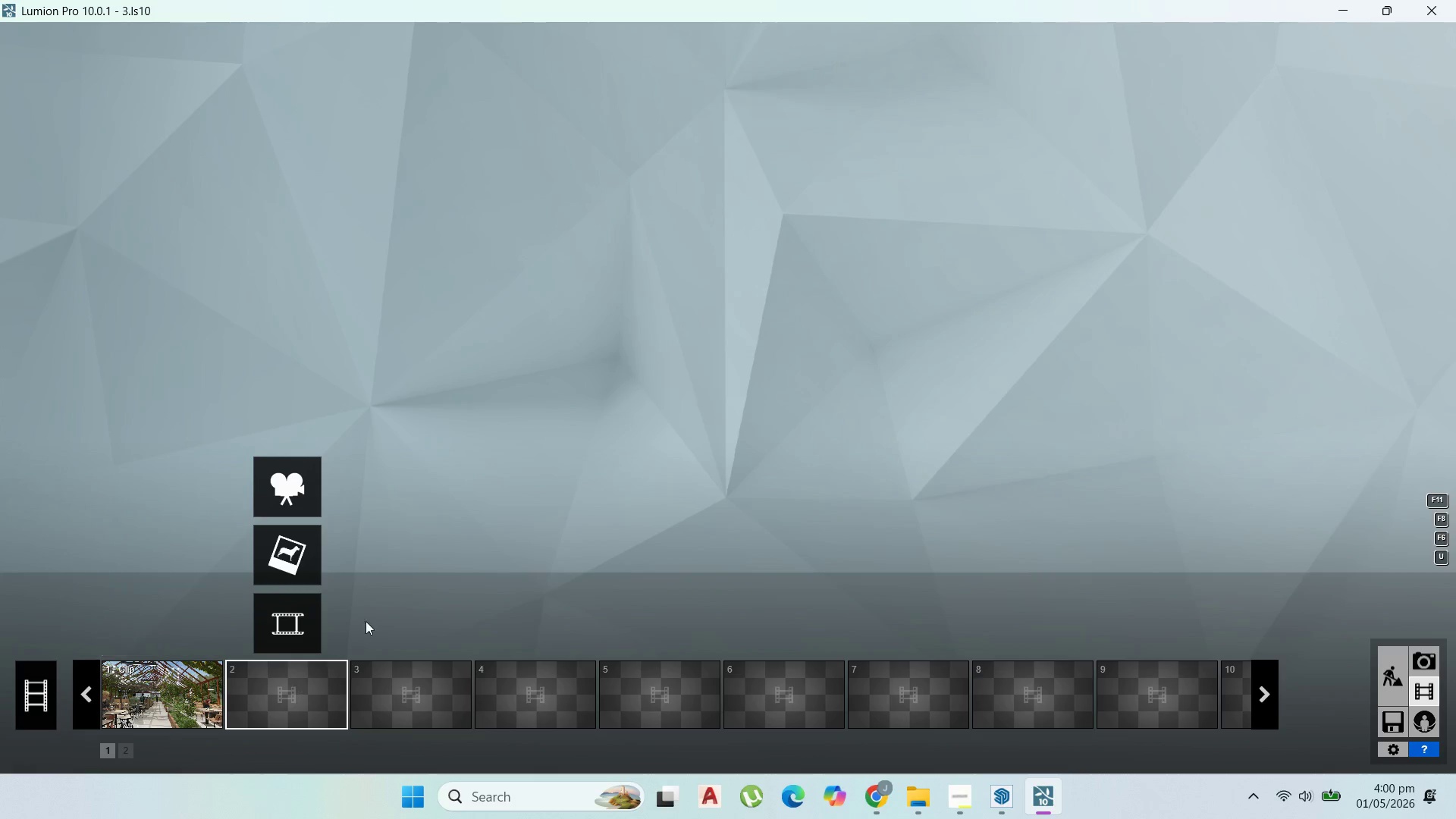 
left_click([310, 494])
 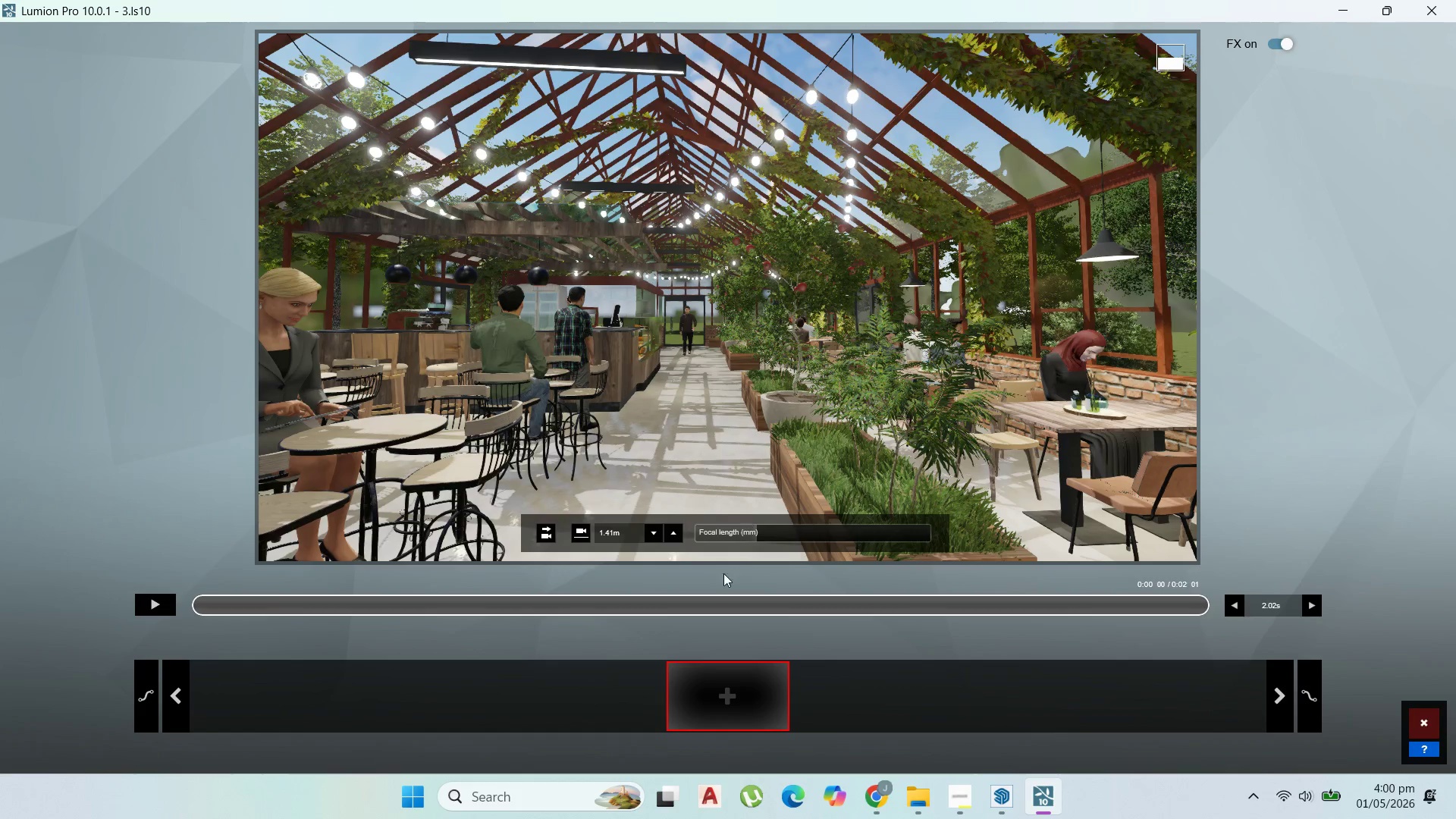 
hold_key(key=A, duration=0.94)
 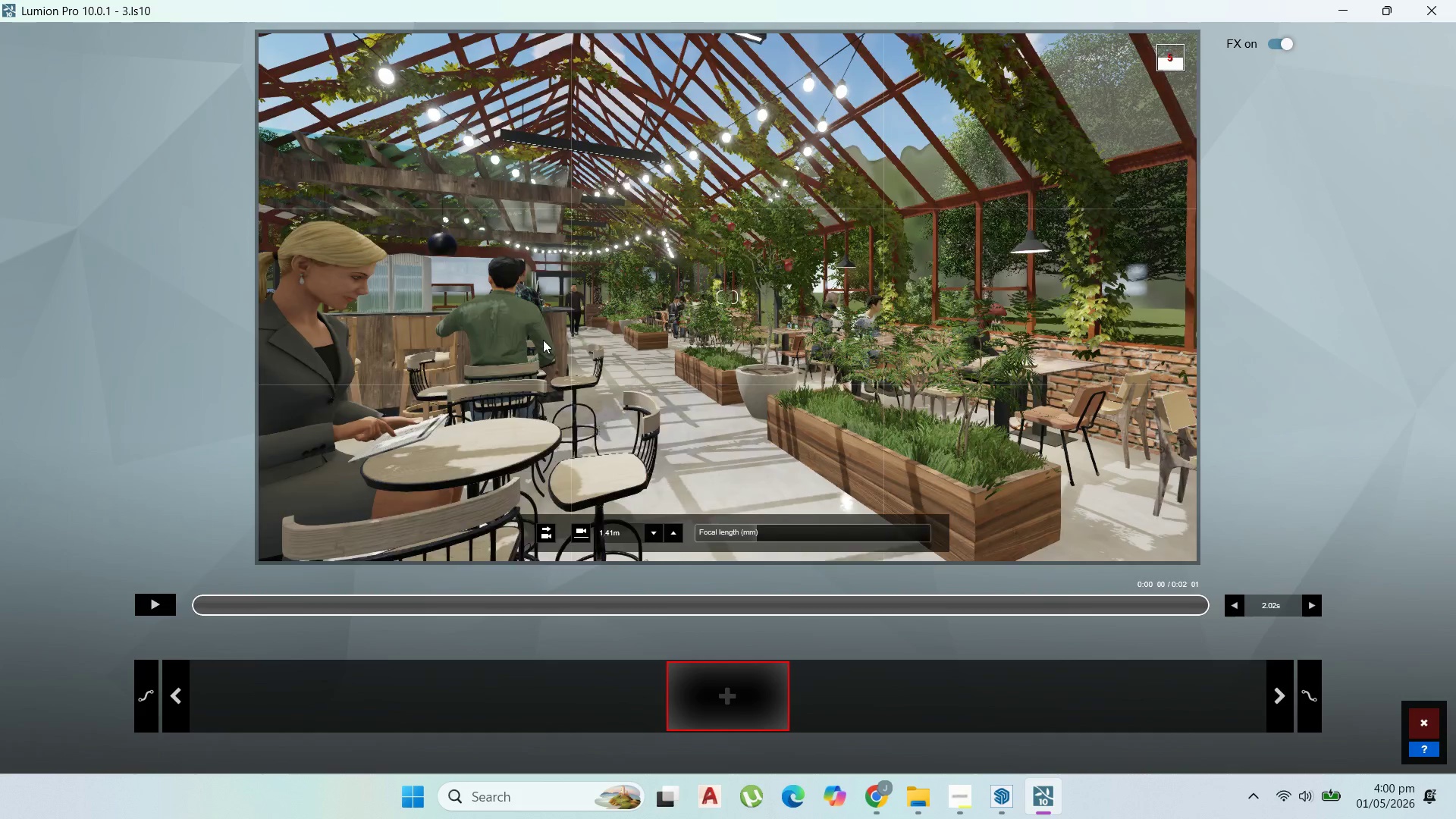 
hold_key(key=W, duration=4.62)
 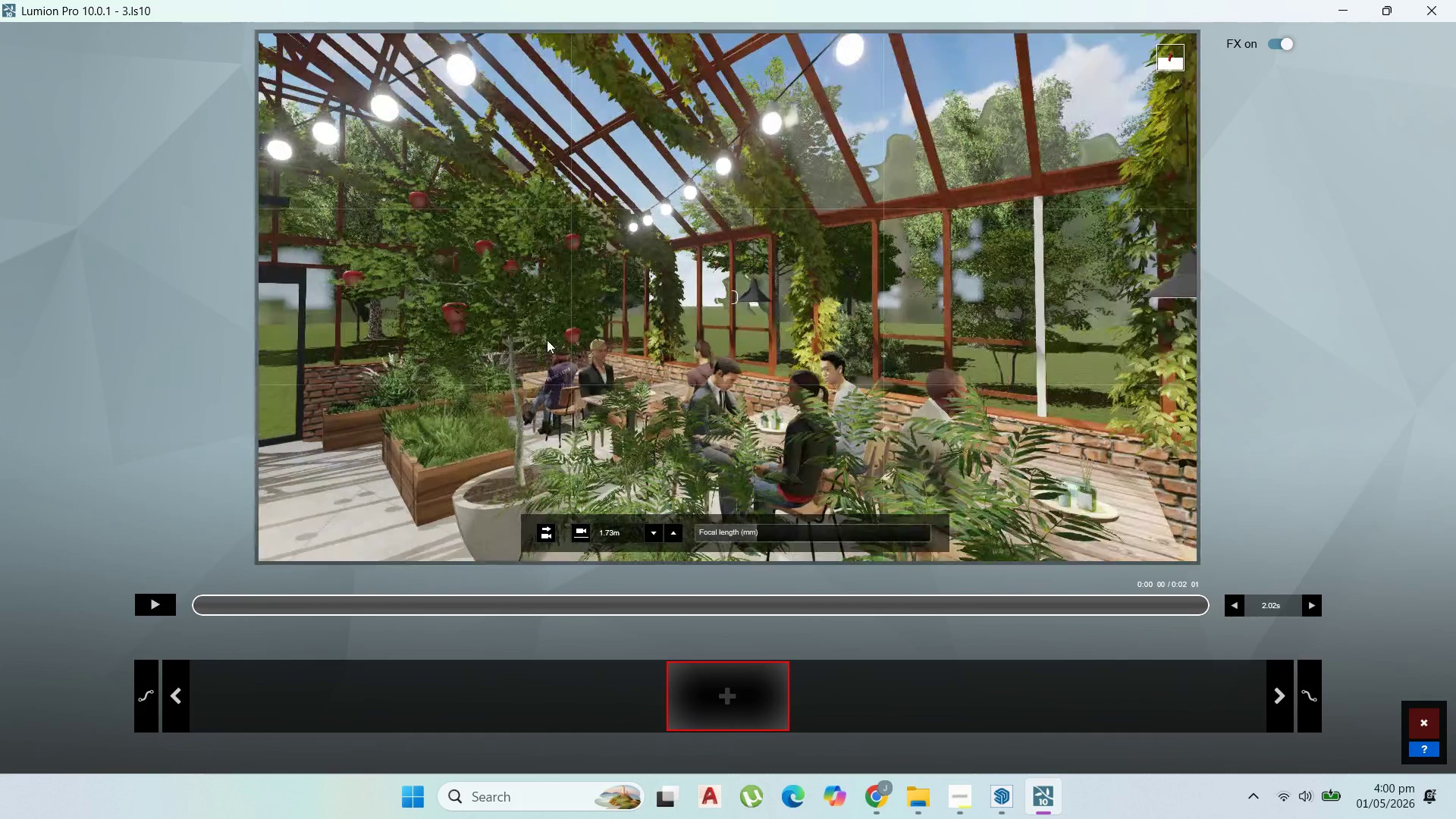 
key(A)
 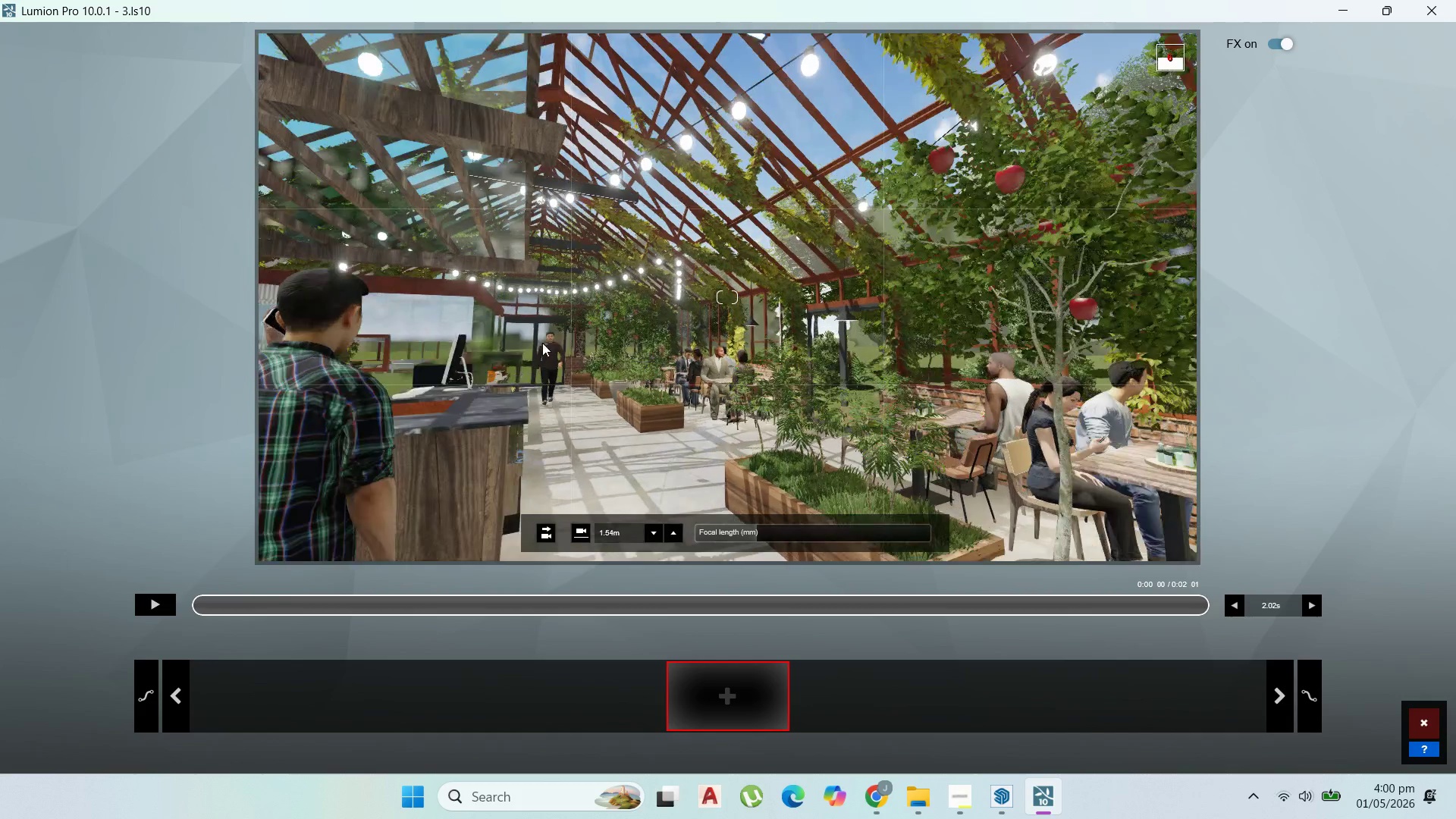 
hold_key(key=A, duration=1.5)
 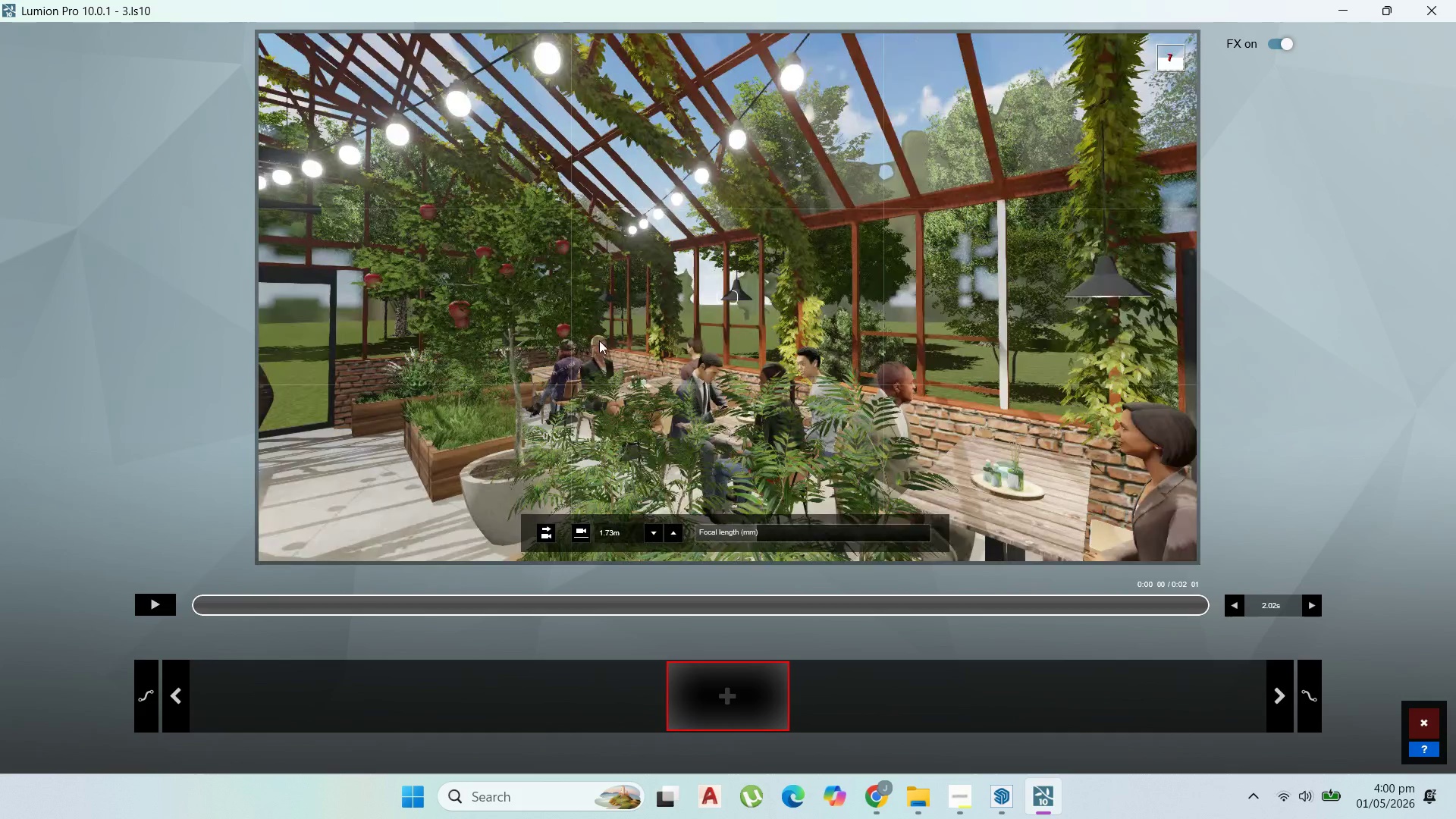 
hold_key(key=A, duration=0.86)
 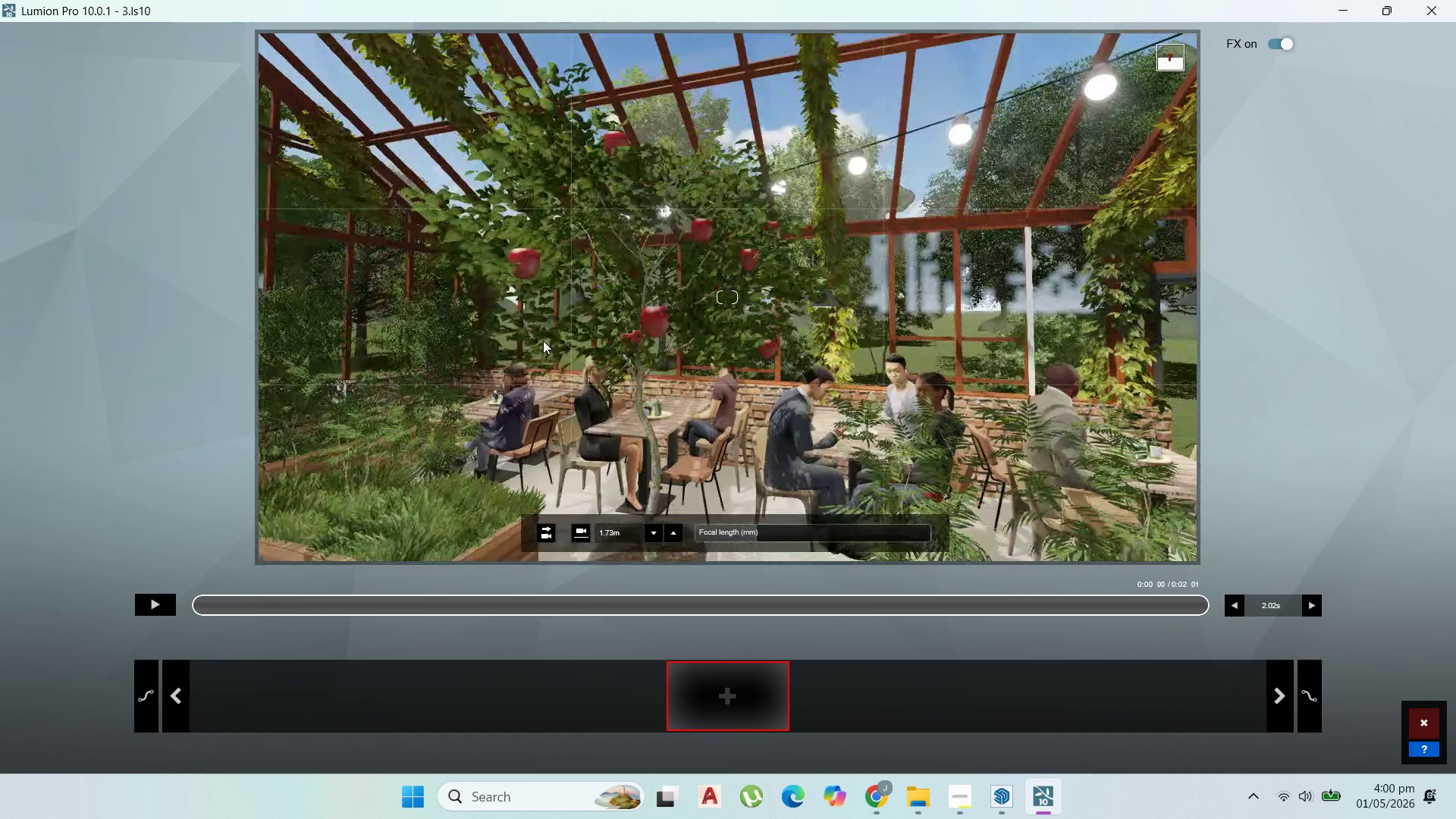 
hold_key(key=S, duration=0.39)
 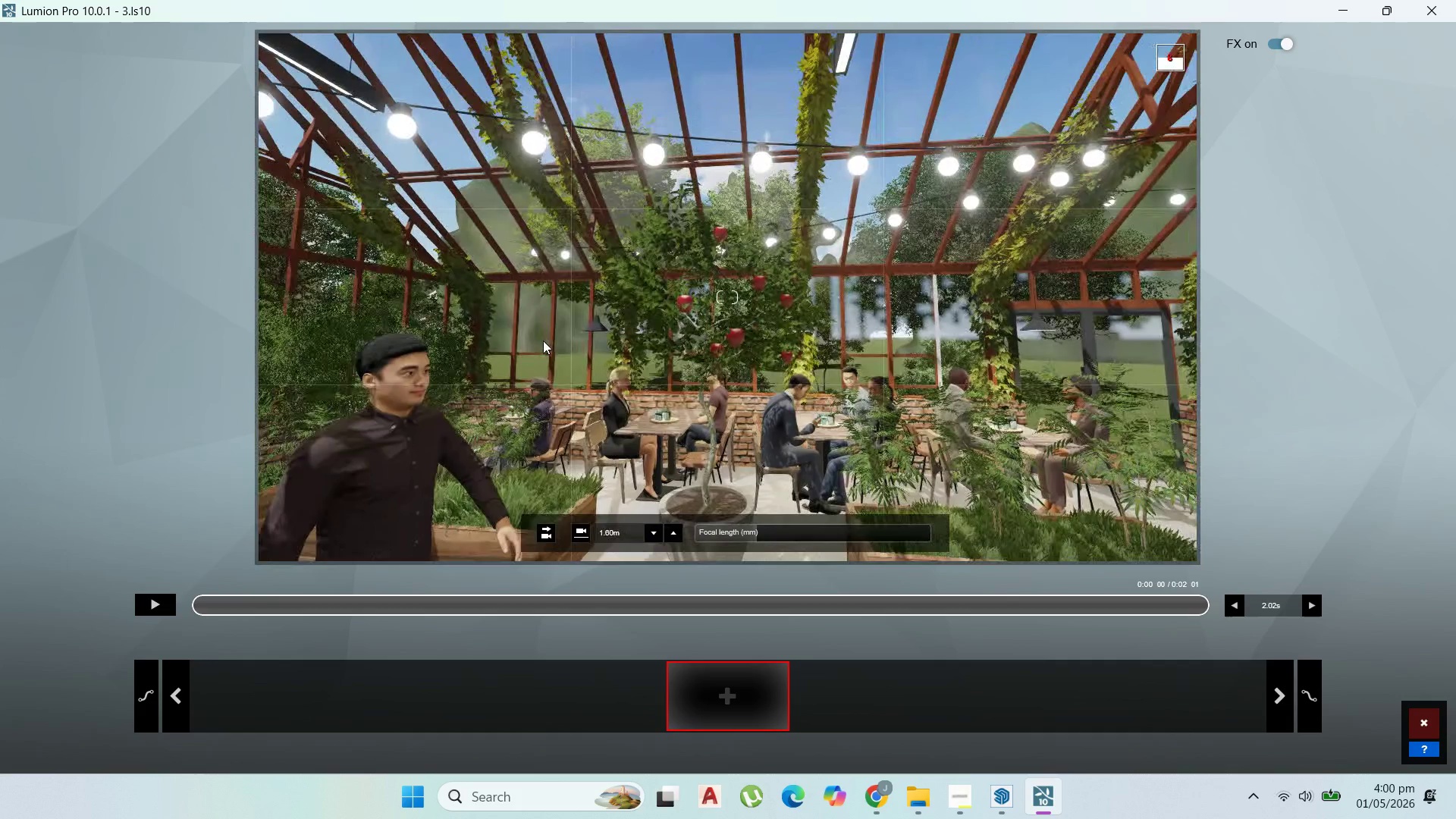 
key(S)
 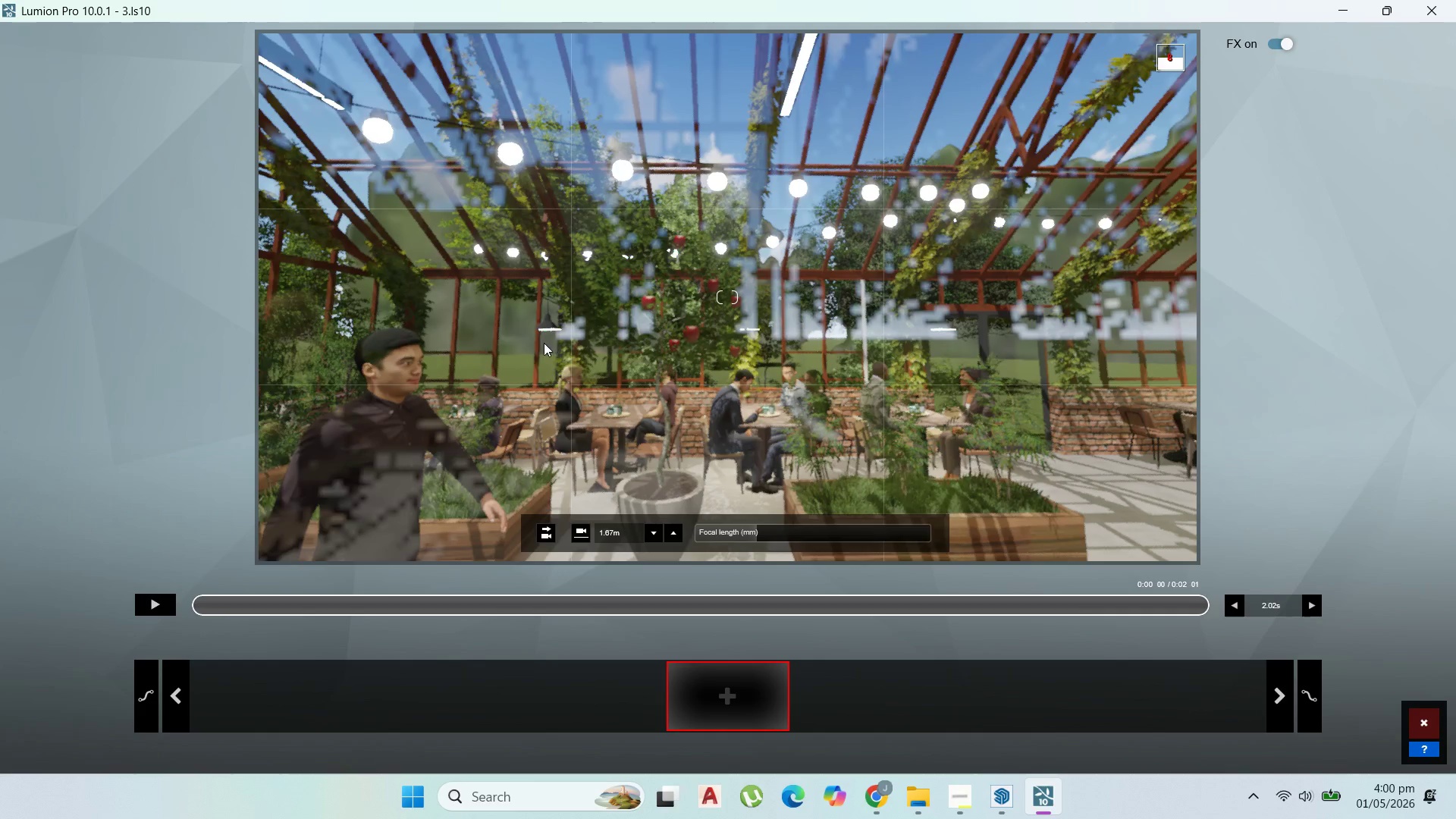 
hold_key(key=A, duration=1.5)
 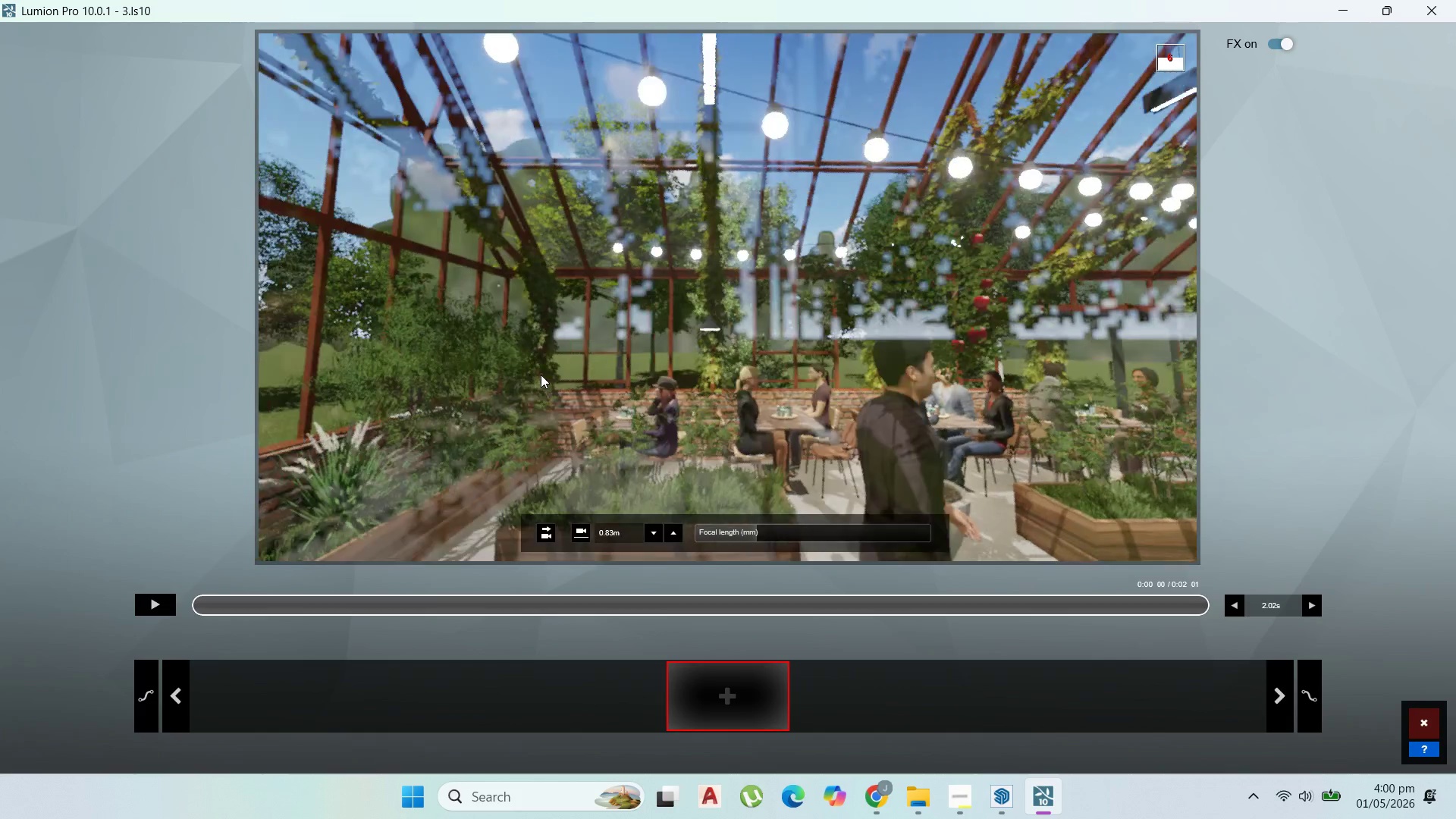 
scroll: coordinate [541, 375], scroll_direction: up, amount: 1.0
 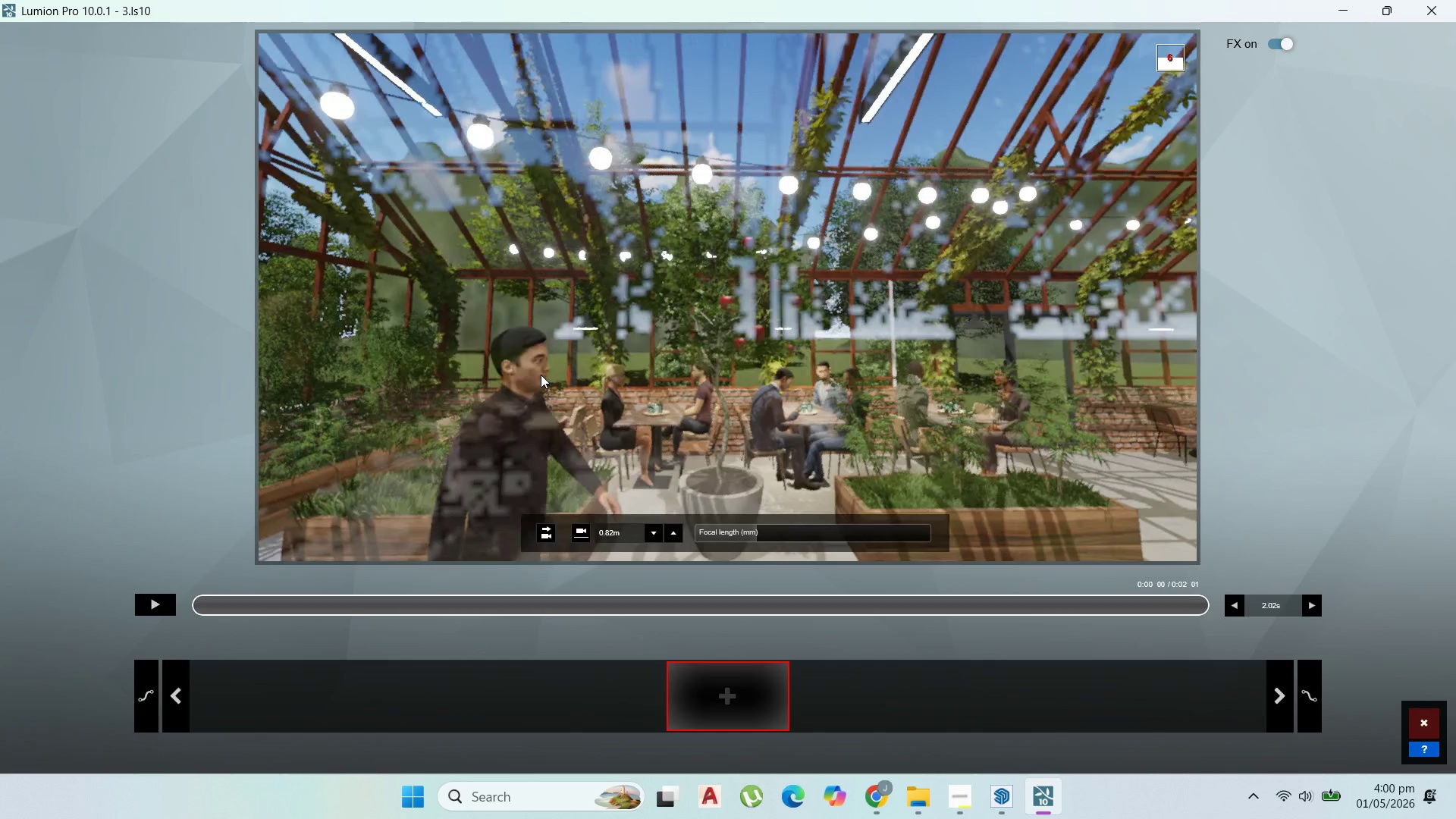 
type(aaaad)
 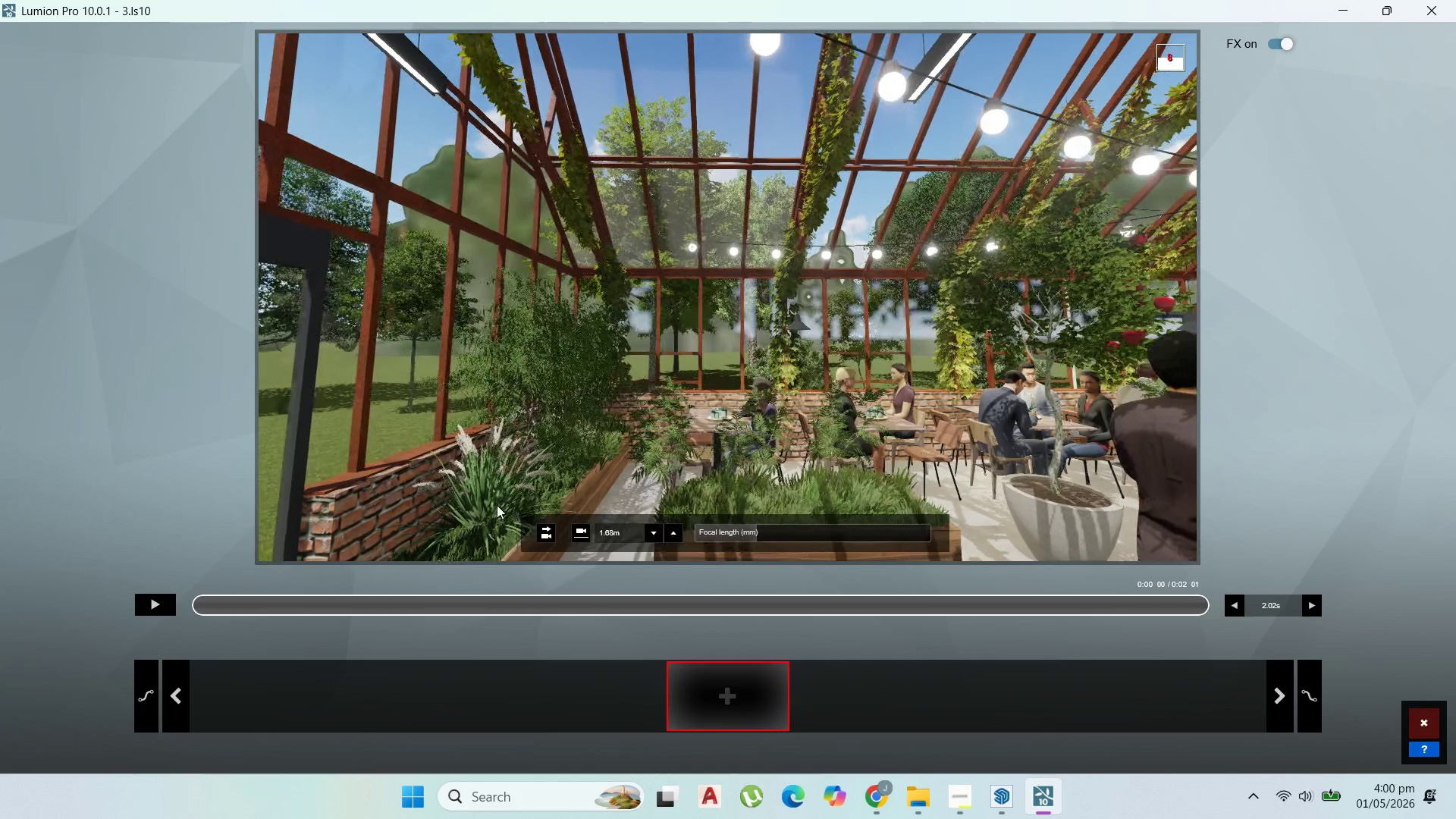 
left_click([583, 536])
 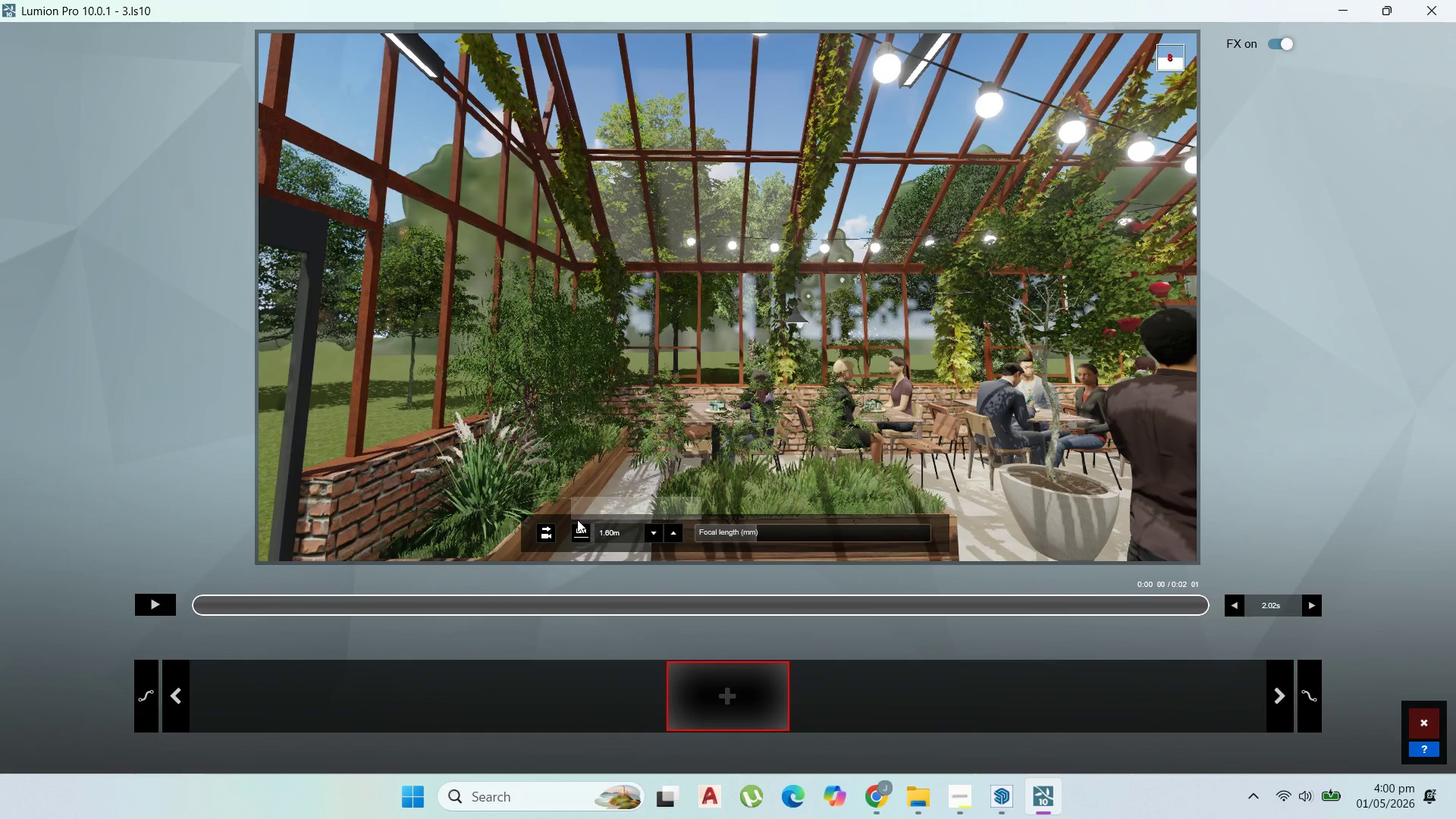 
left_click([579, 524])
 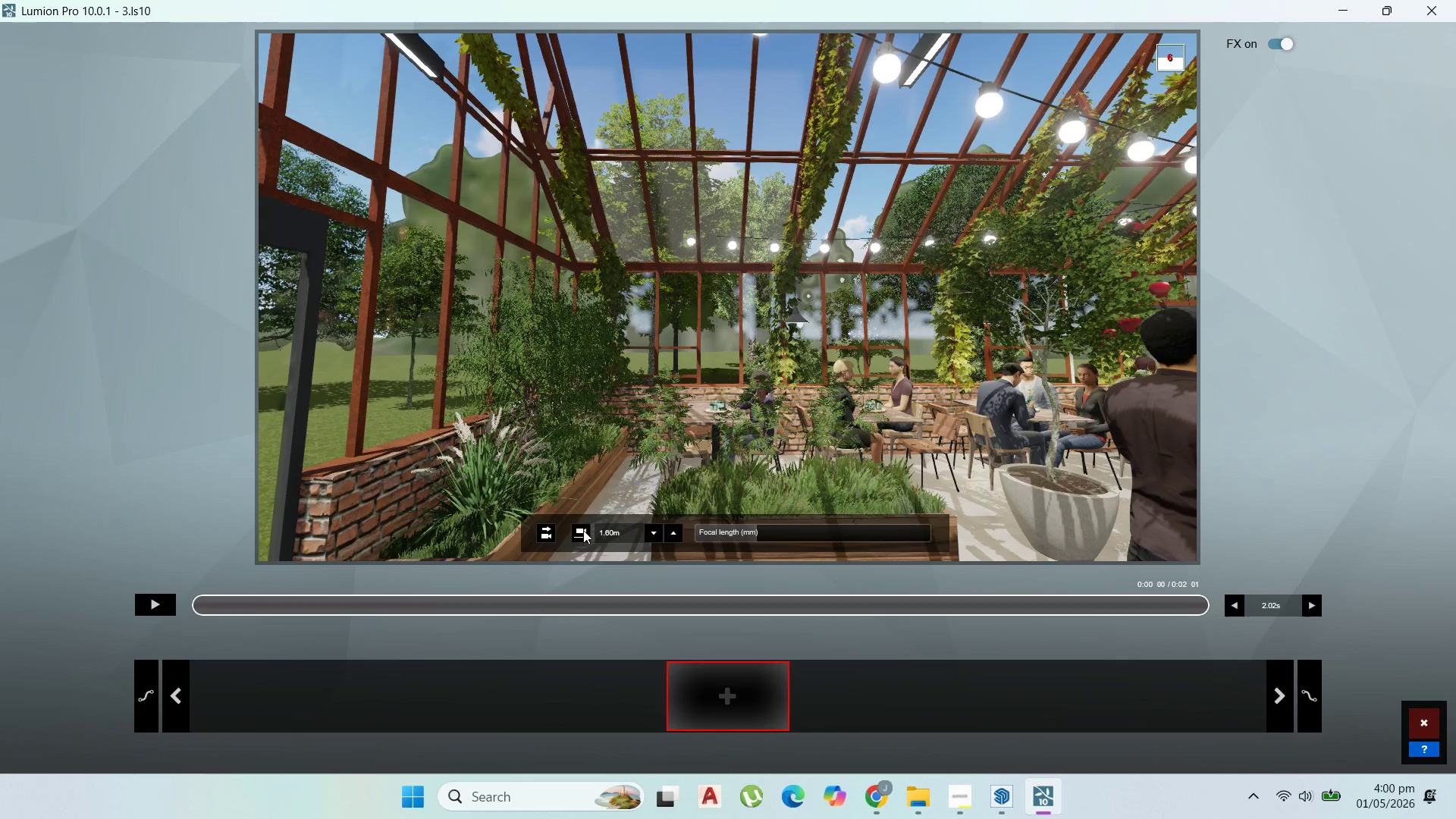 
left_click([583, 530])
 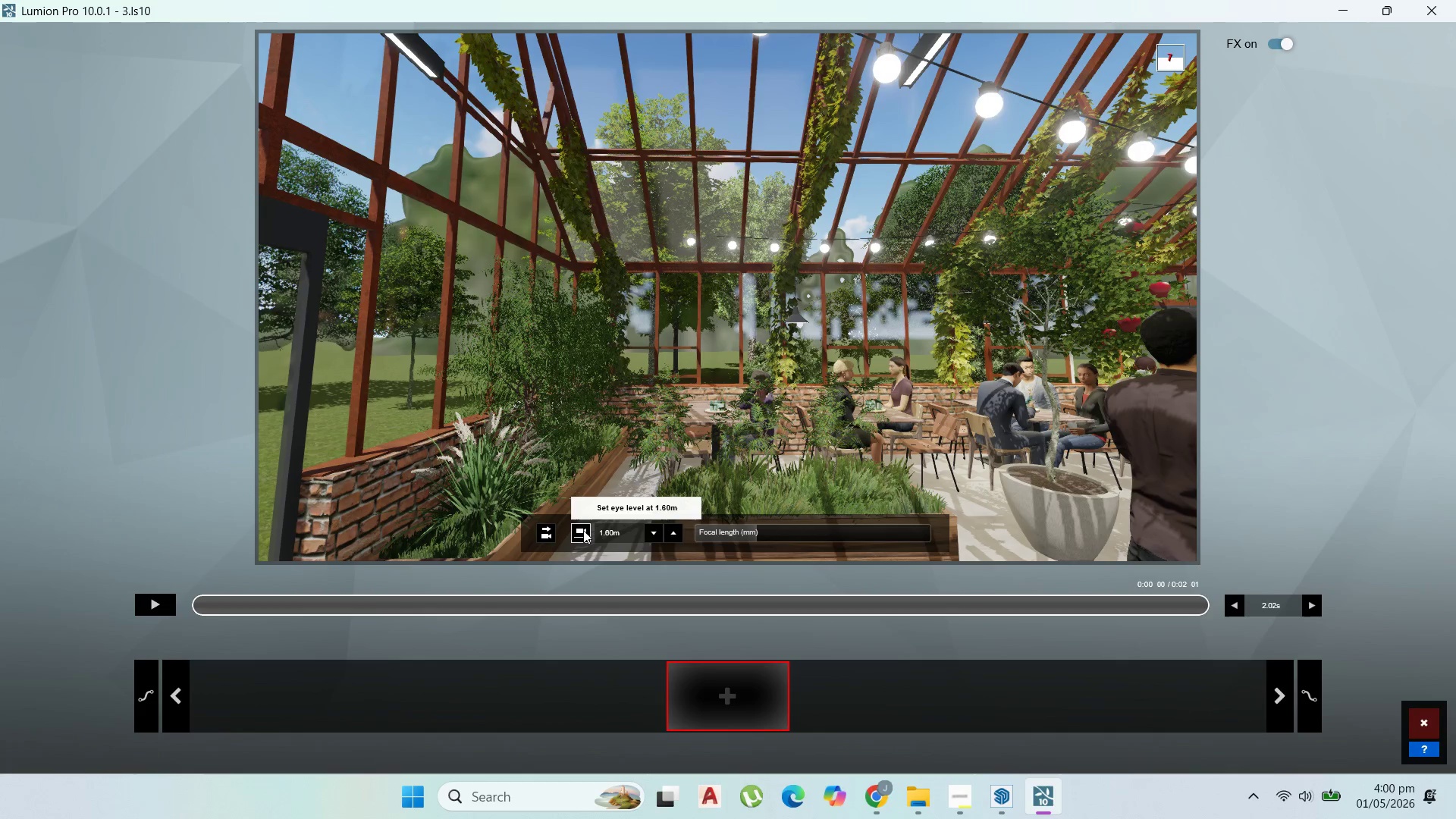 
double_click([583, 530])
 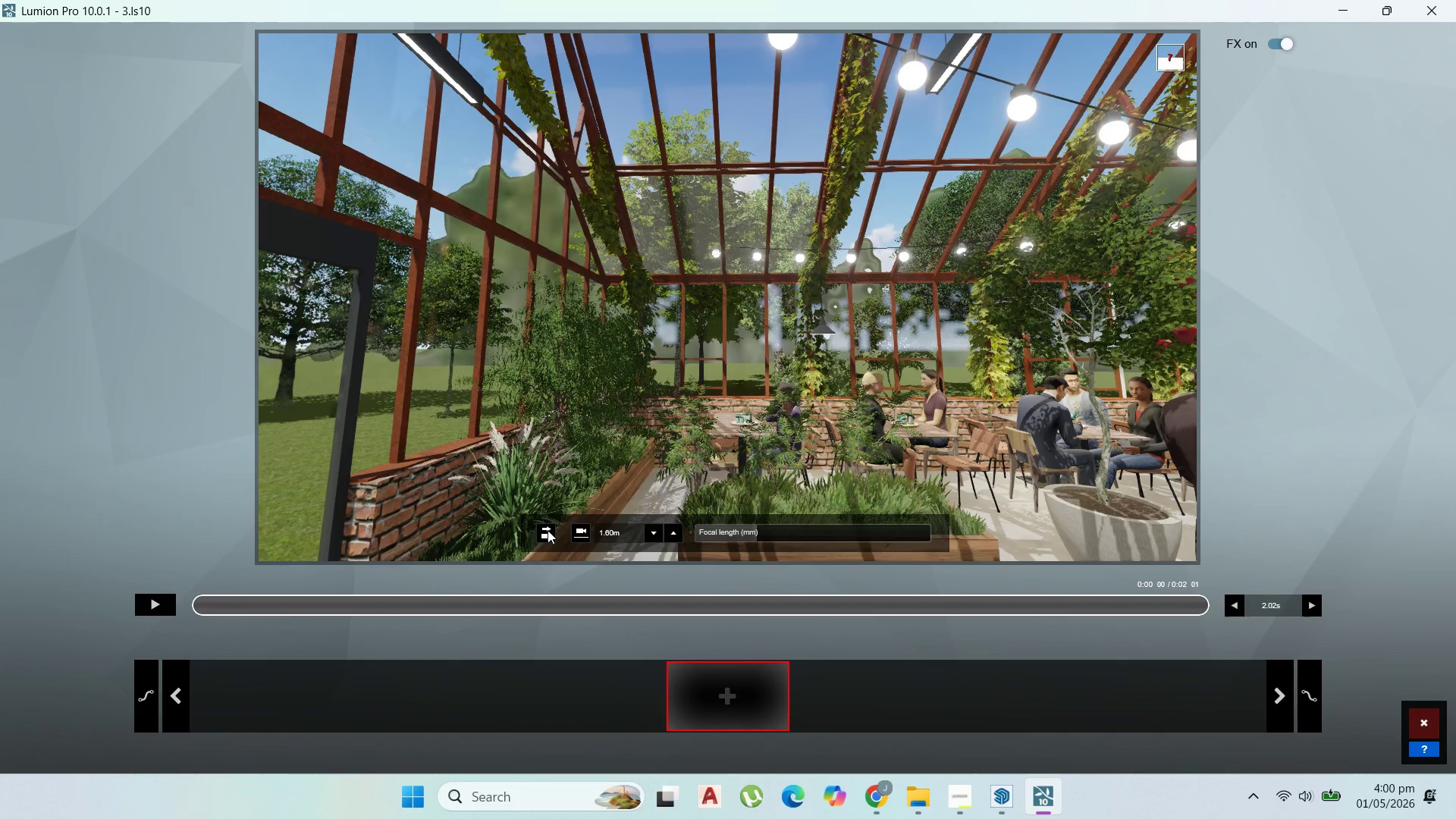 
left_click([548, 530])
 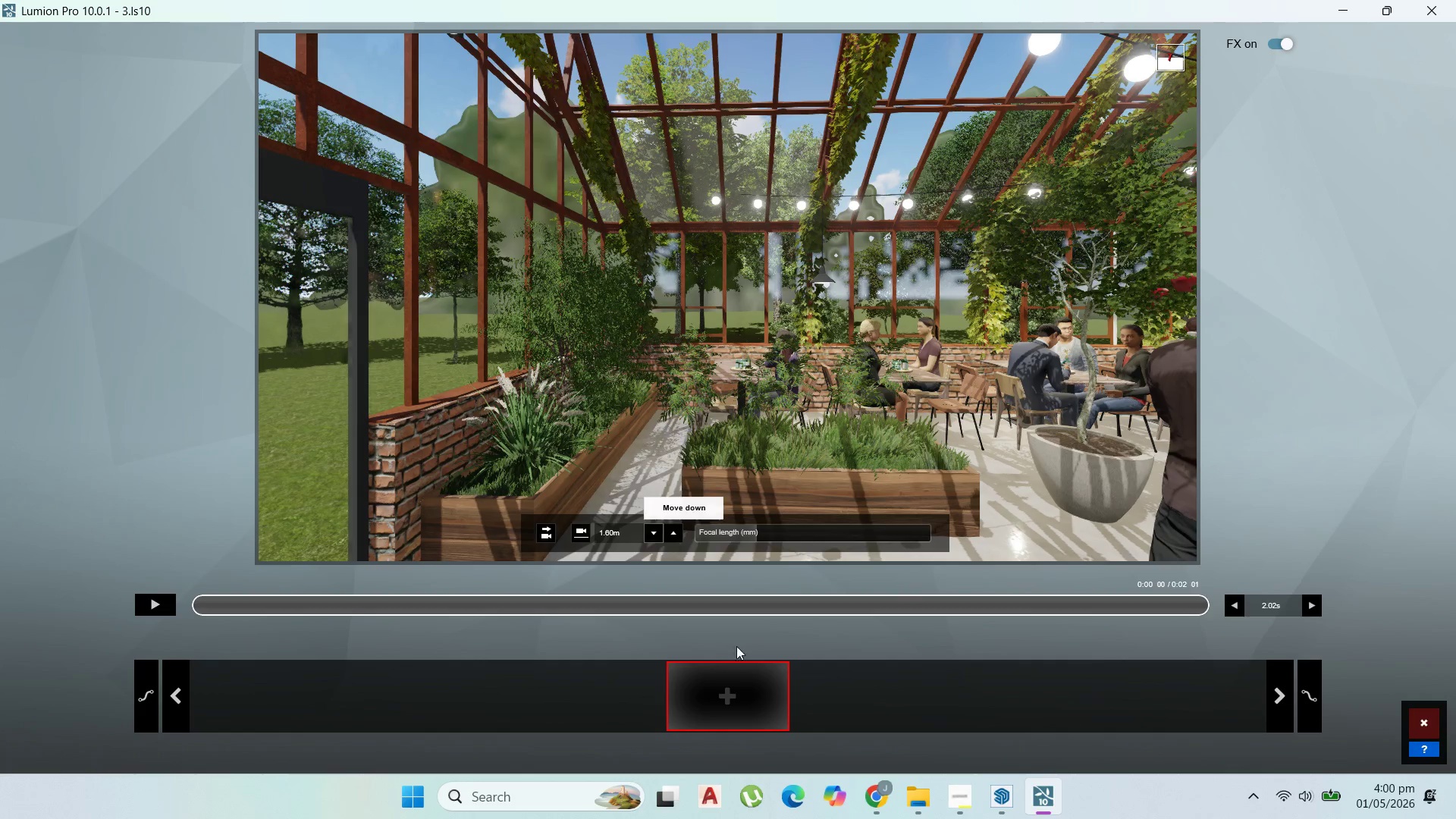 
left_click([745, 674])
 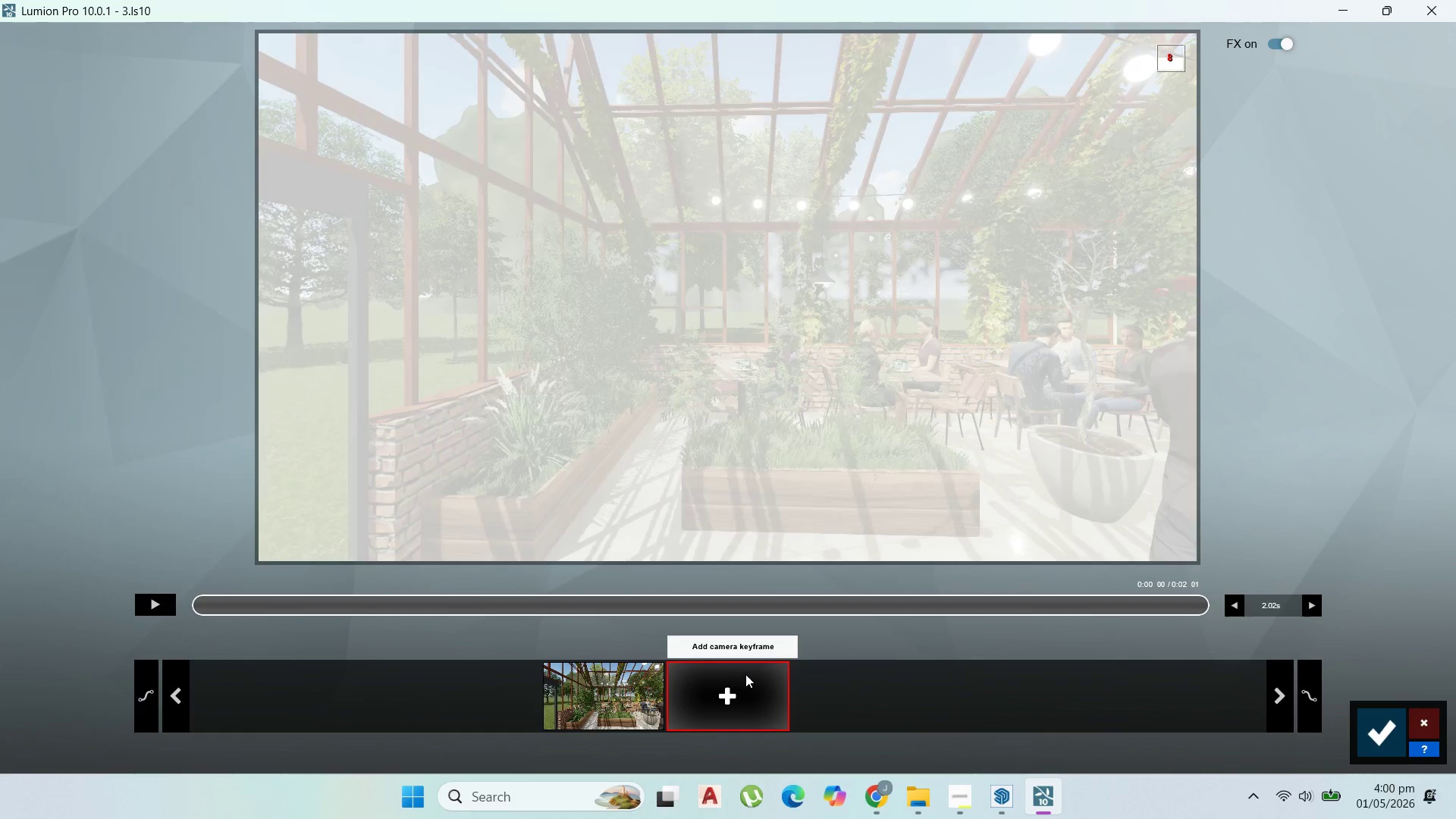 
hold_key(key=D, duration=0.97)
 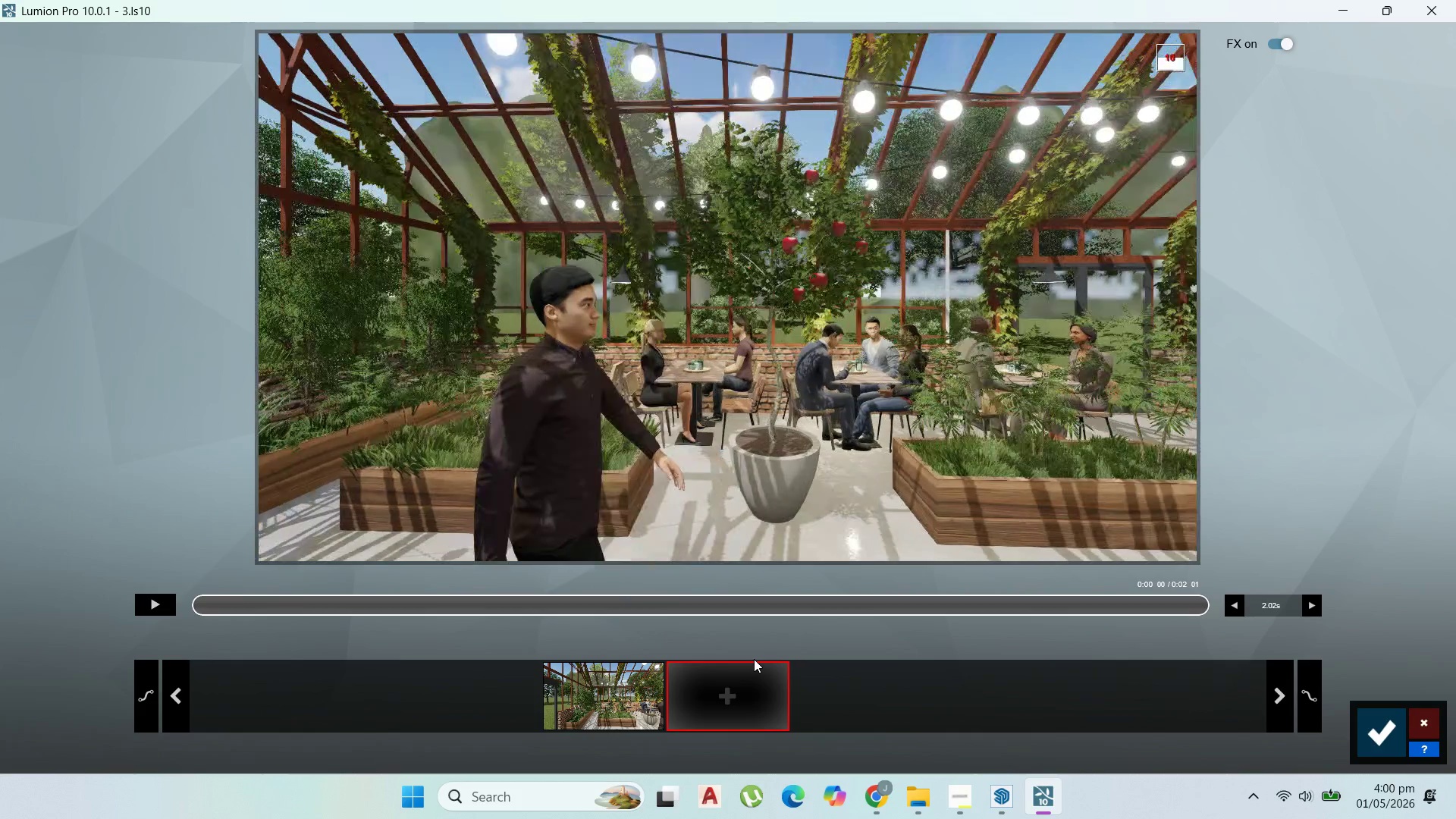 
hold_key(key=D, duration=1.78)
 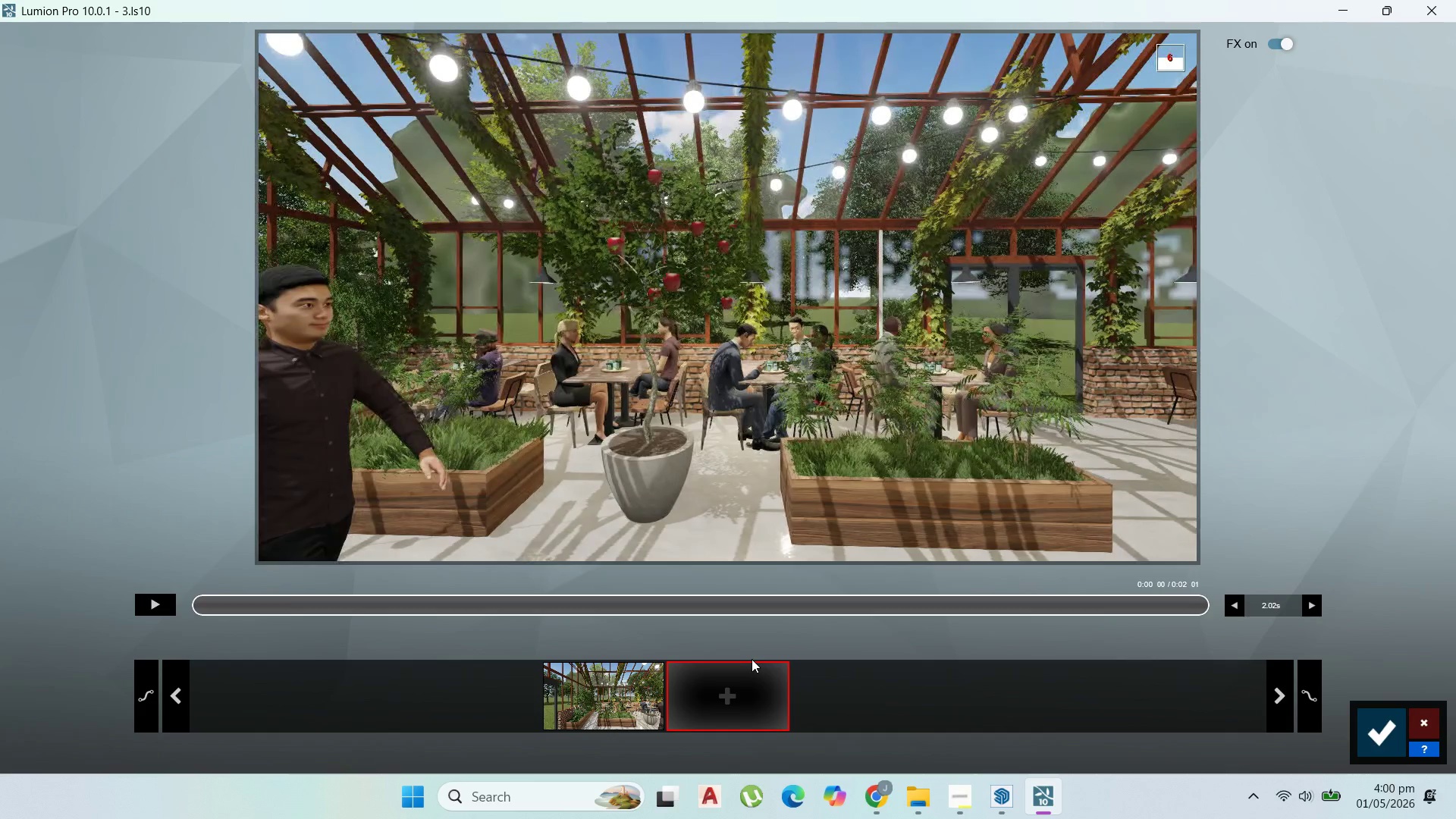 
type(dddddddd)
 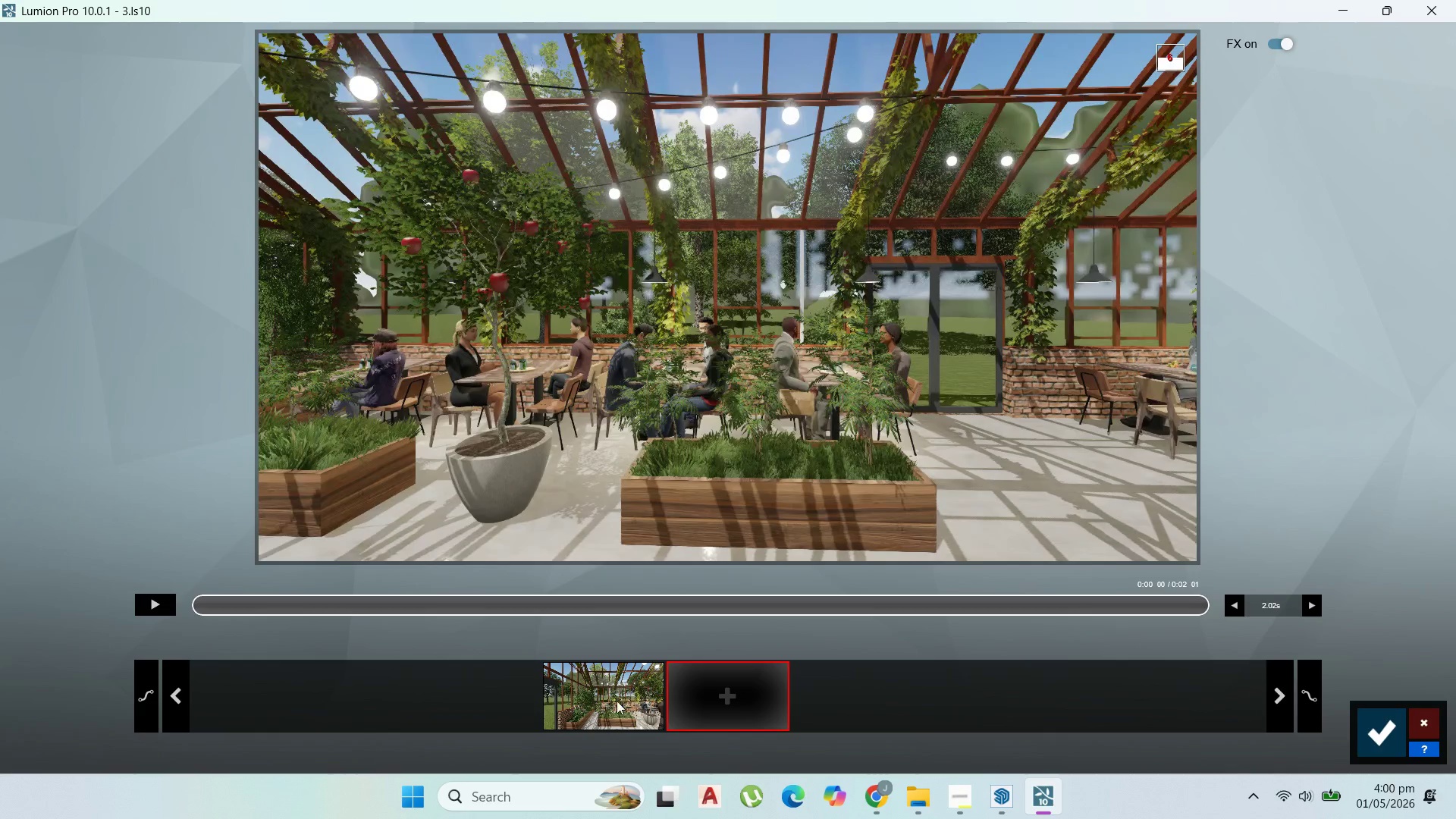 
left_click([616, 701])
 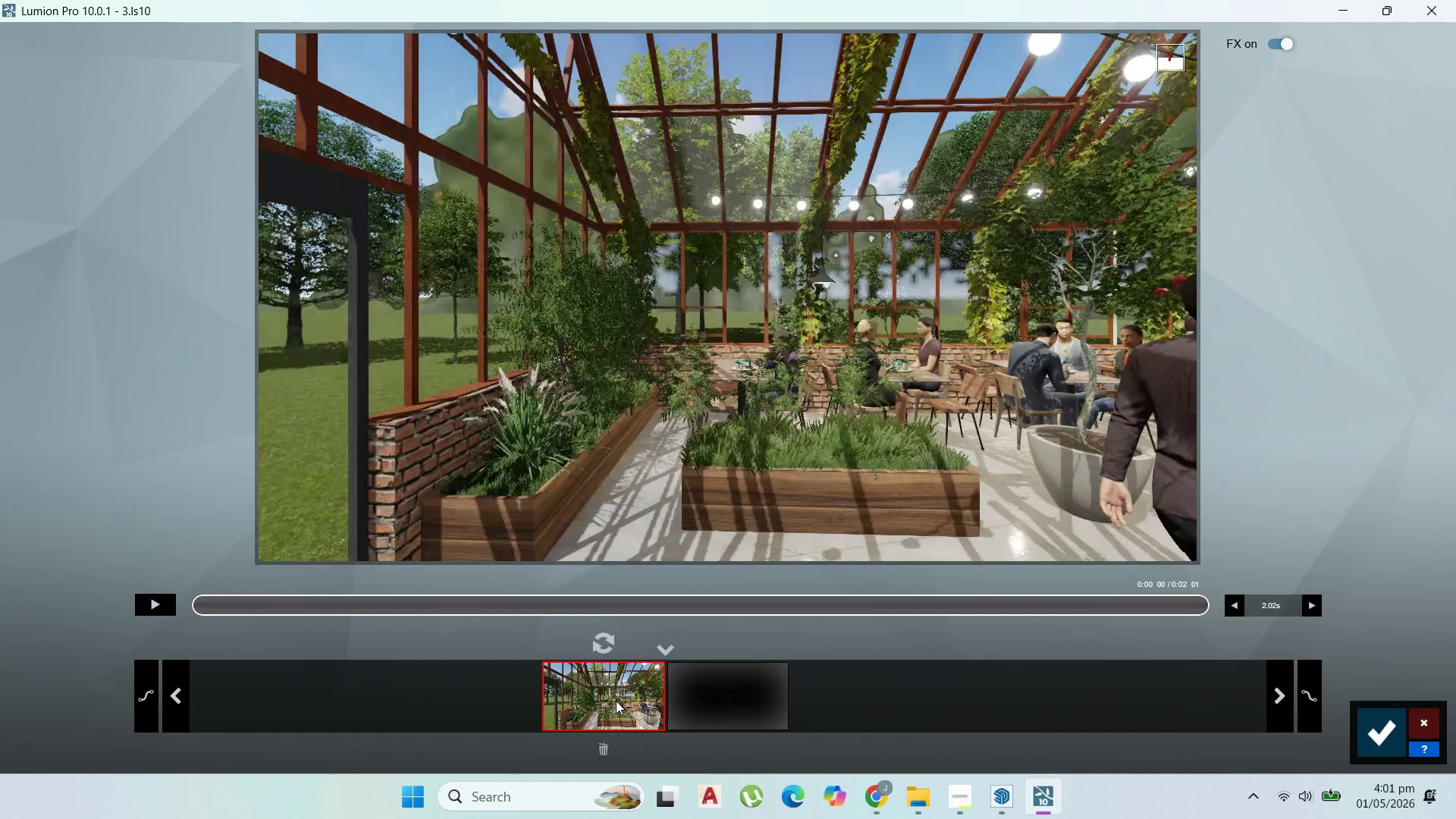 
scroll: coordinate [739, 438], scroll_direction: up, amount: 1.0
 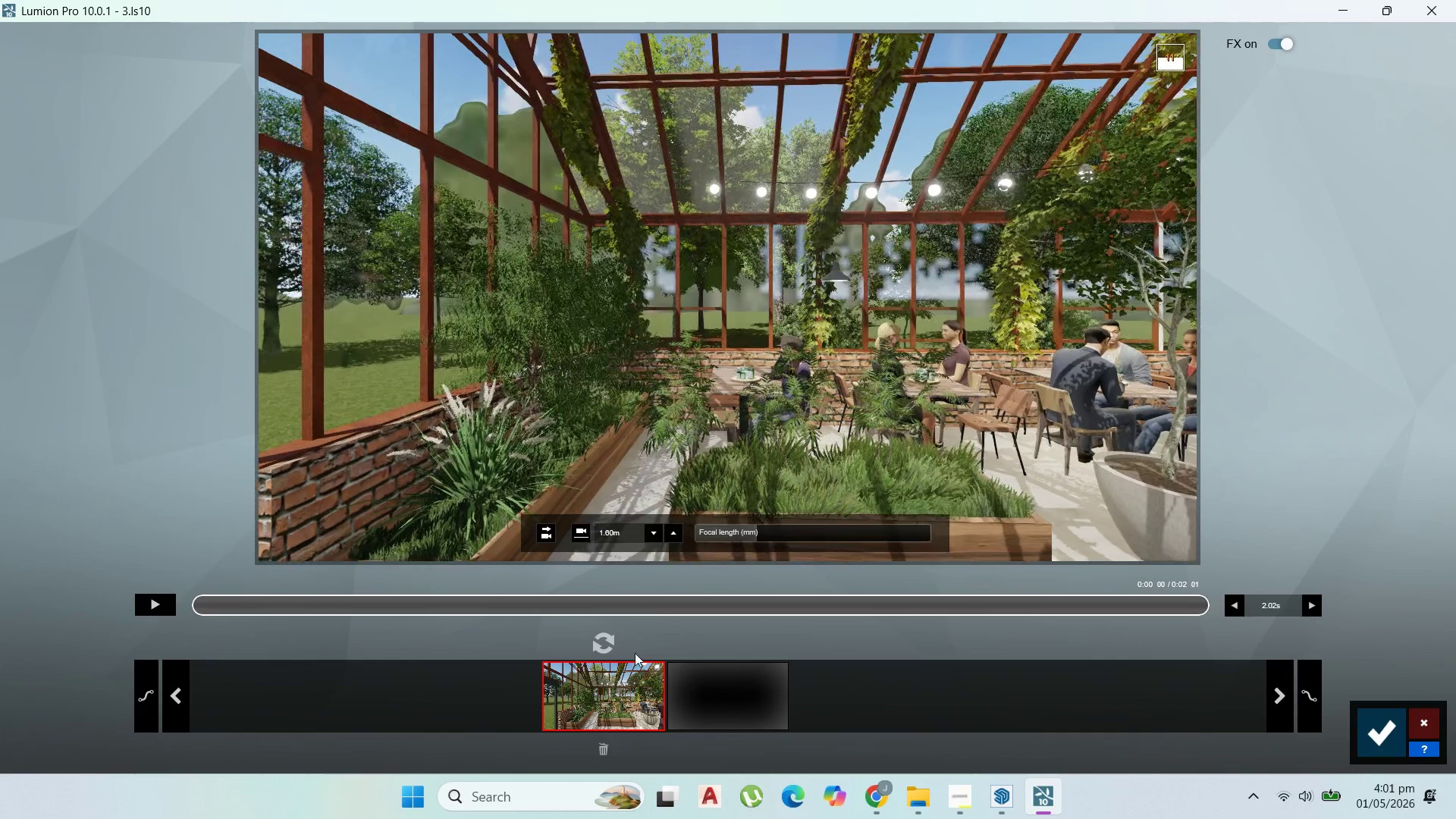 
left_click([603, 643])
 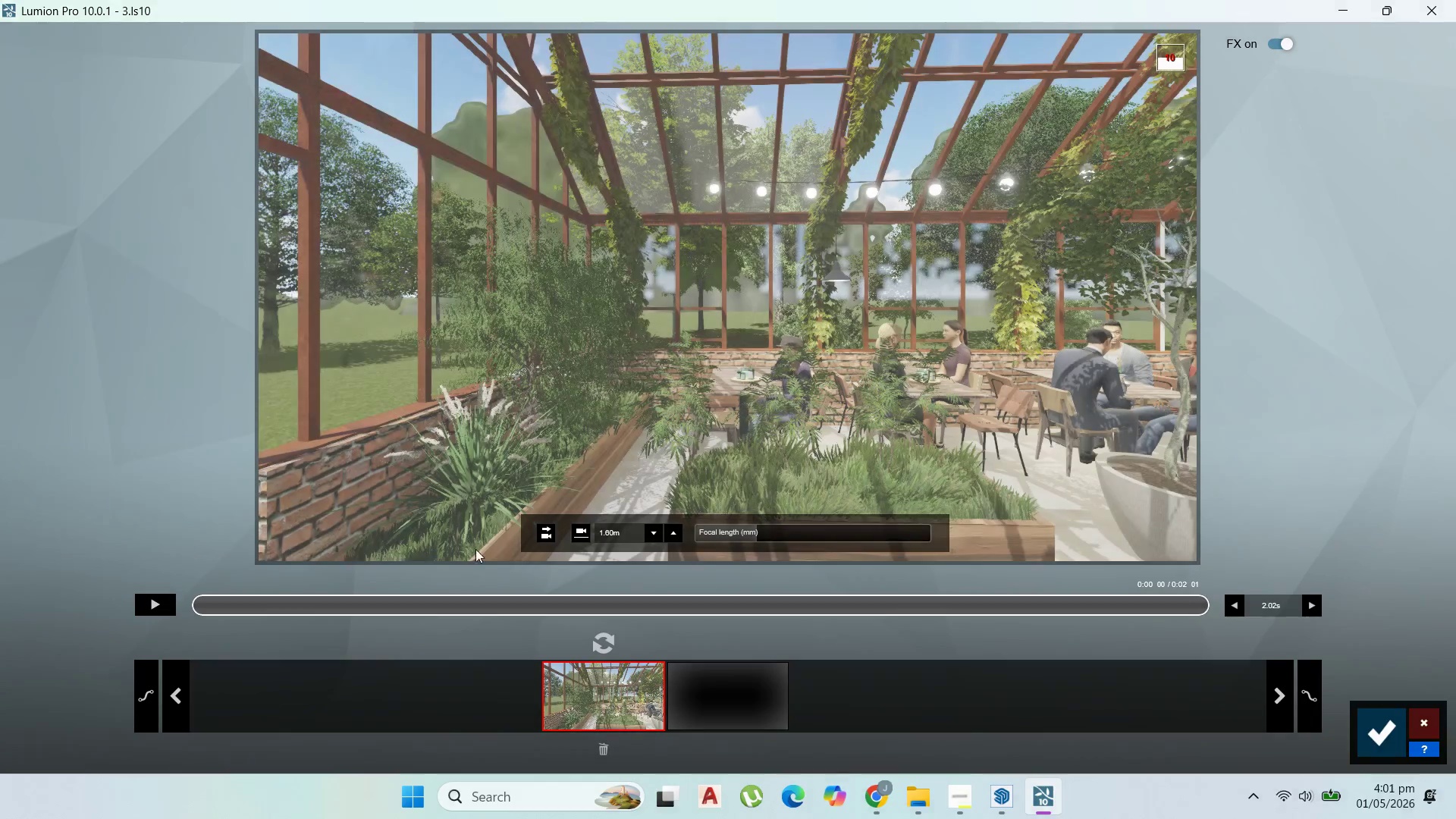 
left_click([552, 535])
 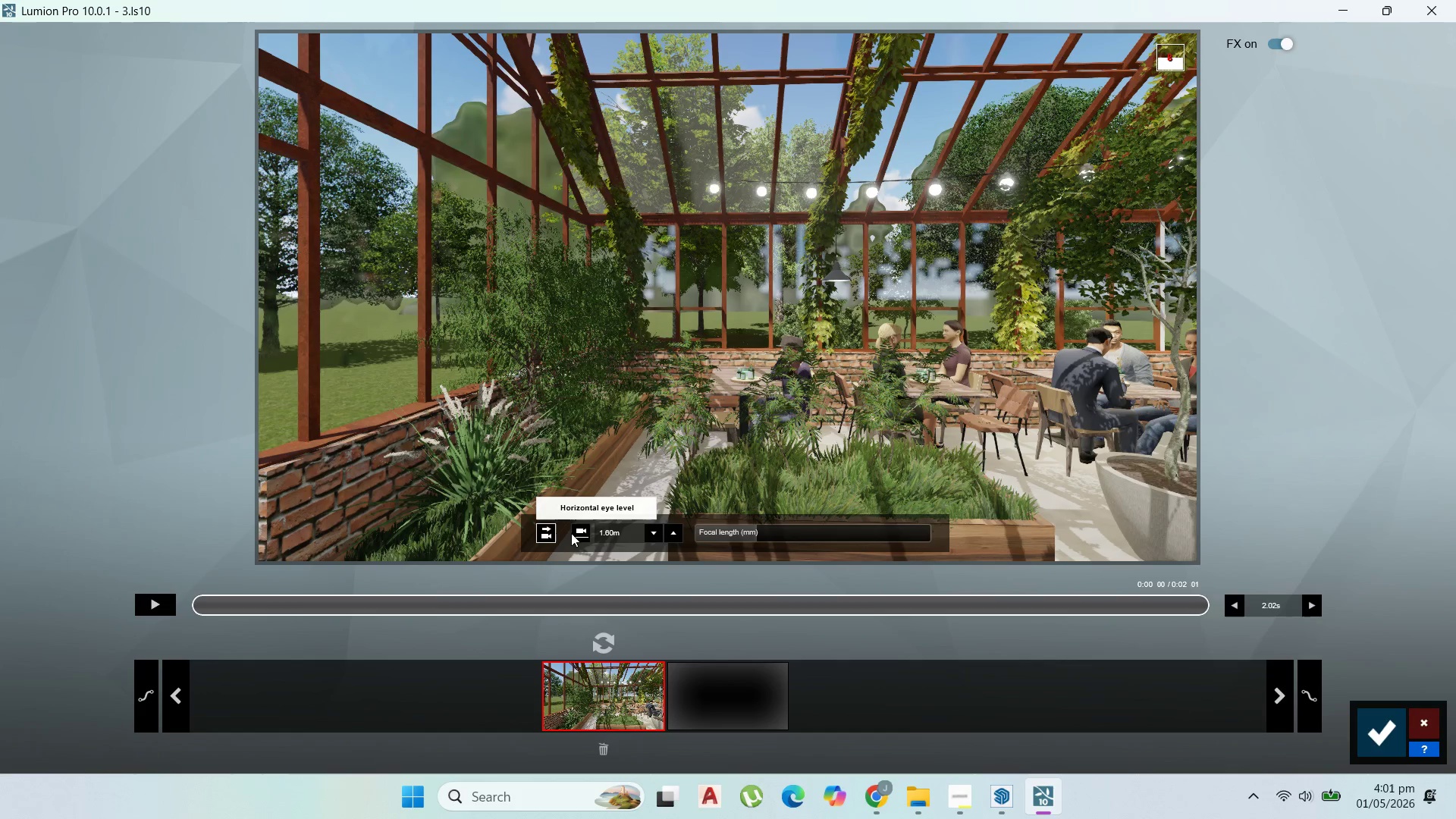 
left_click([576, 533])
 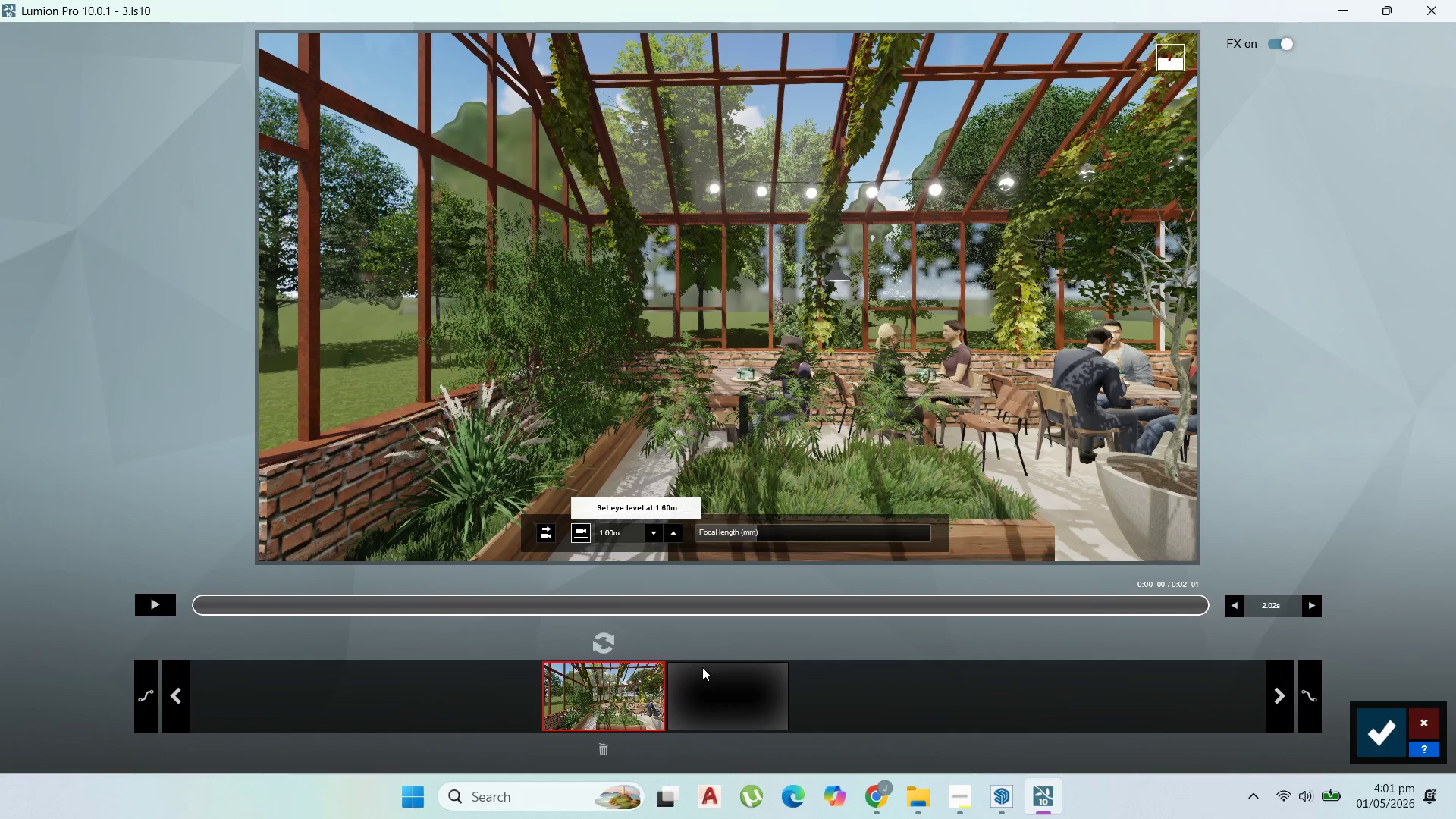 
hold_key(key=D, duration=1.5)
 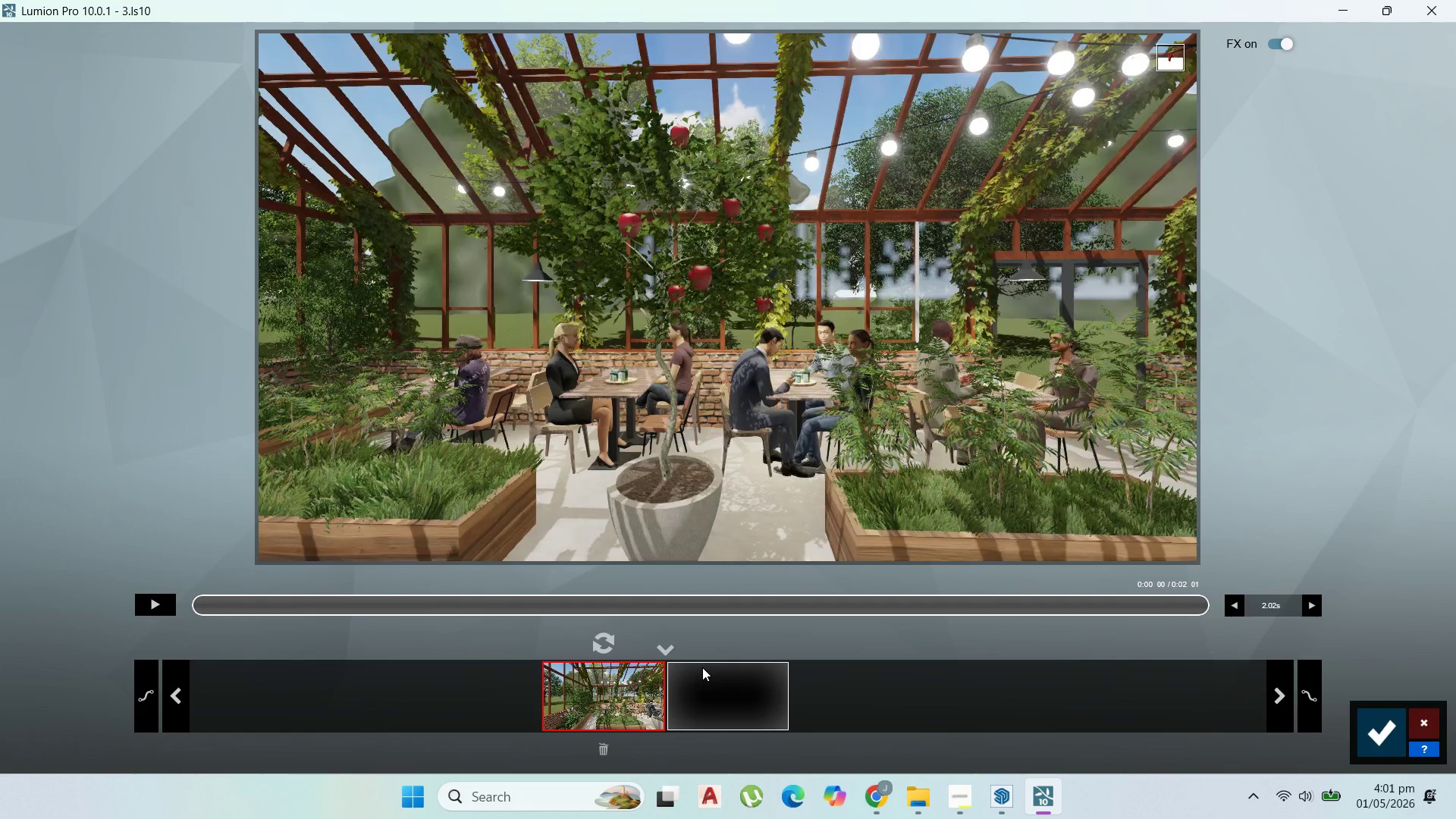 
hold_key(key=D, duration=1.5)
 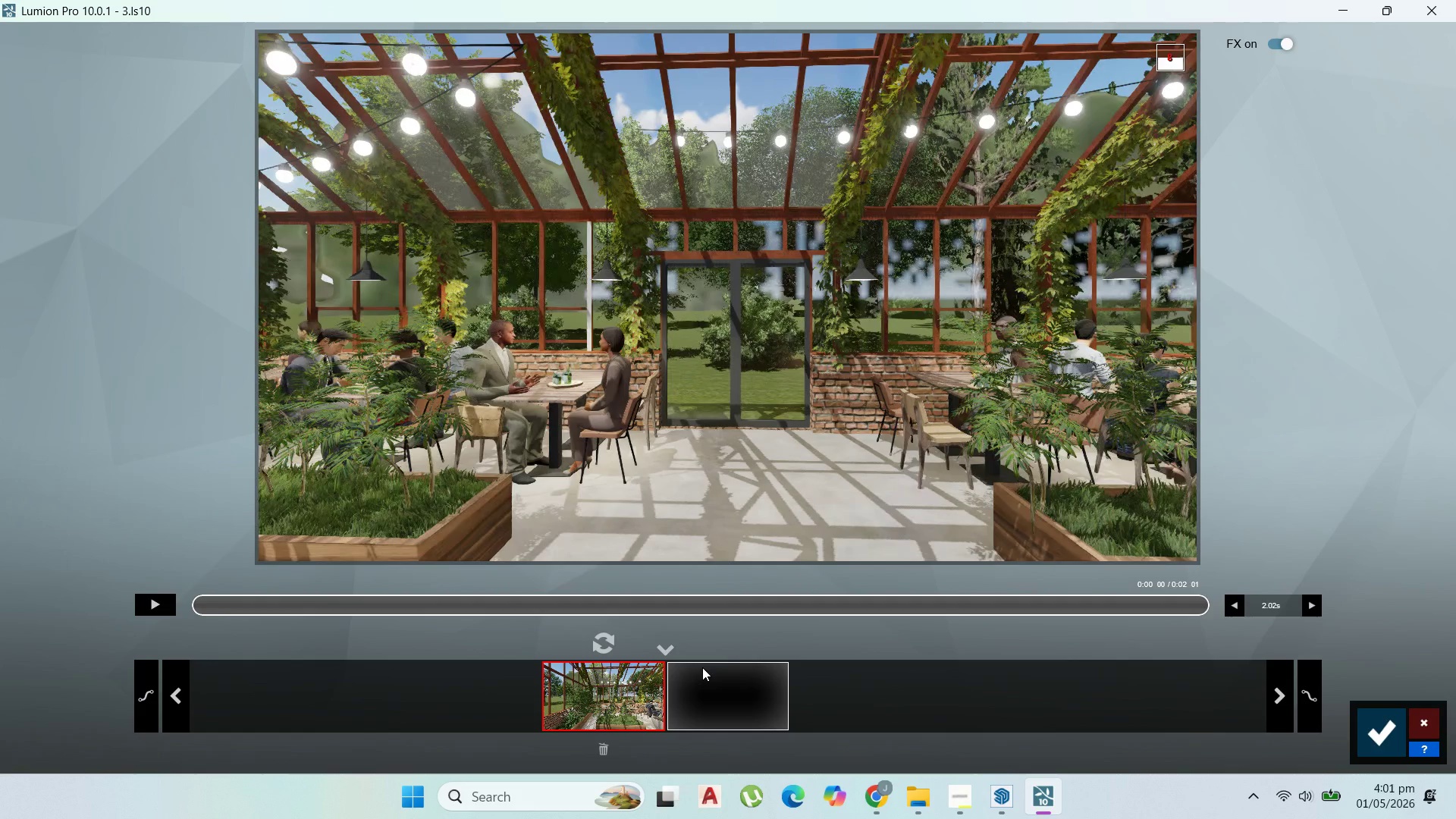 
hold_key(key=D, duration=1.52)
 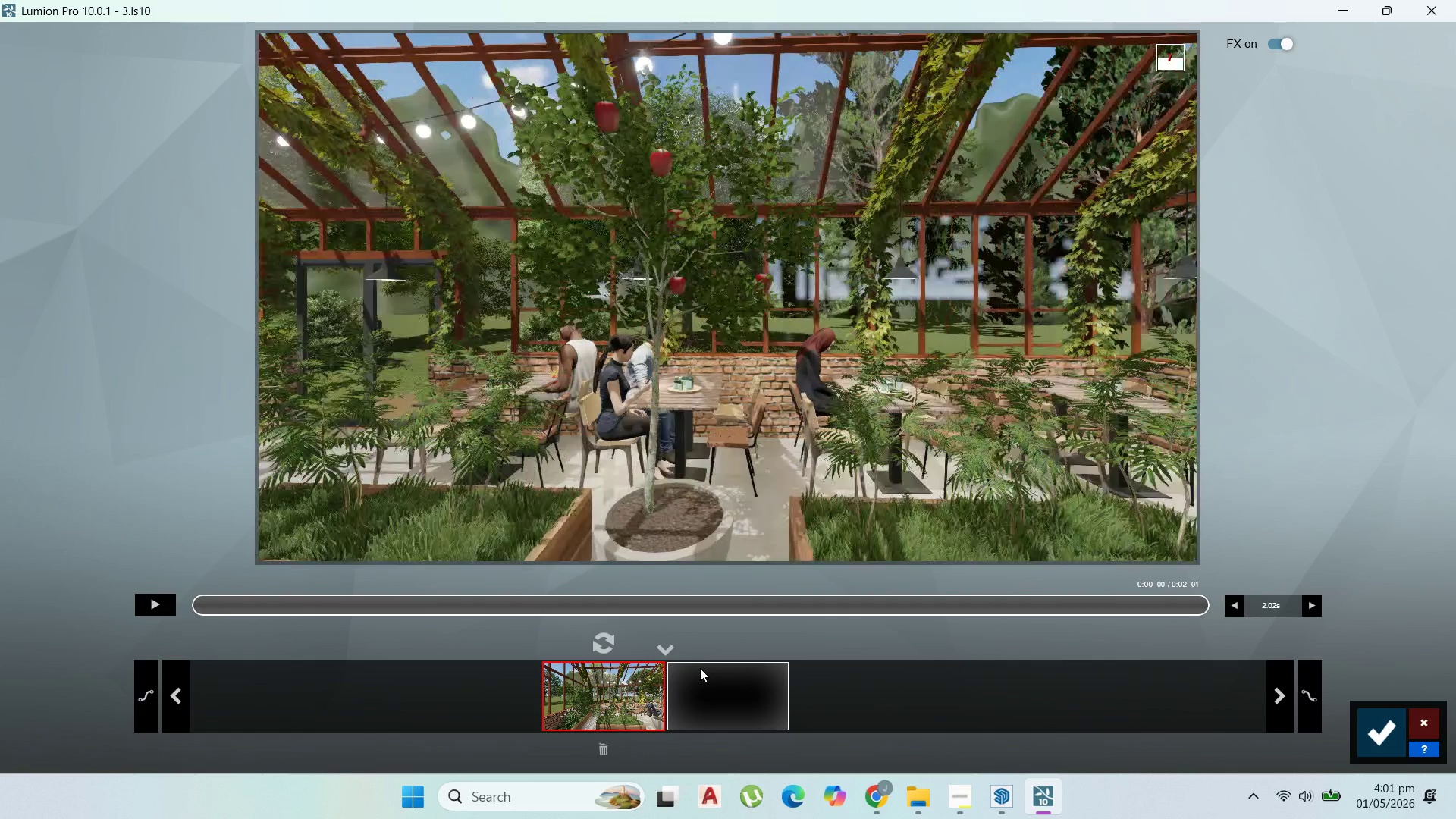 
hold_key(key=D, duration=0.89)
 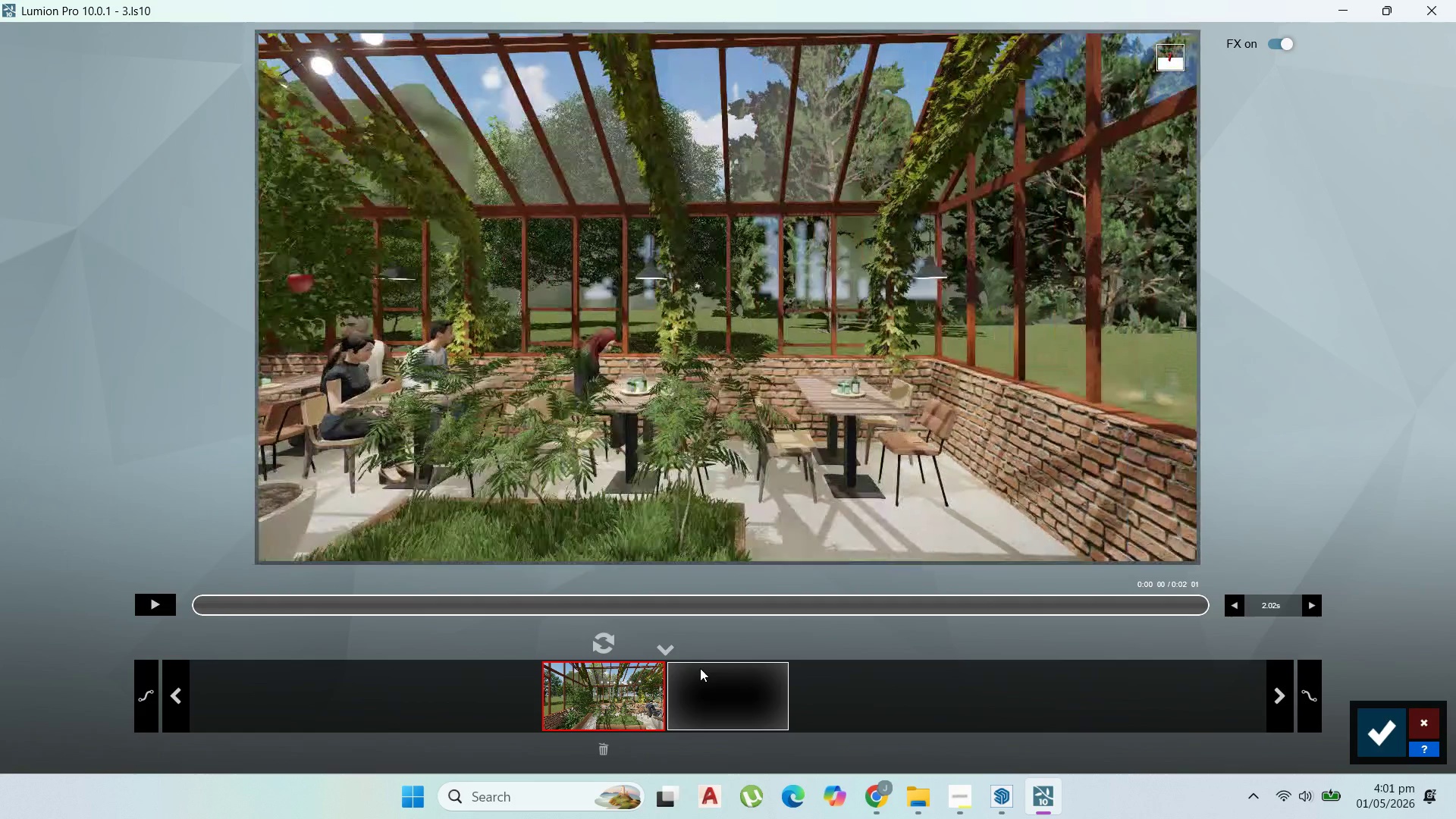 
type(aaa)
 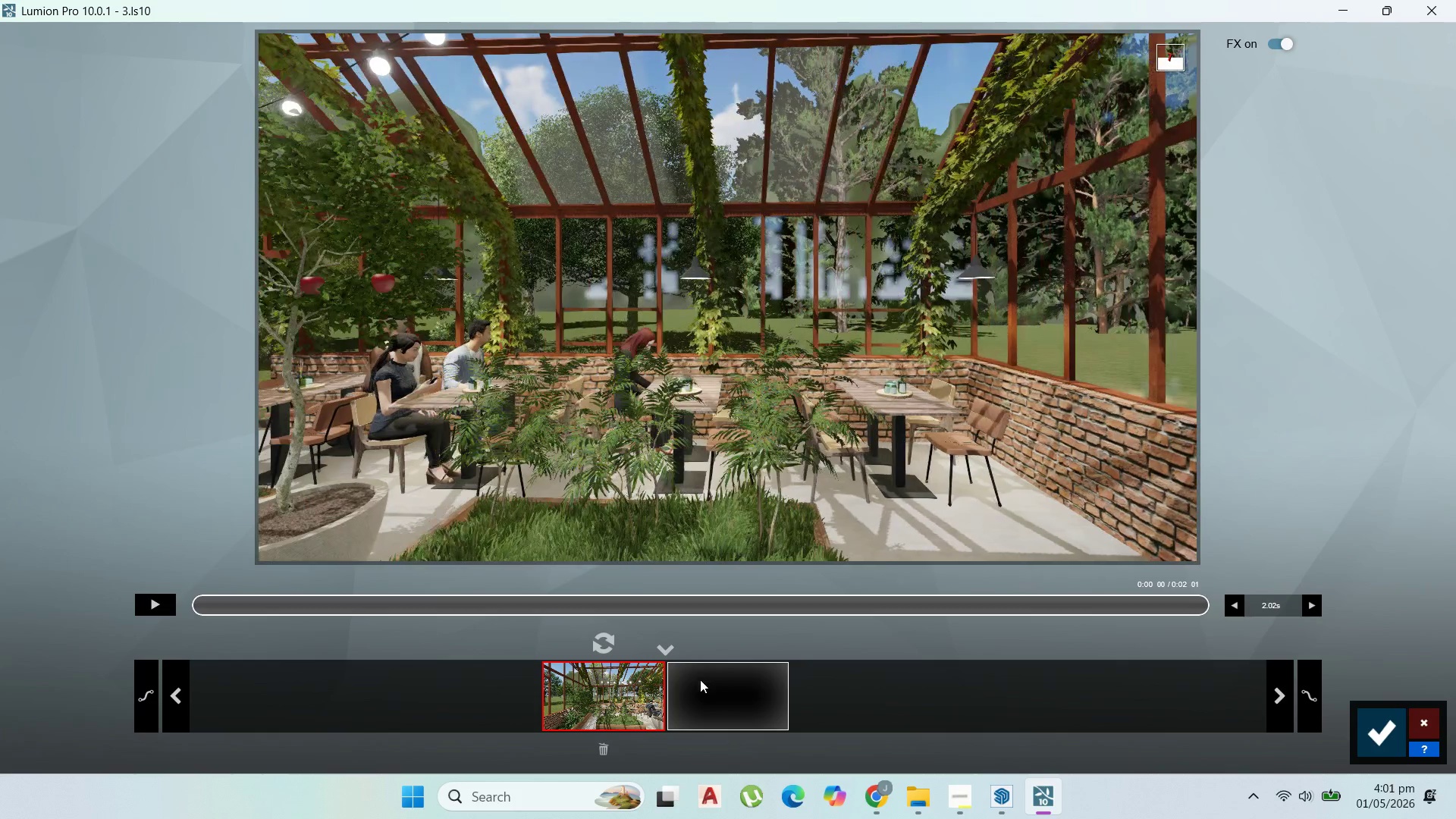 
left_click([705, 673])
 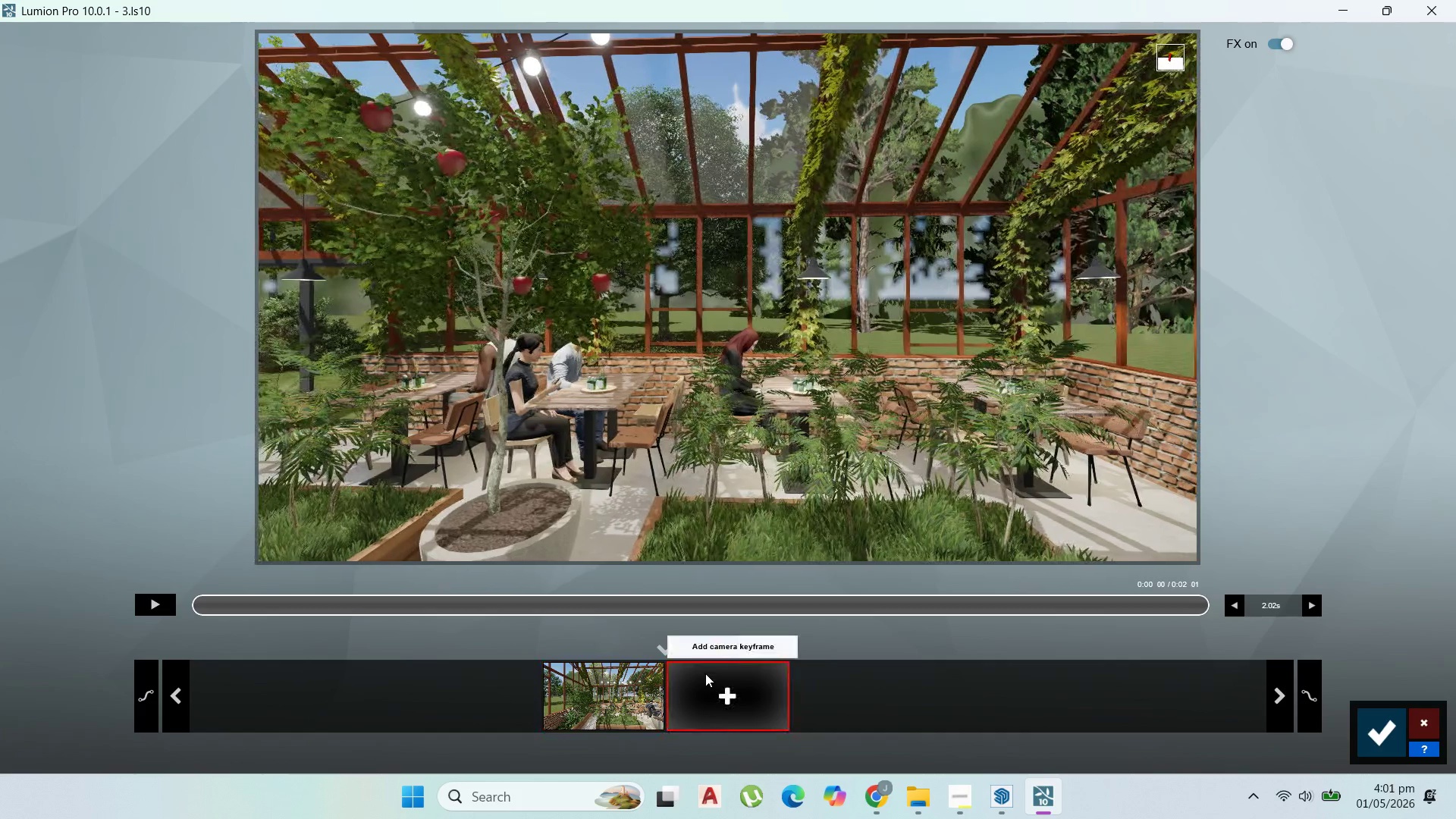 
left_click([715, 688])
 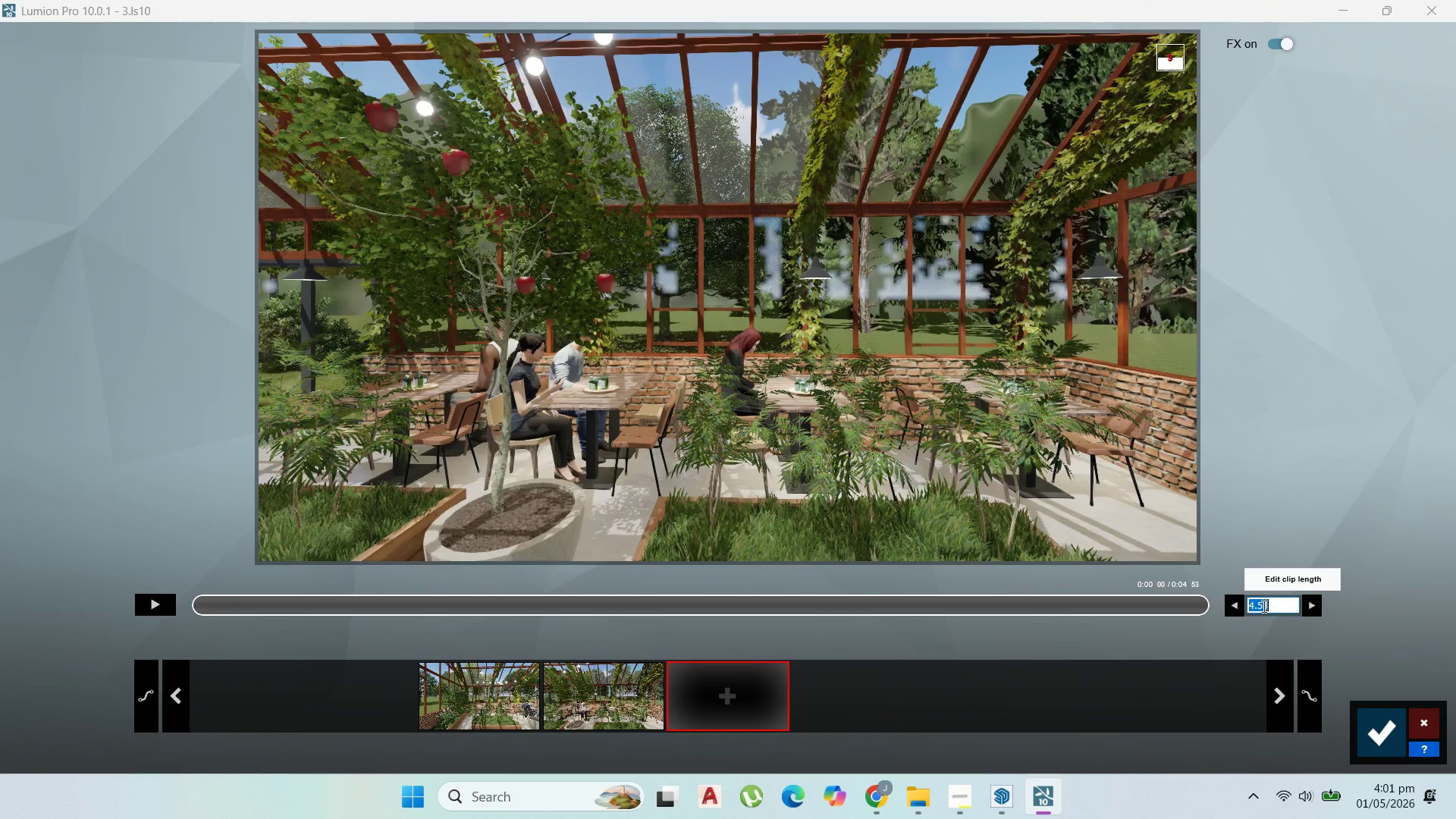 
type(10)
 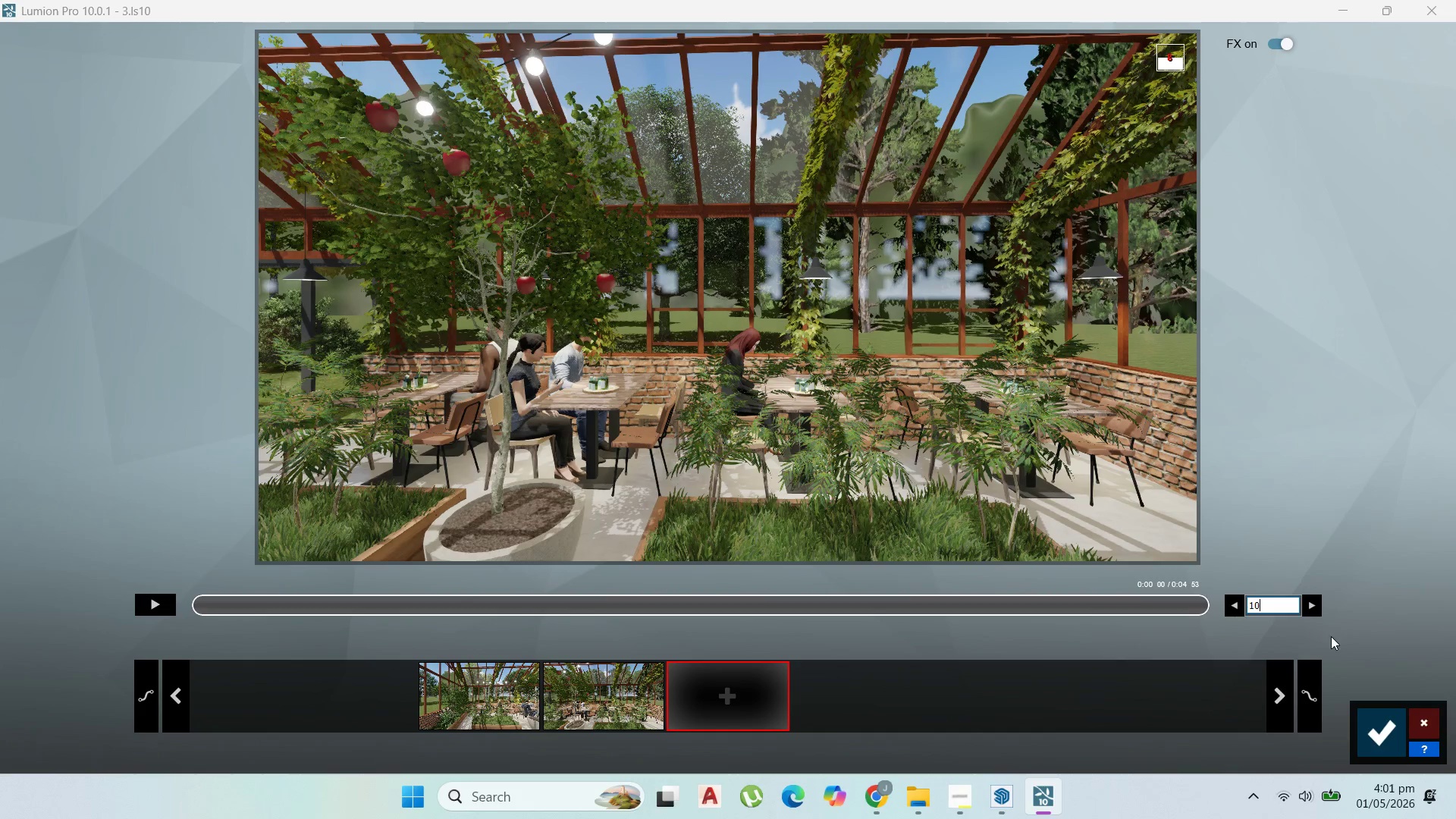 
left_click([1331, 636])
 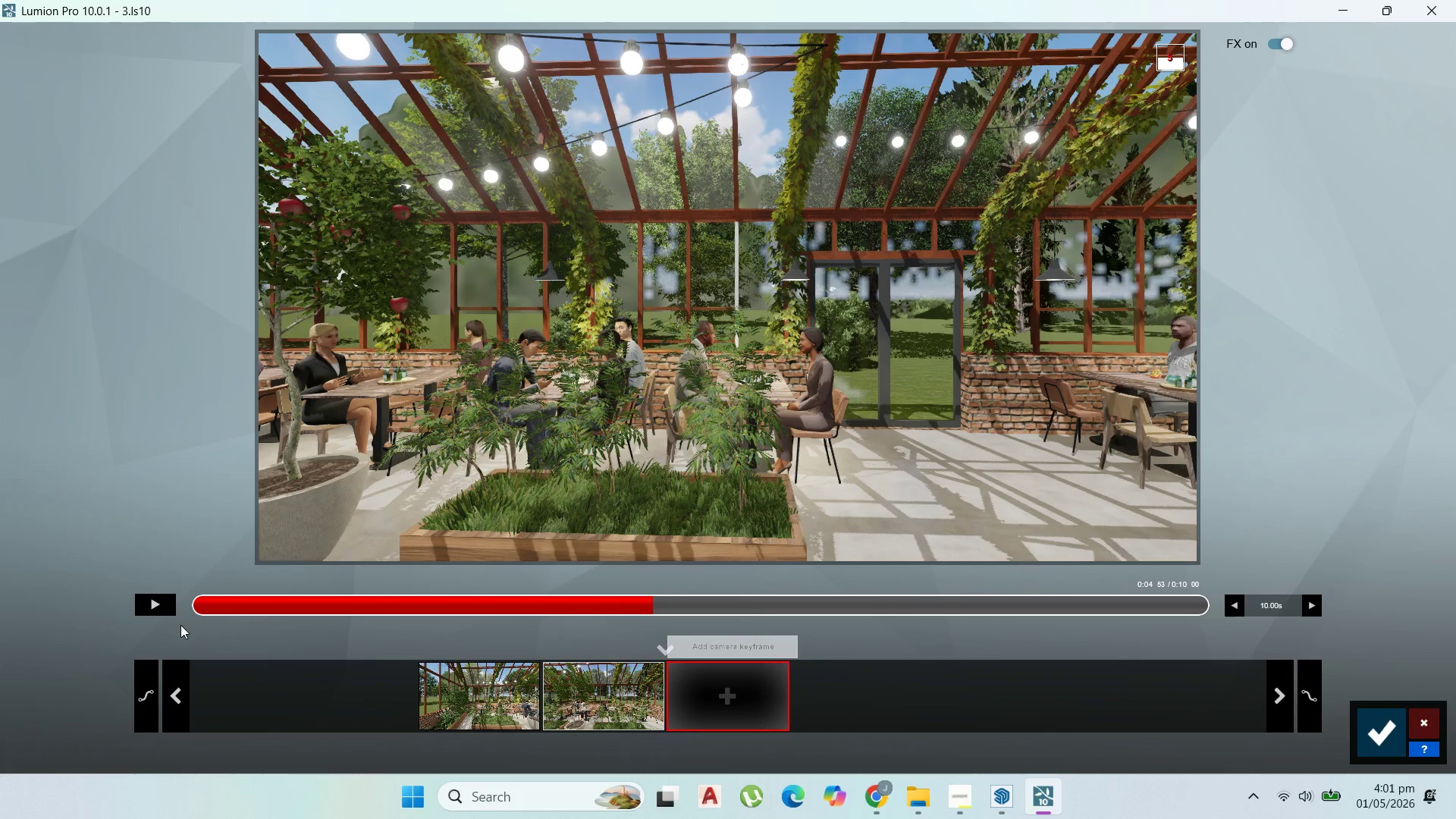 
left_click_drag(start_coordinate=[212, 599], to_coordinate=[191, 604])
 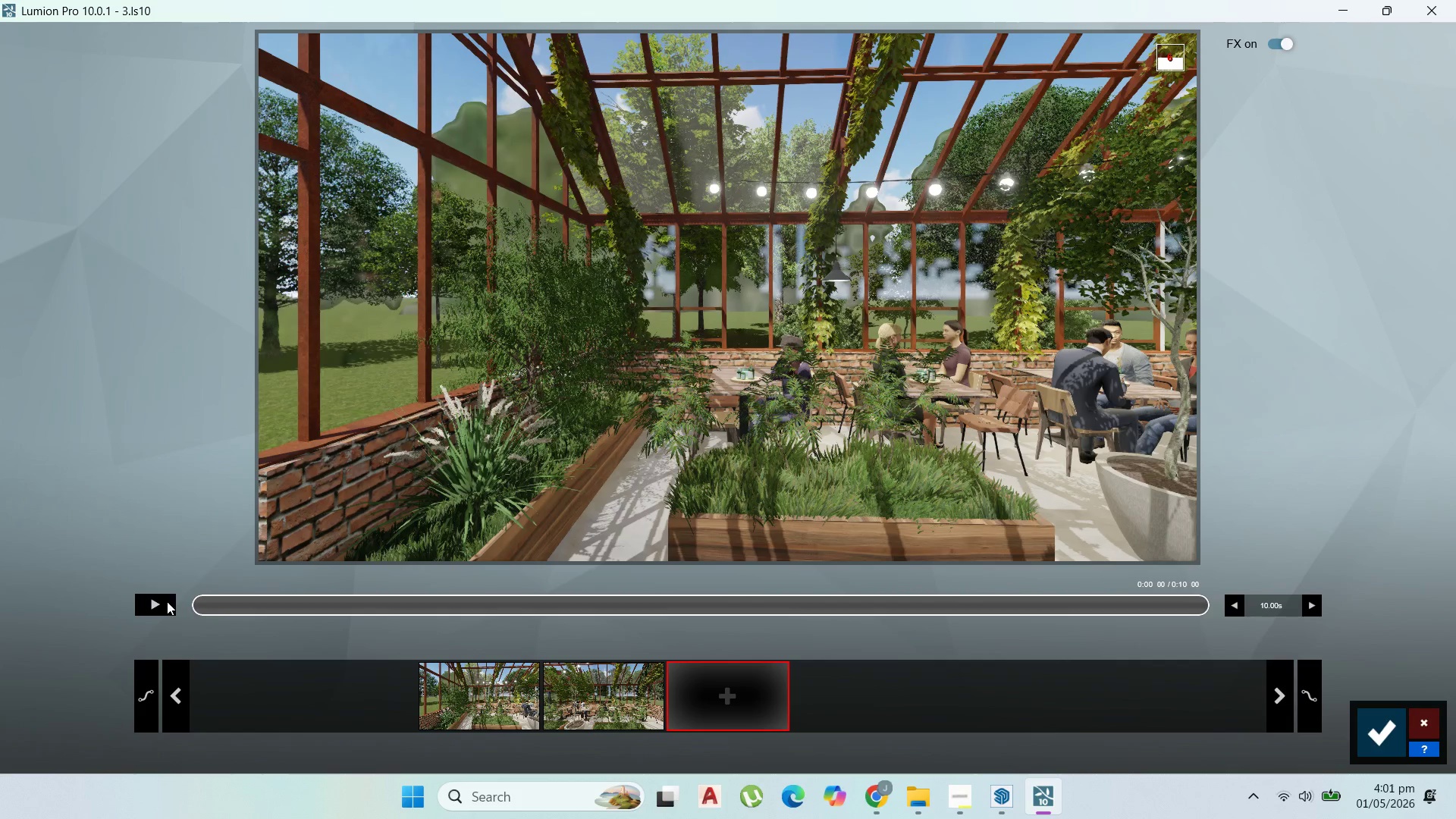 
left_click([167, 601])
 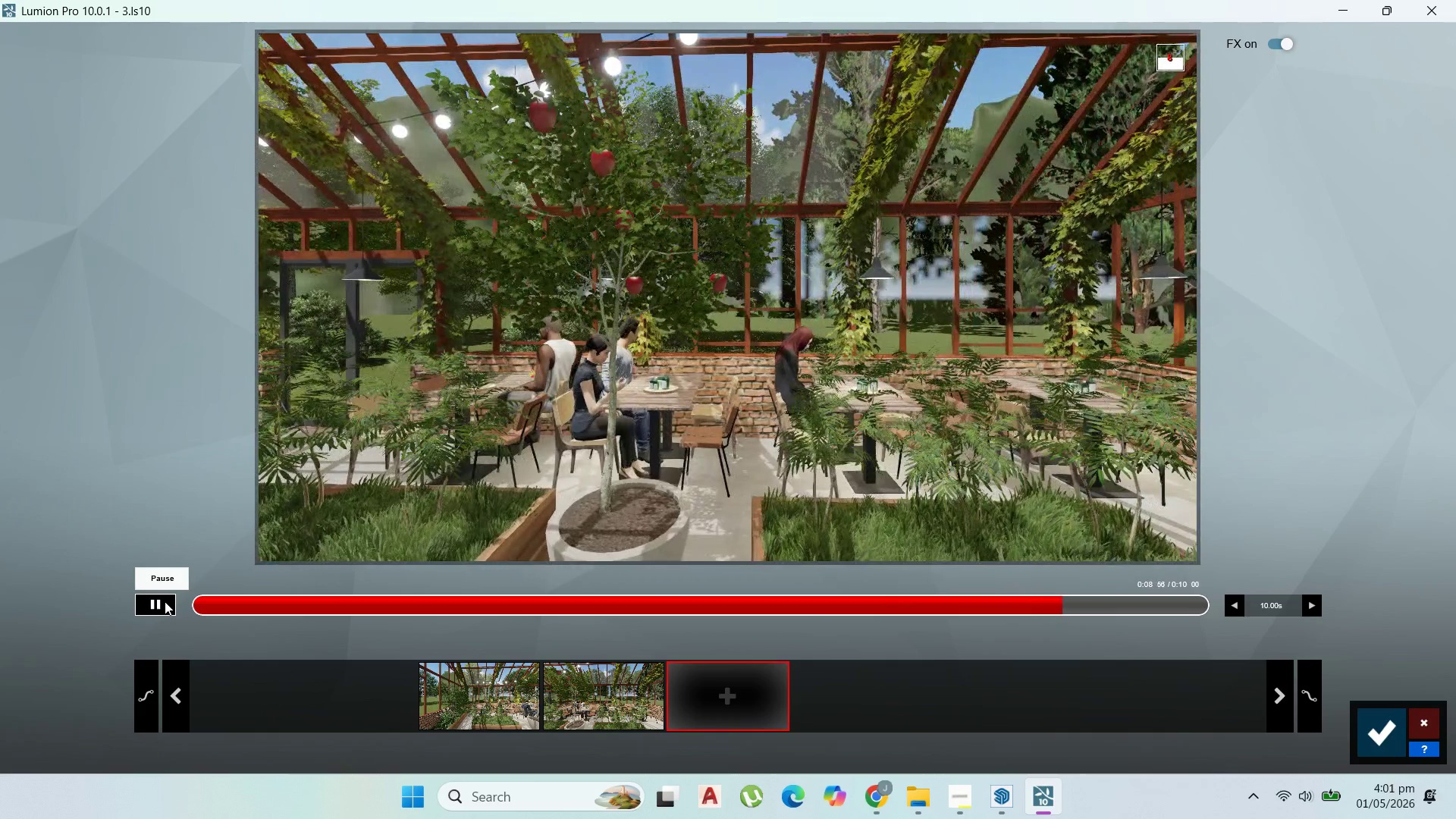 
wait(19.91)
 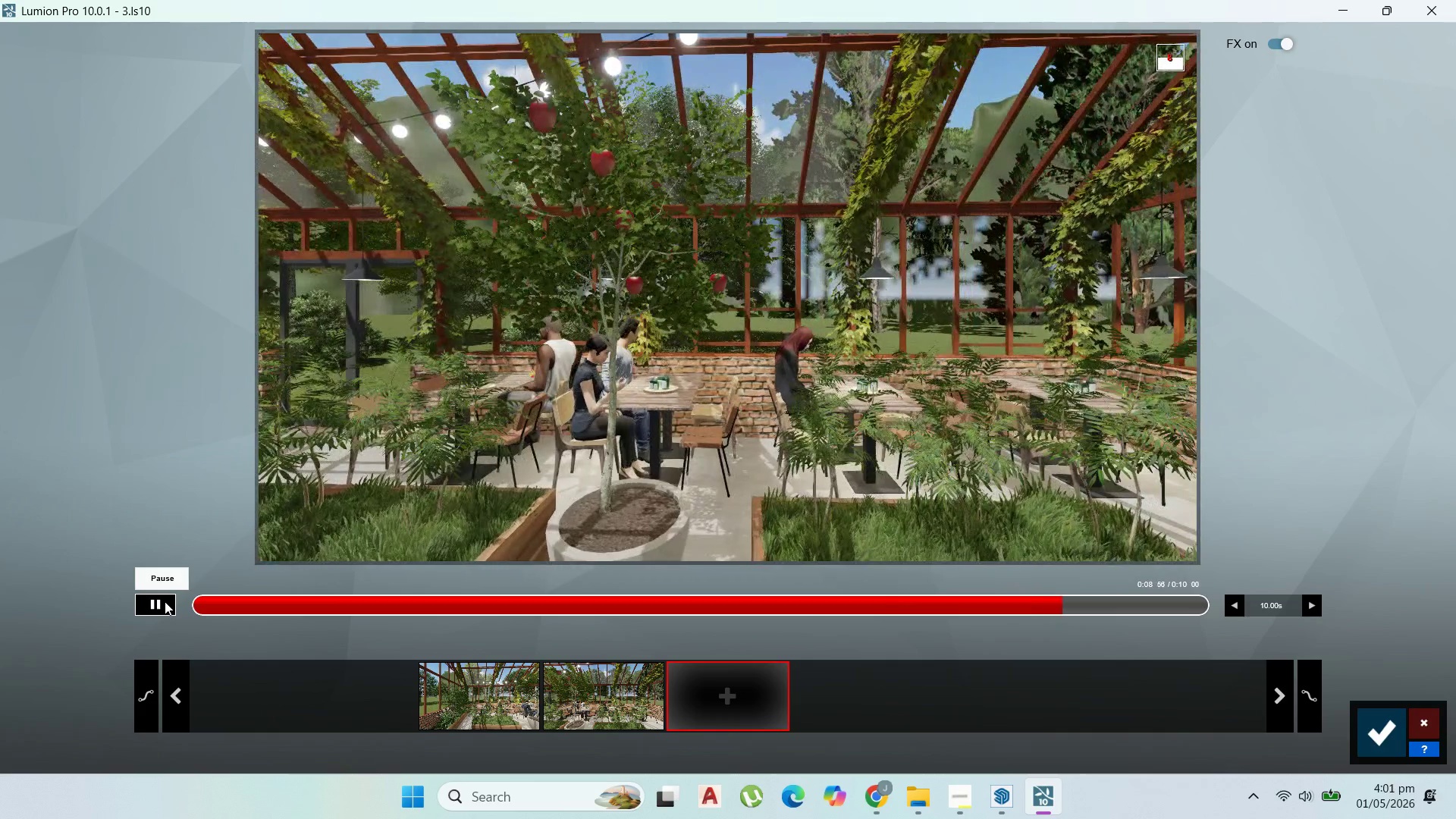 
left_click([1370, 746])
 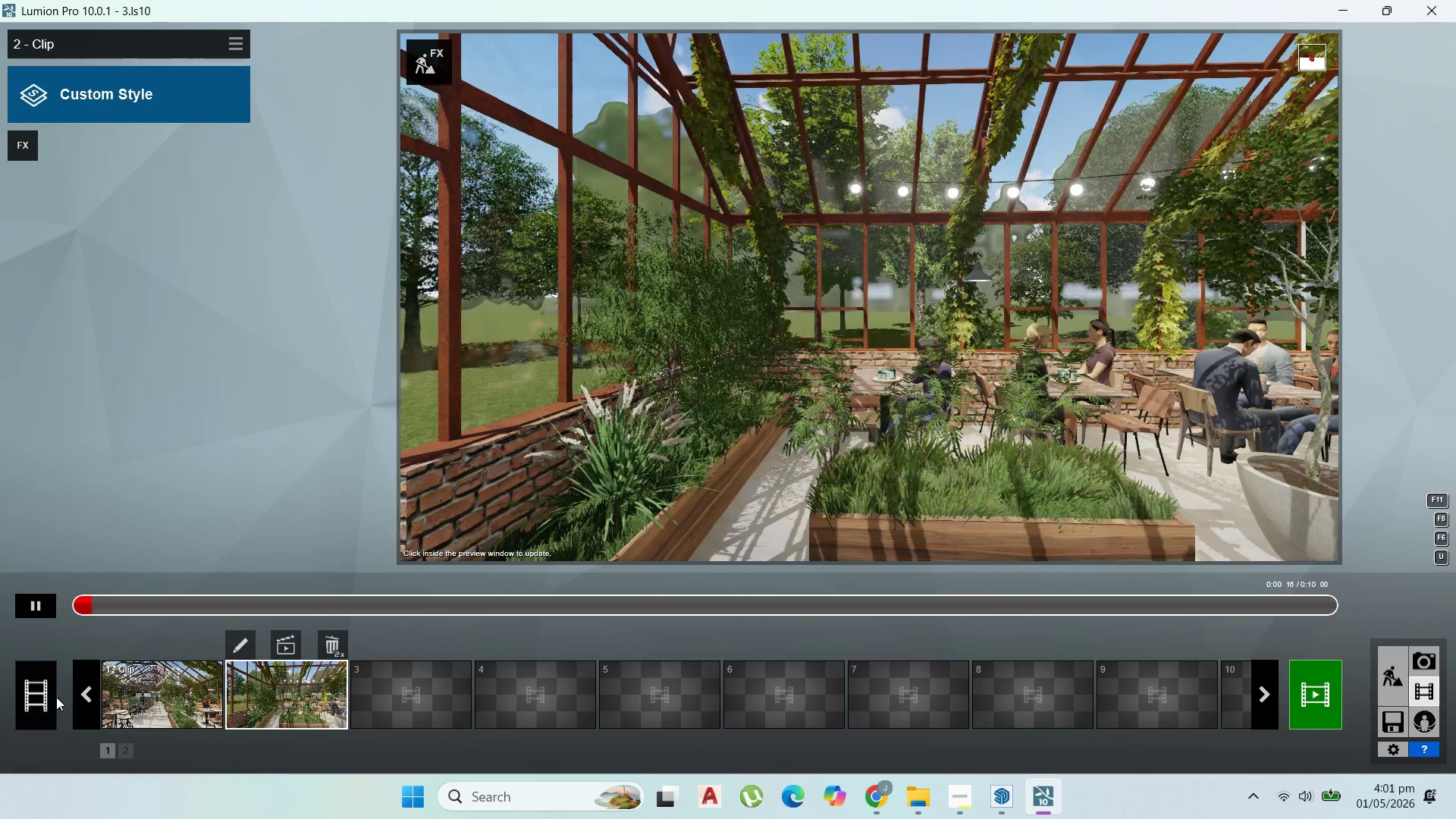 
left_click([118, 703])
 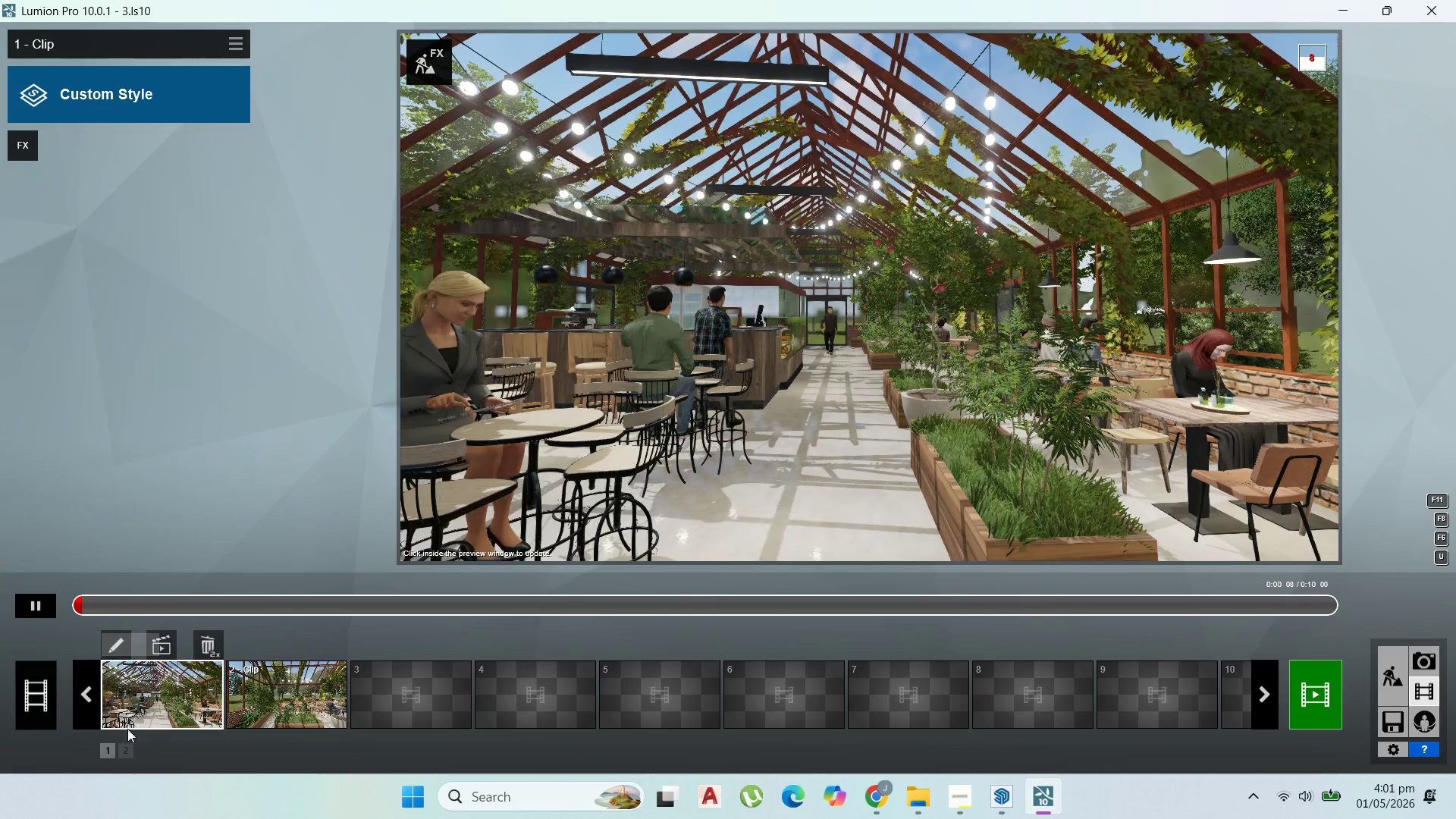 
mouse_move([309, 690])
 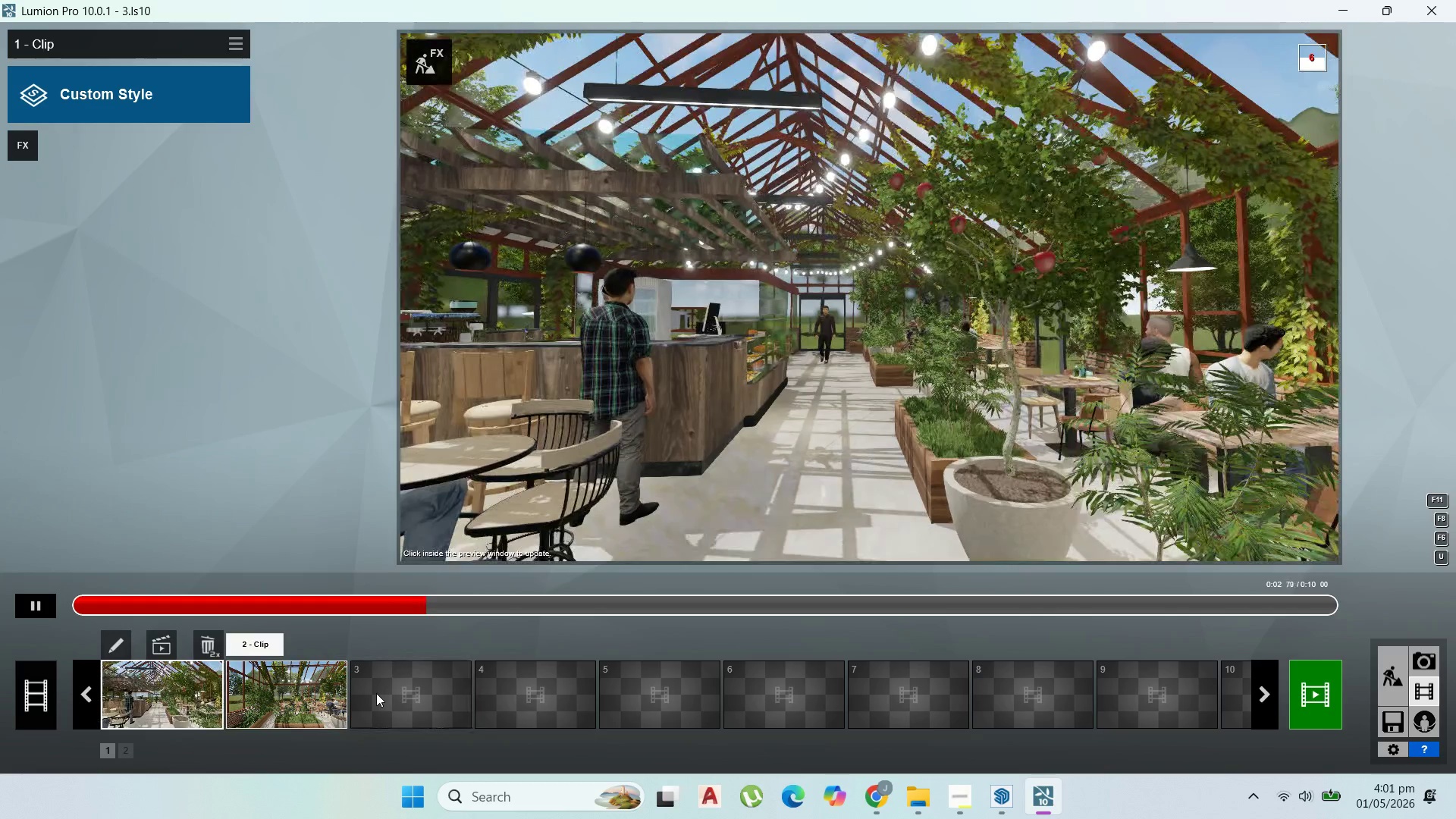 
left_click([376, 693])
 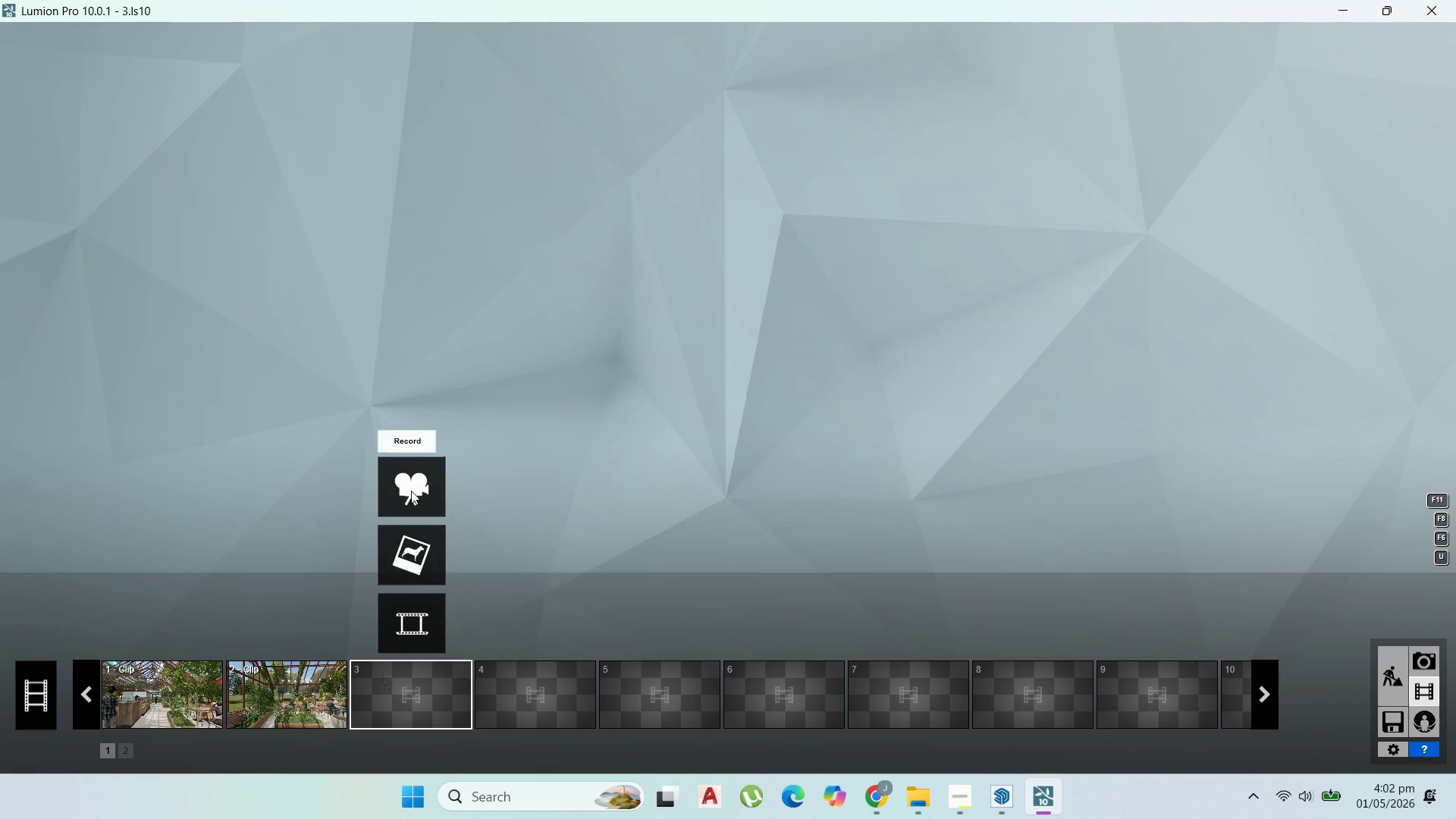 
left_click([411, 488])
 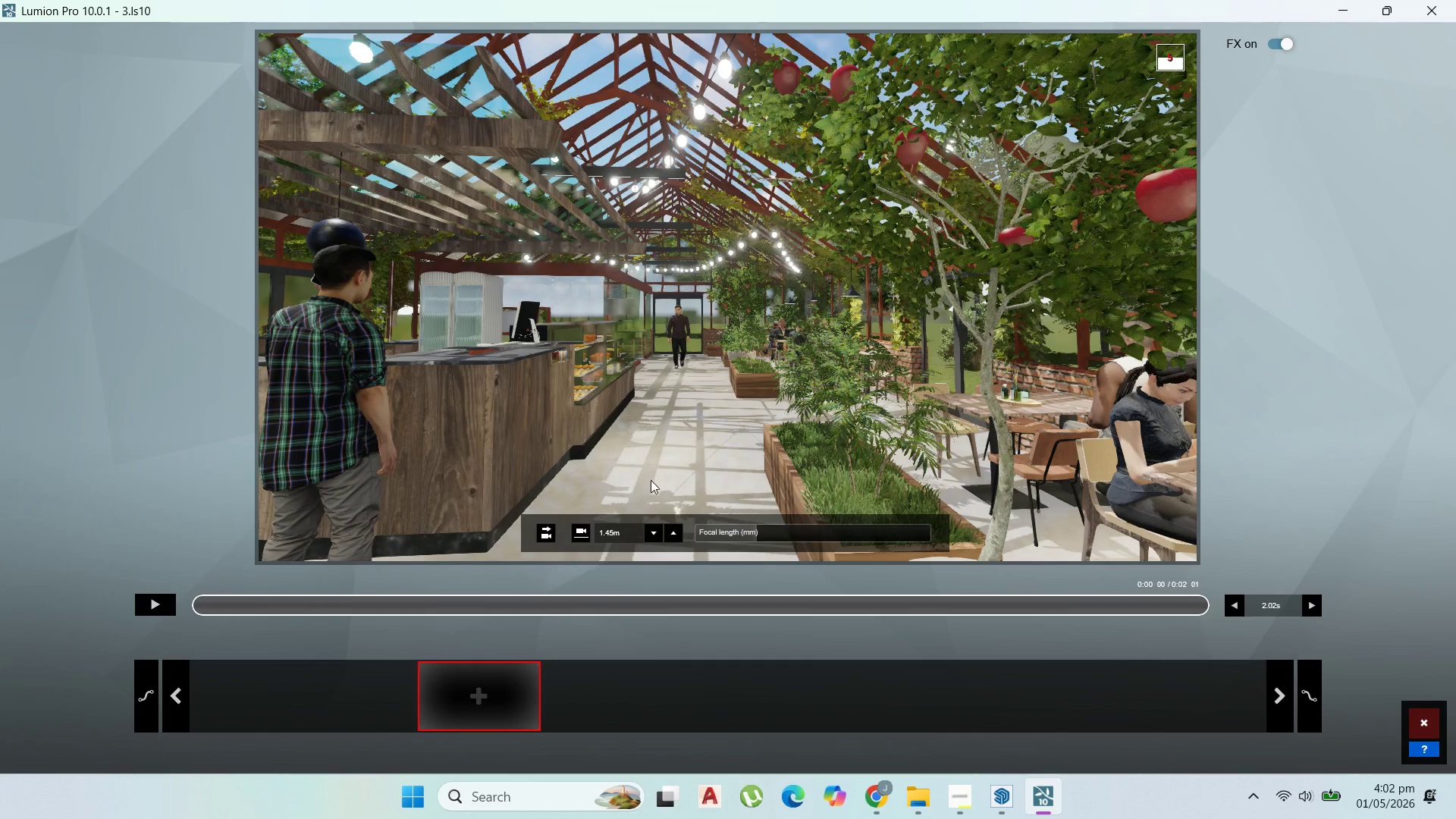 
hold_key(key=A, duration=0.42)
 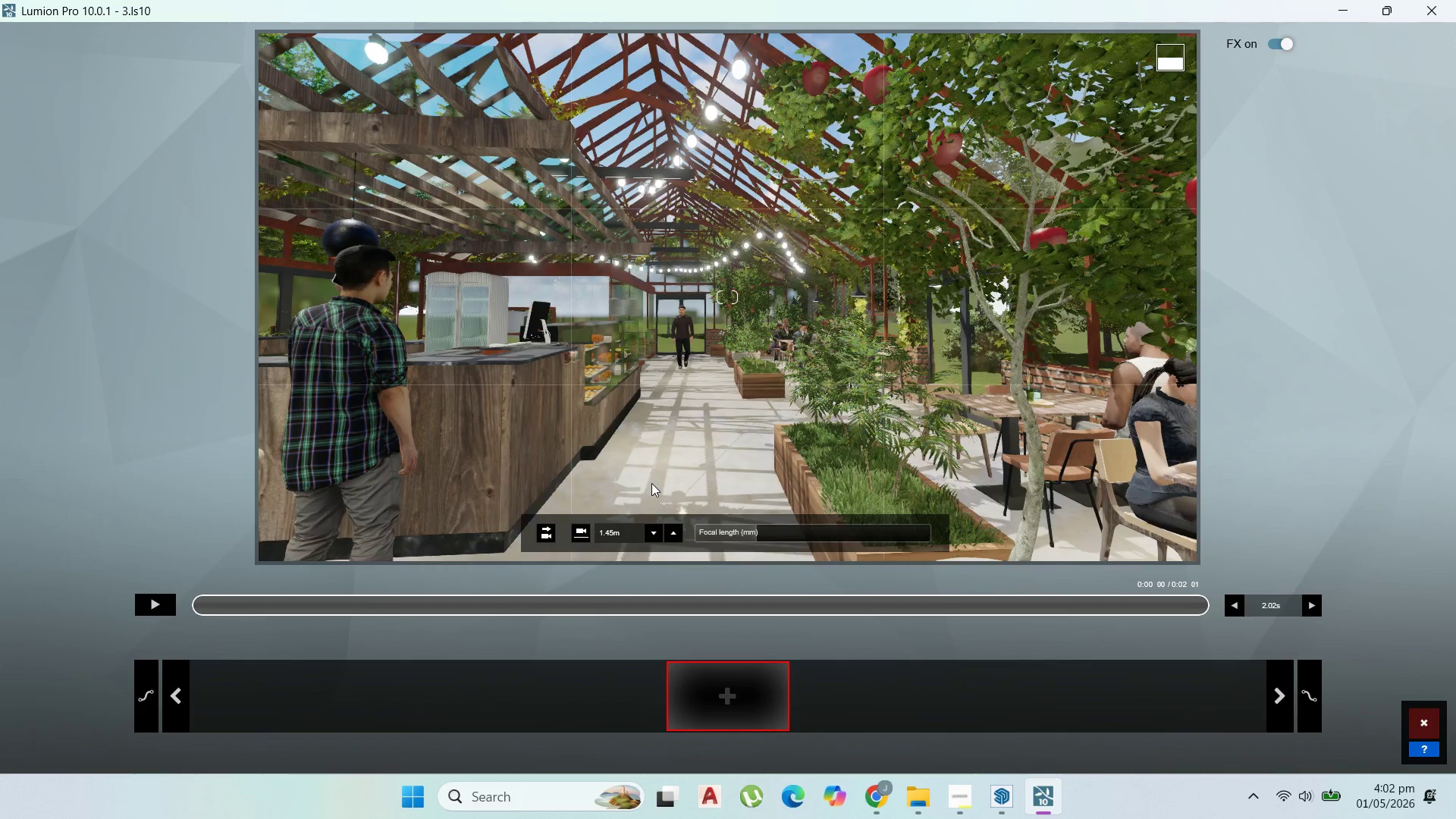 
hold_key(key=W, duration=1.28)
 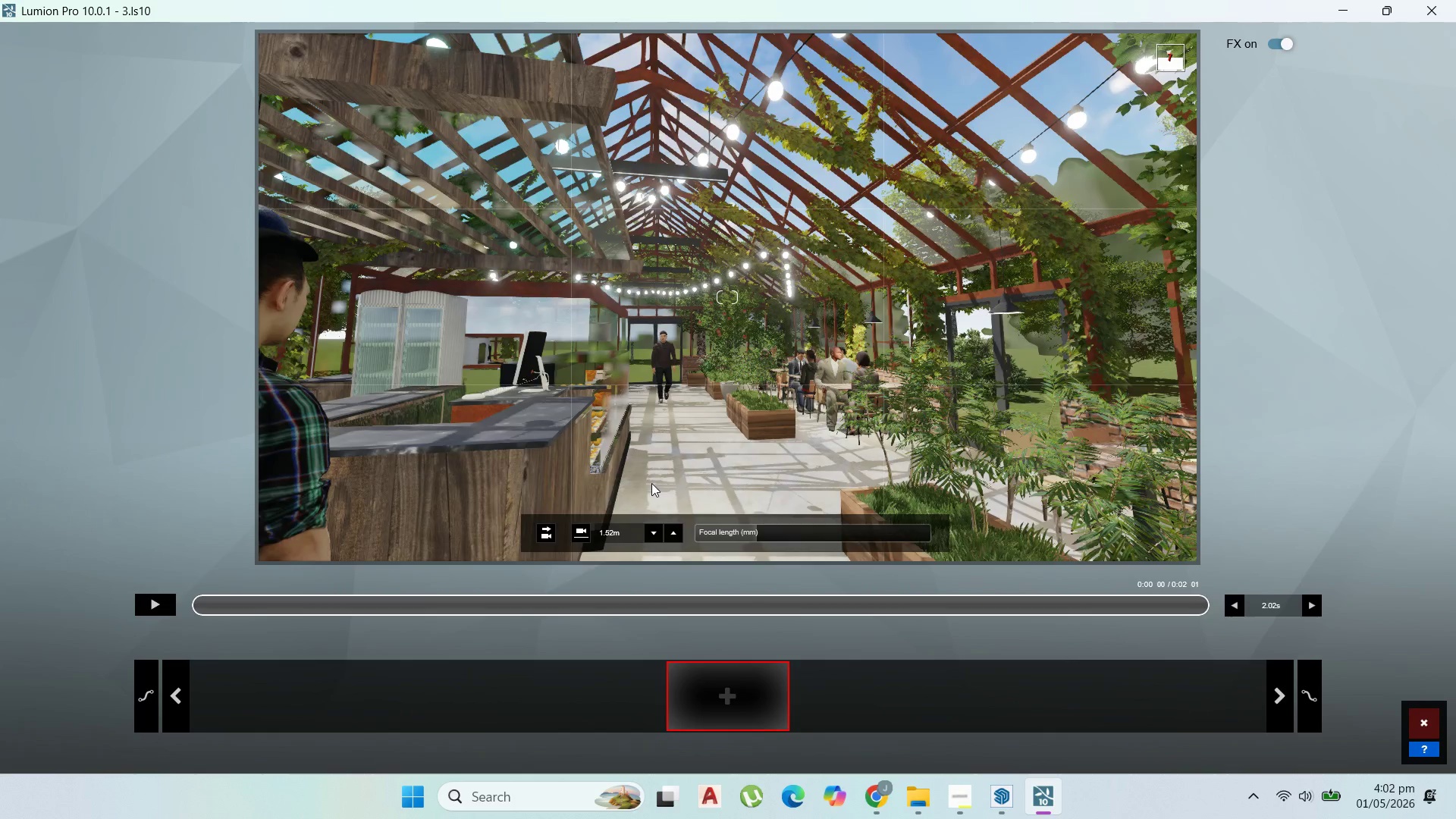 
hold_key(key=A, duration=0.42)
 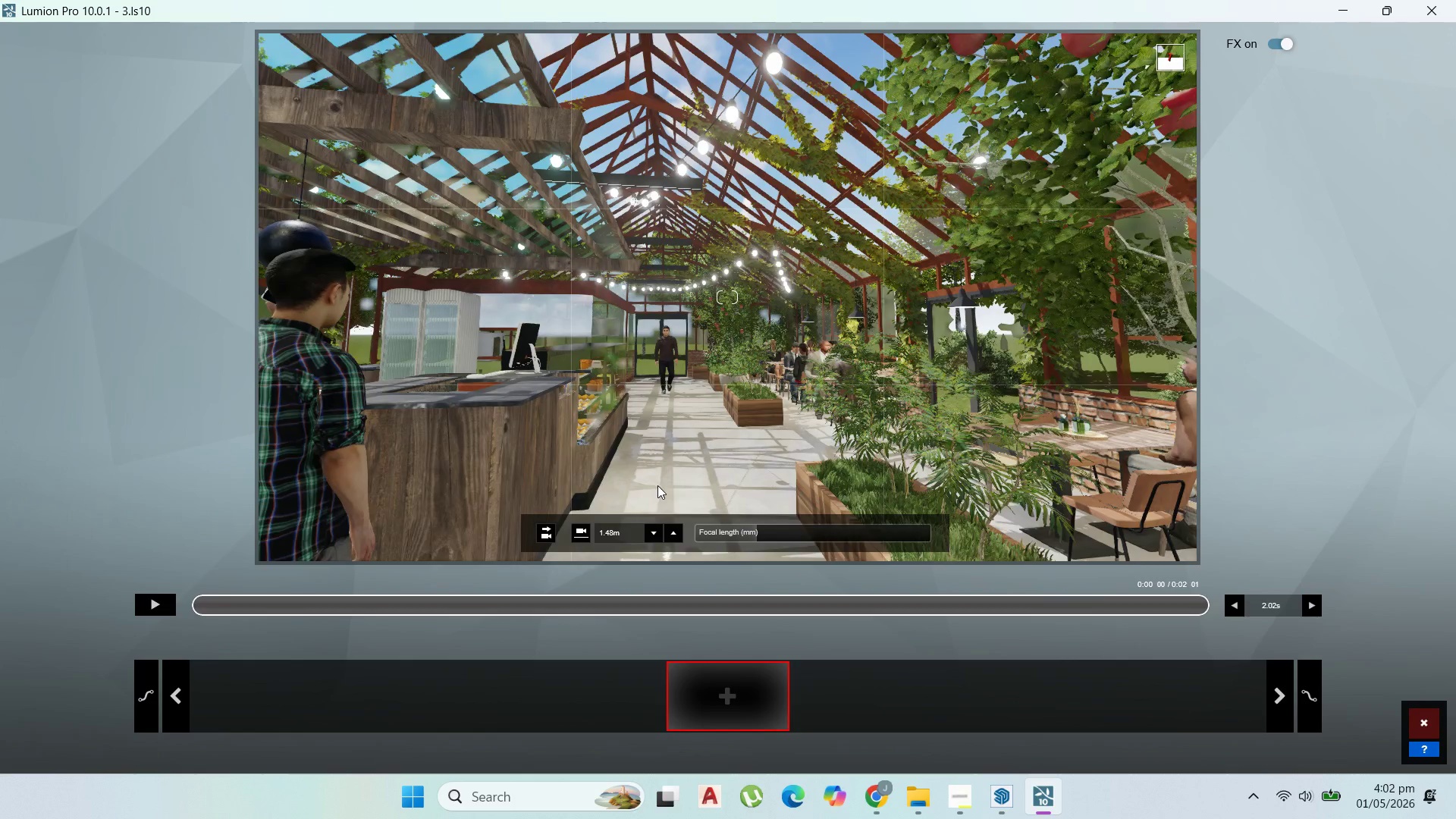 
key(A)
 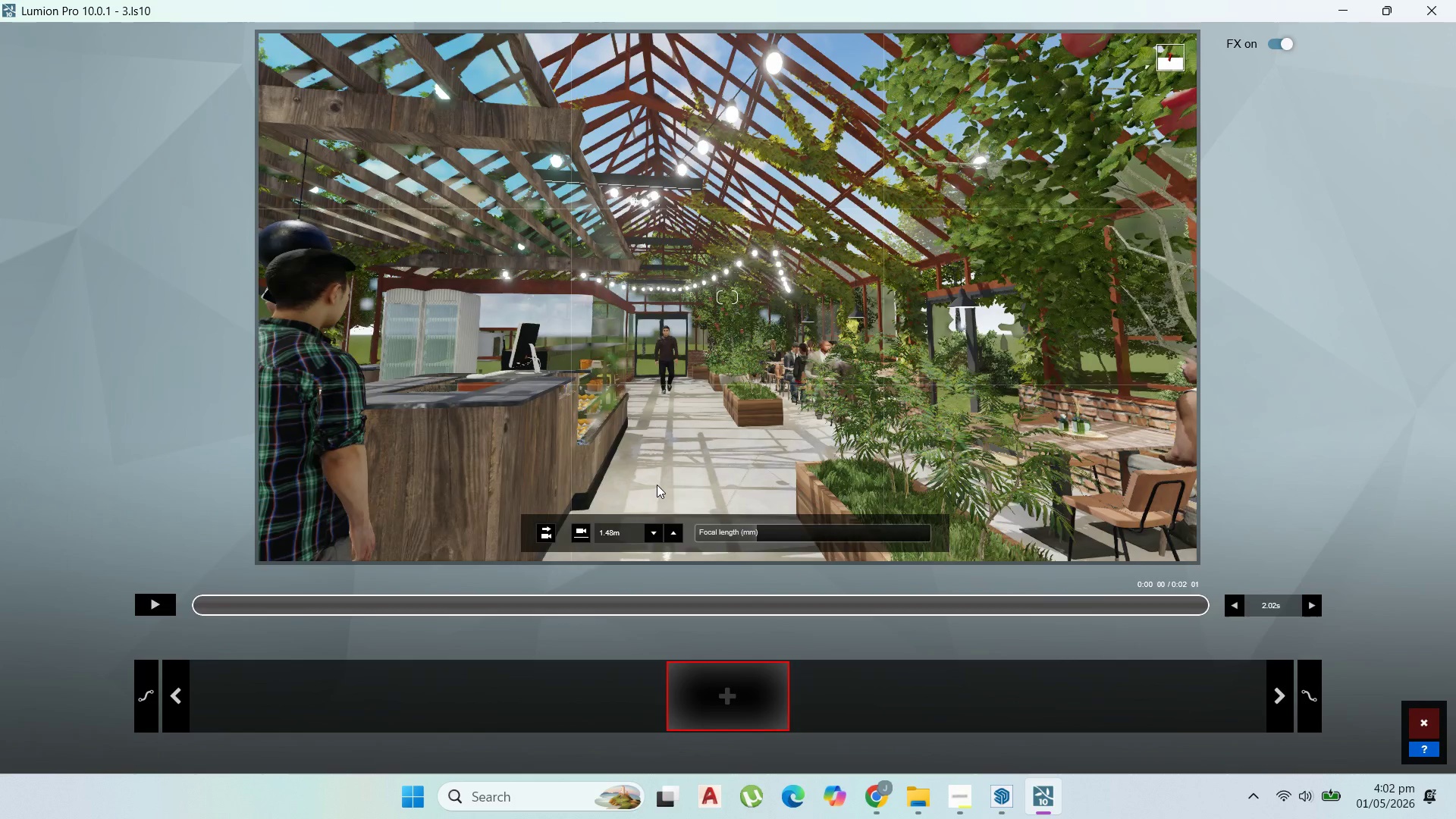 
type(wwdd)
 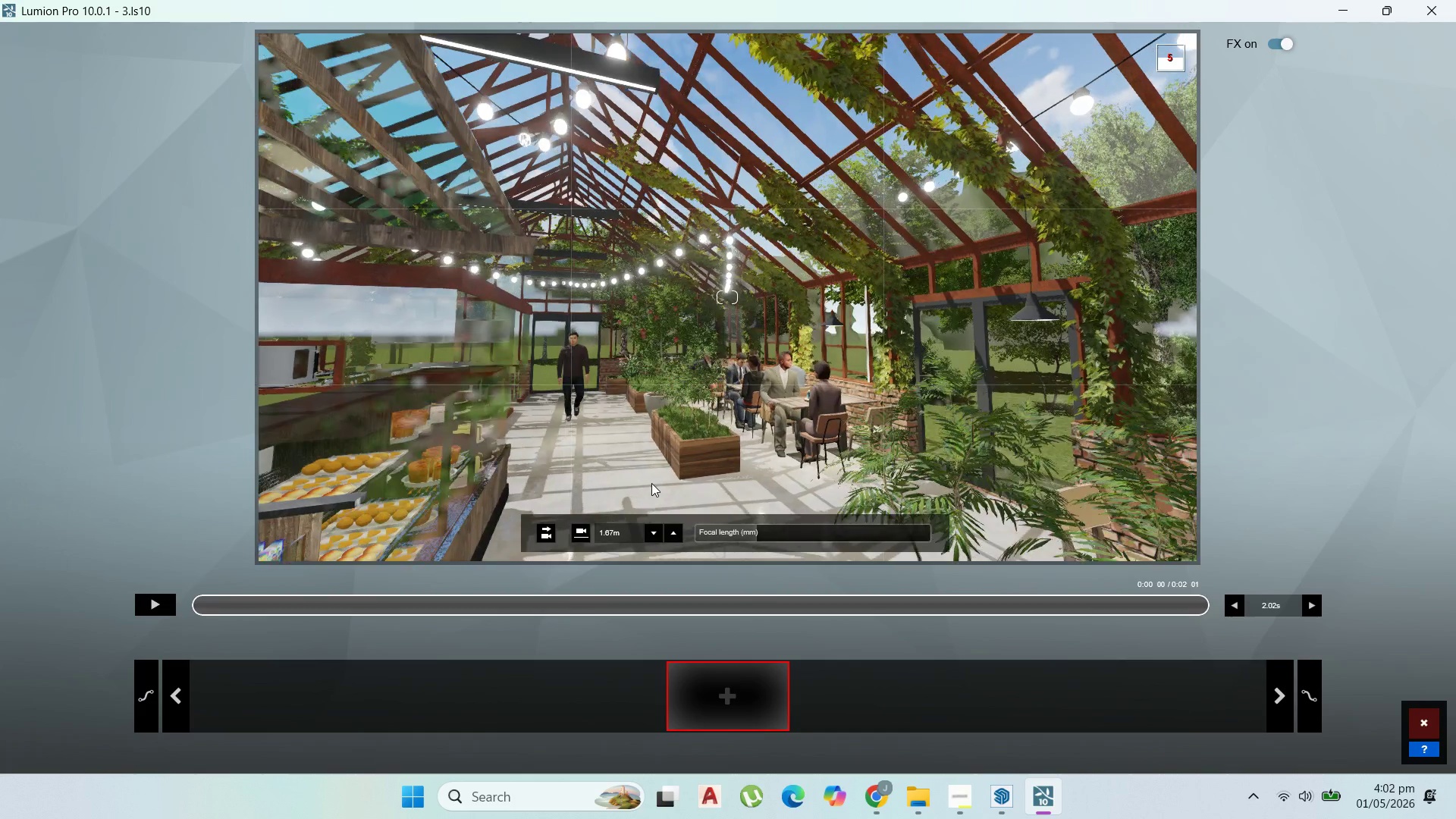 
hold_key(key=S, duration=0.48)
 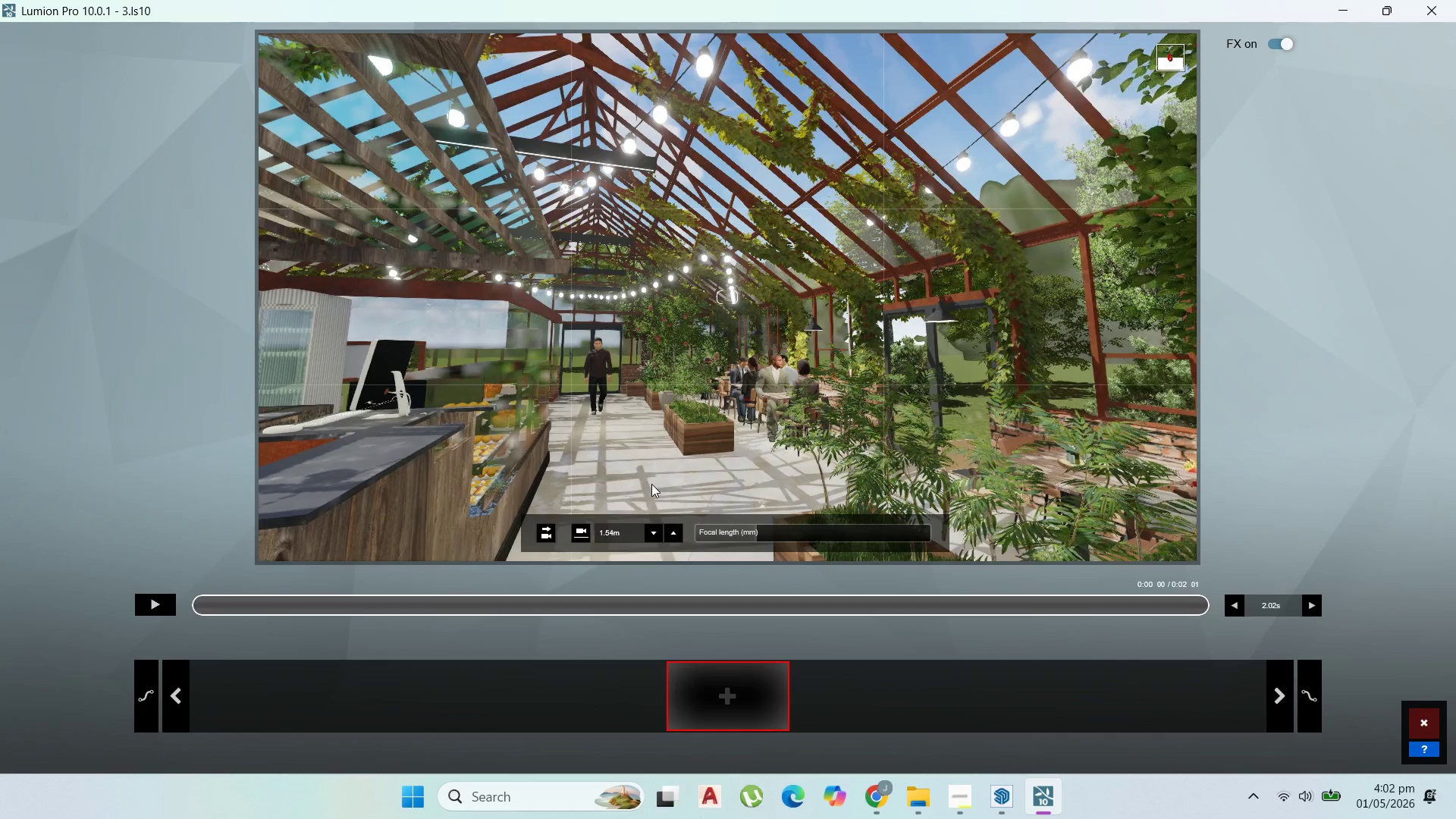 
type(dd)
 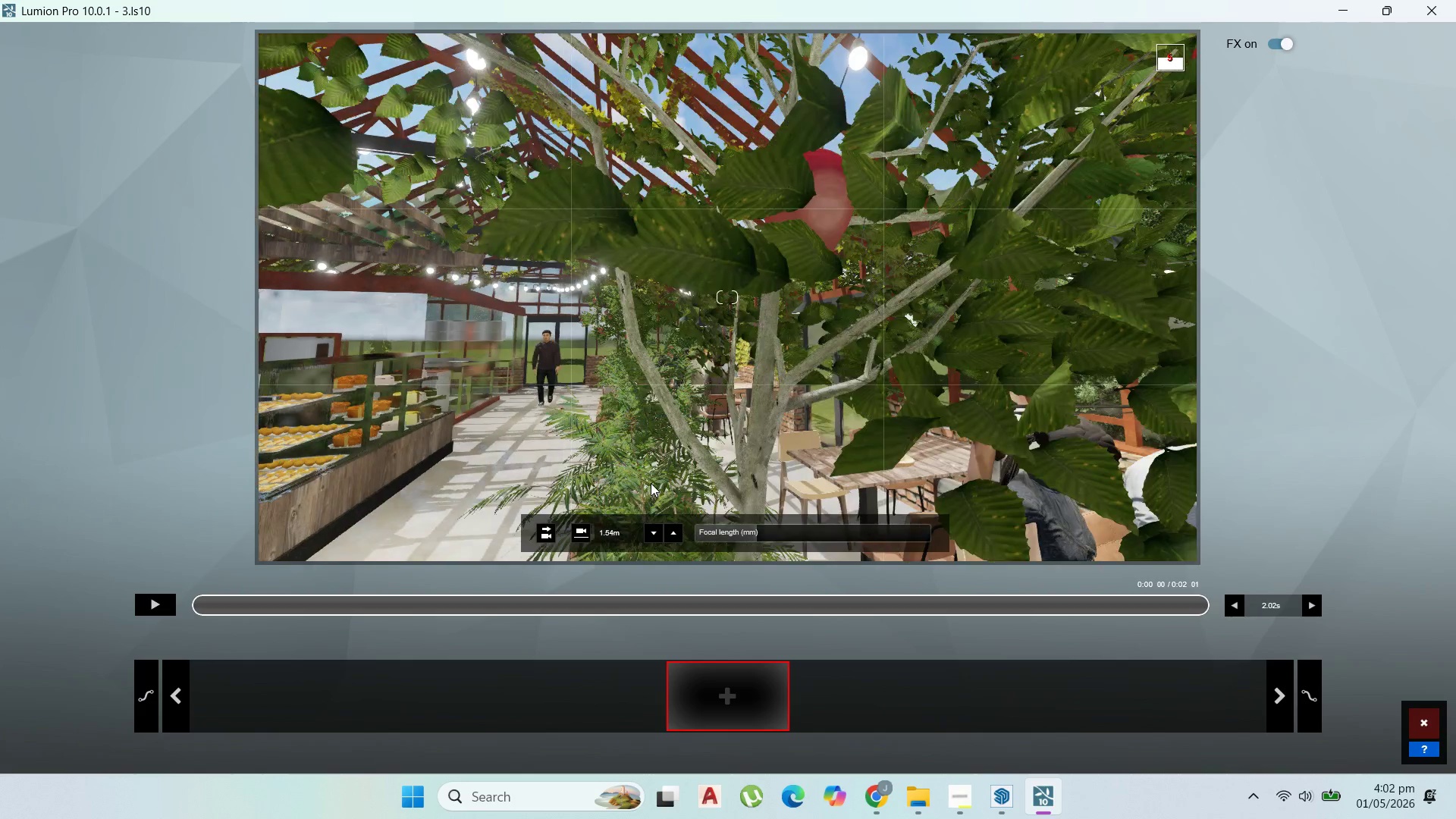 
hold_key(key=W, duration=1.55)
 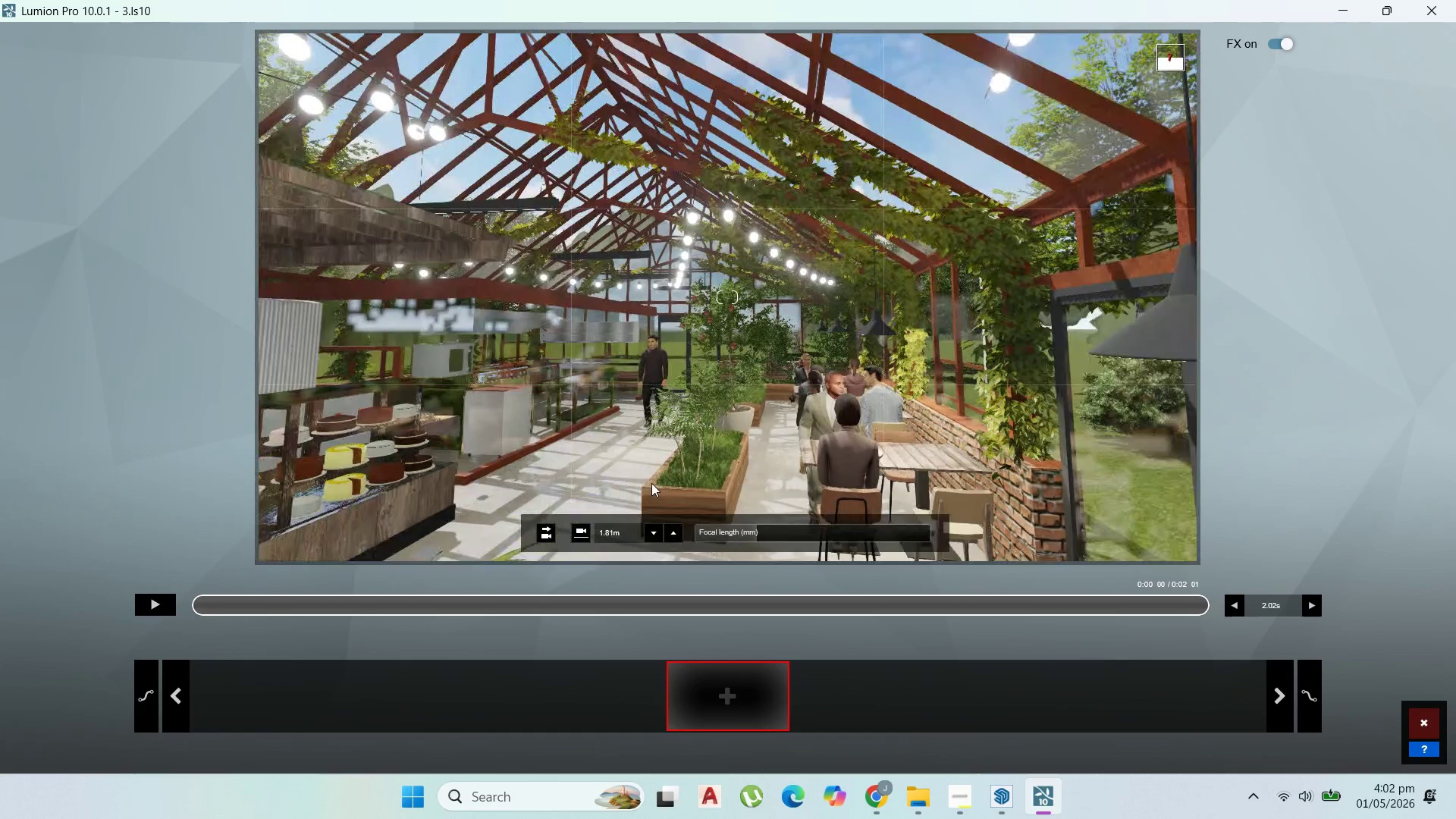 
hold_key(key=D, duration=0.34)
 